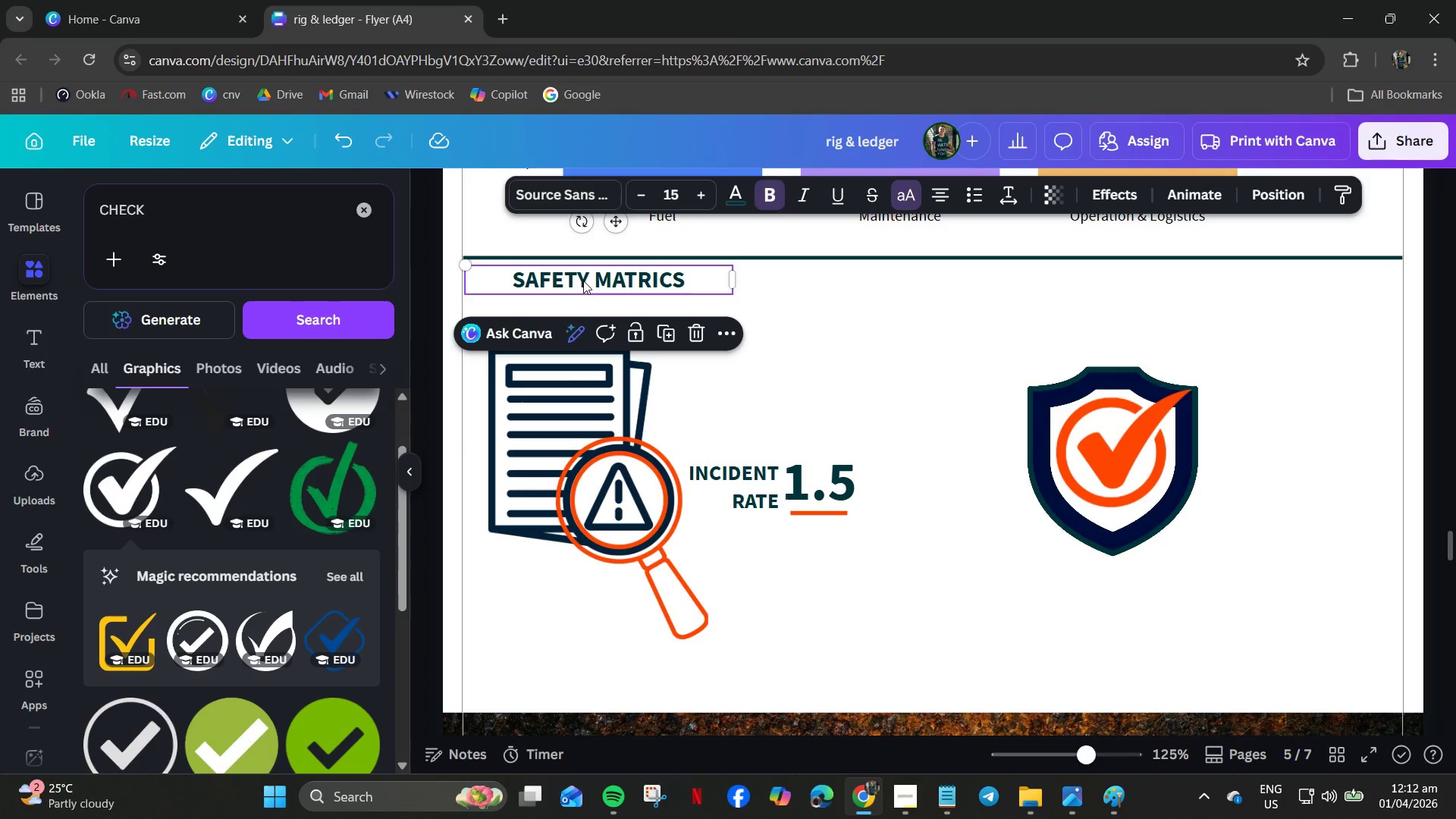 
key(Control+C)
 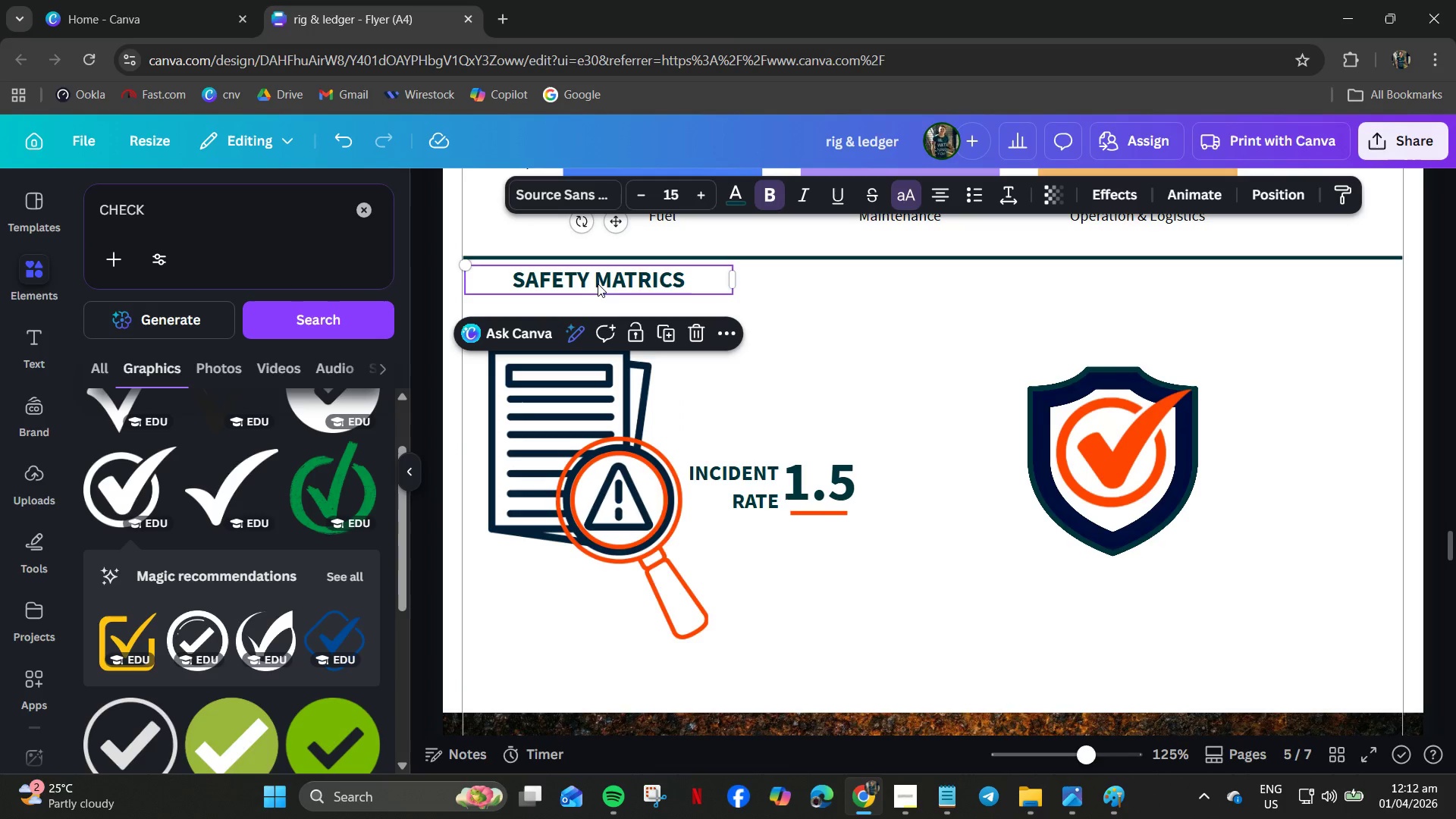 
left_click_drag(start_coordinate=[598, 284], to_coordinate=[1309, 425])
 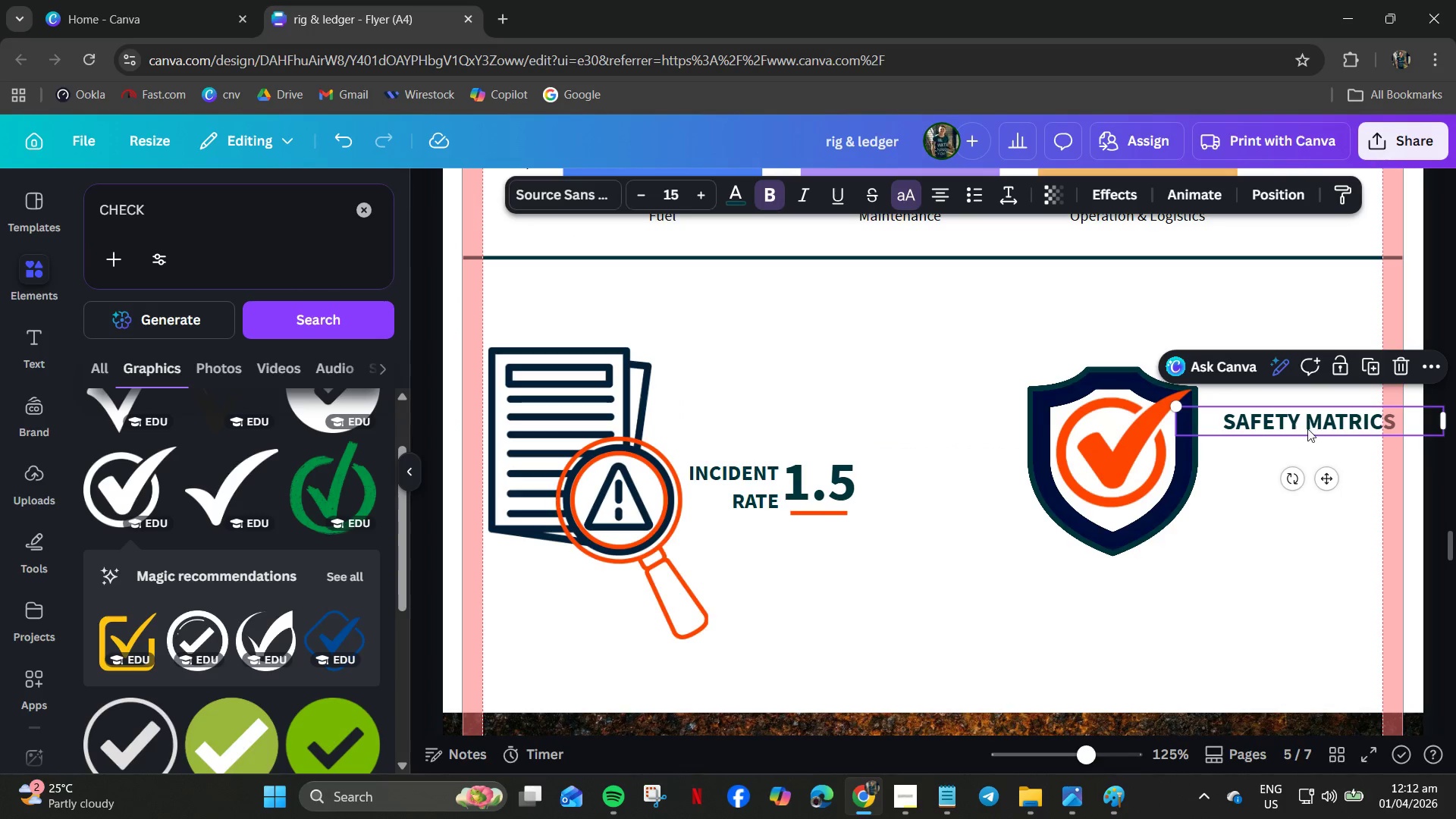 
left_click([1307, 428])
 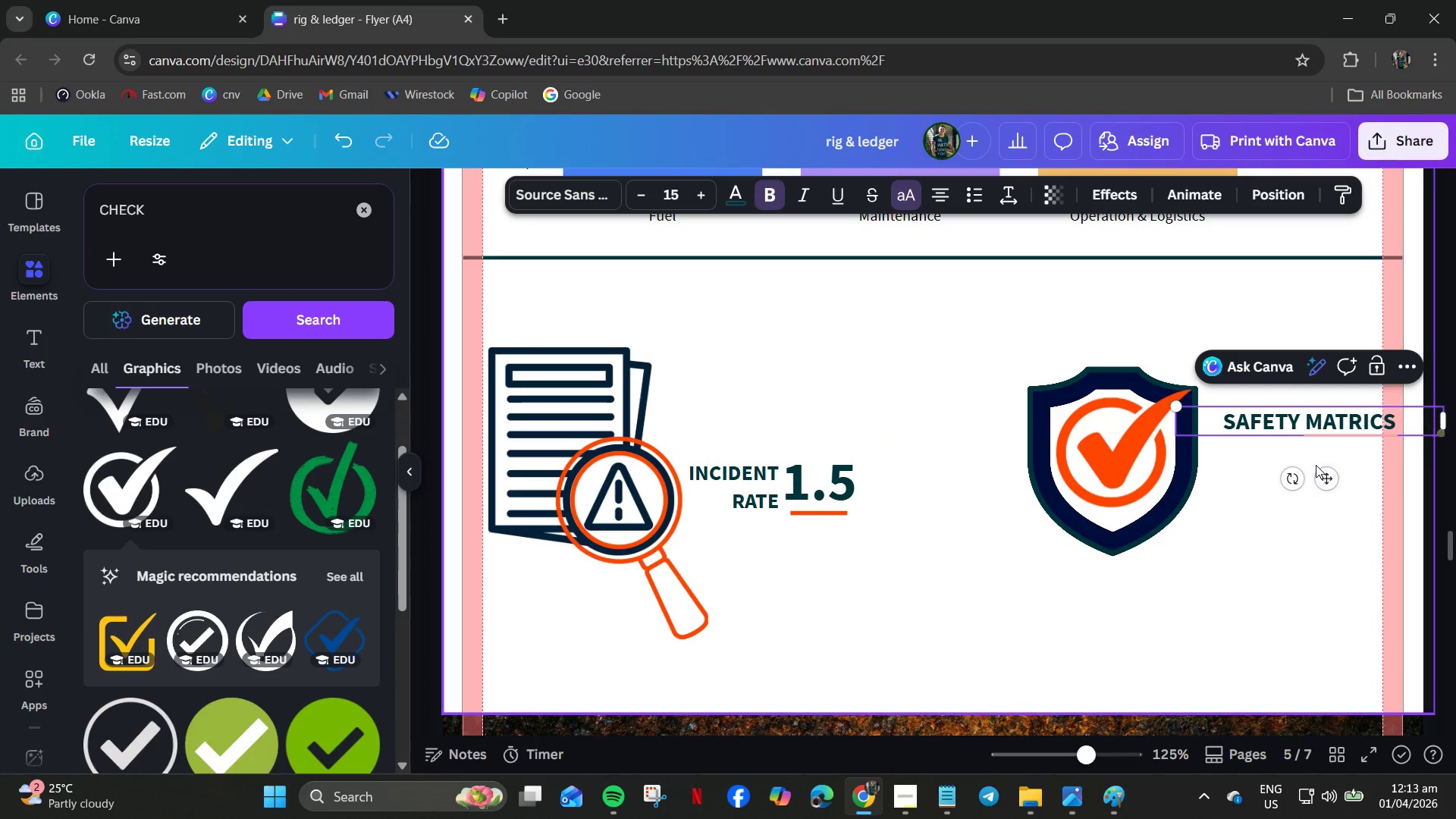 
key(Backspace)
 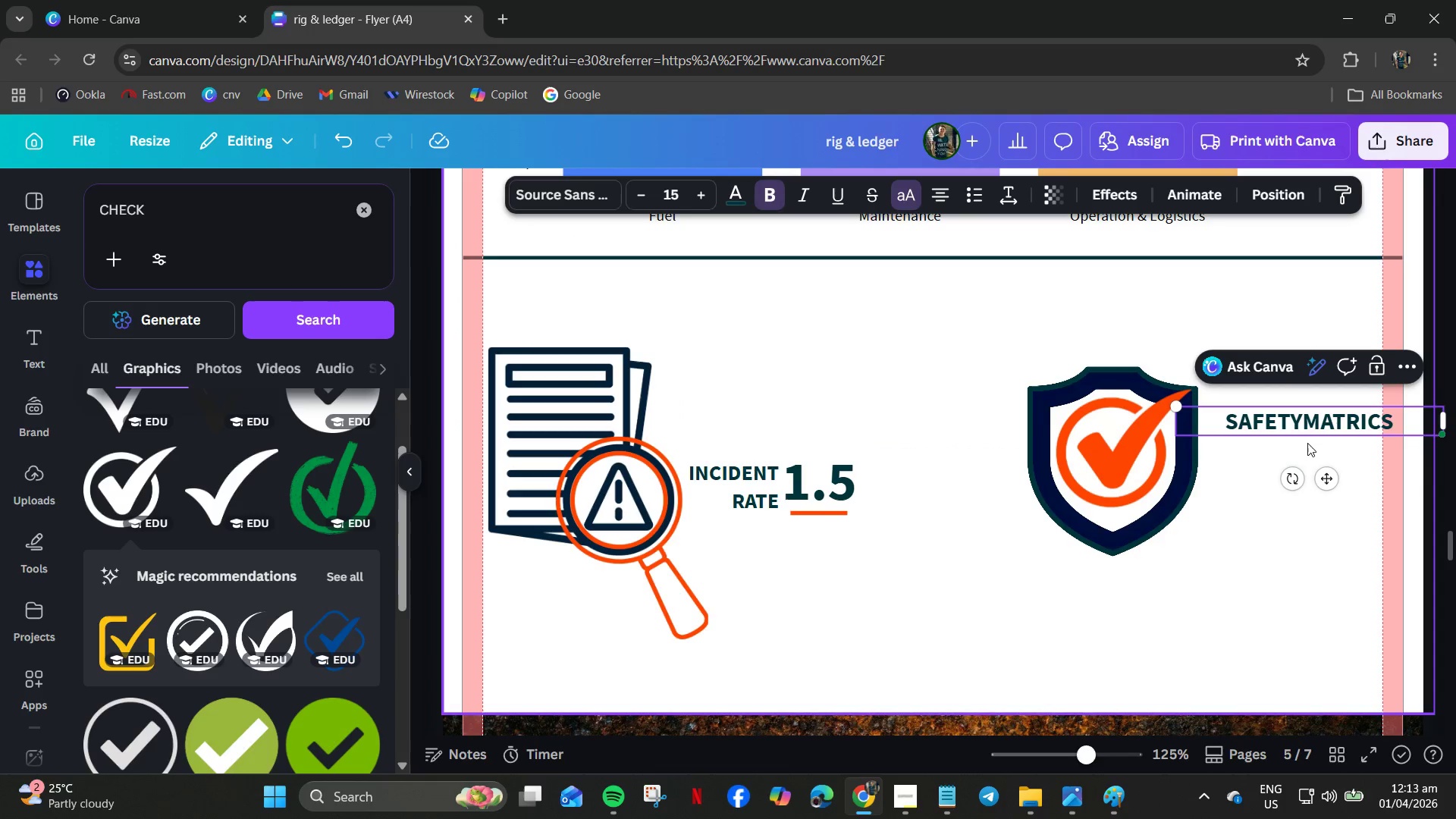 
key(Enter)
 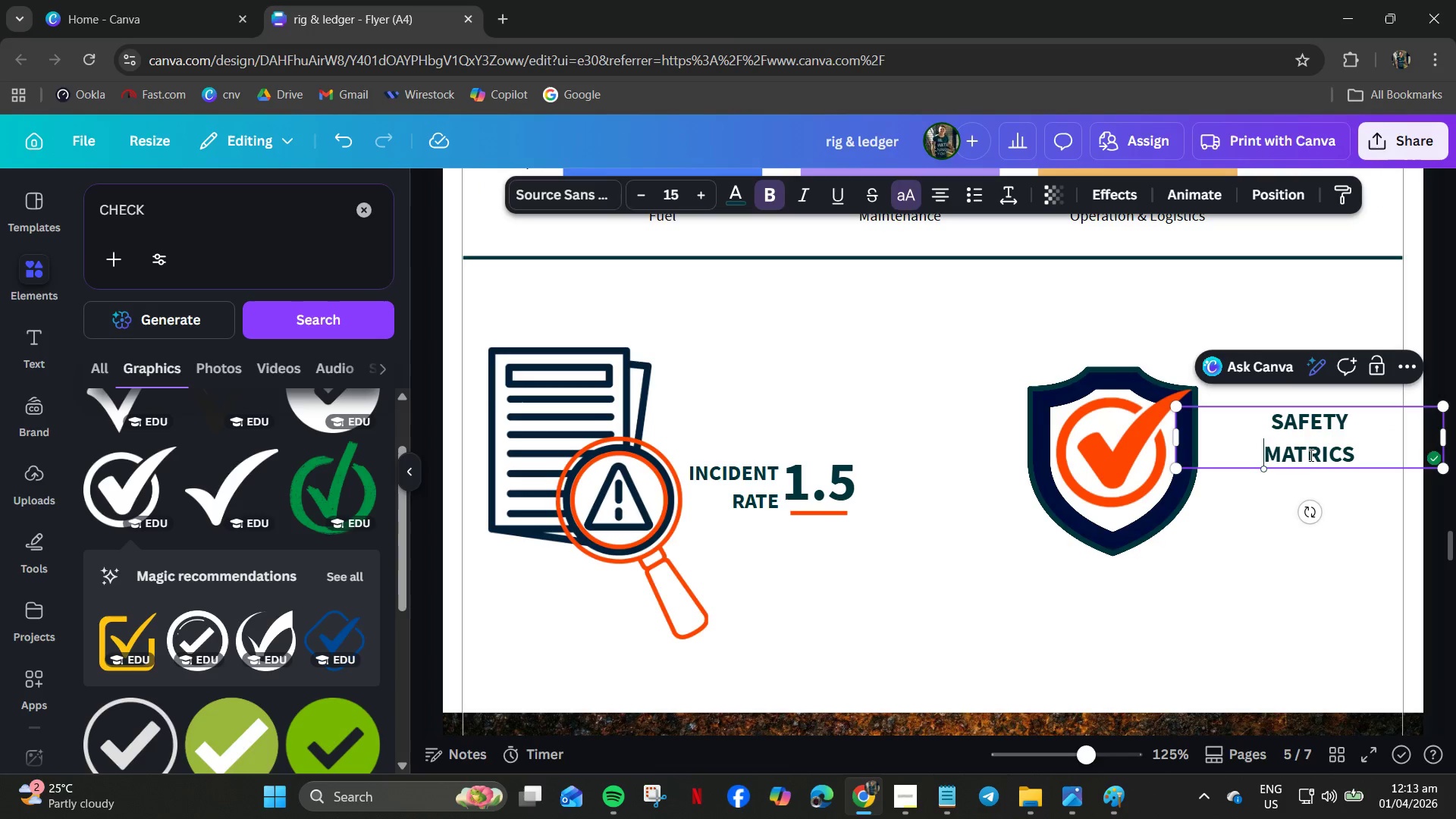 
double_click([1310, 455])
 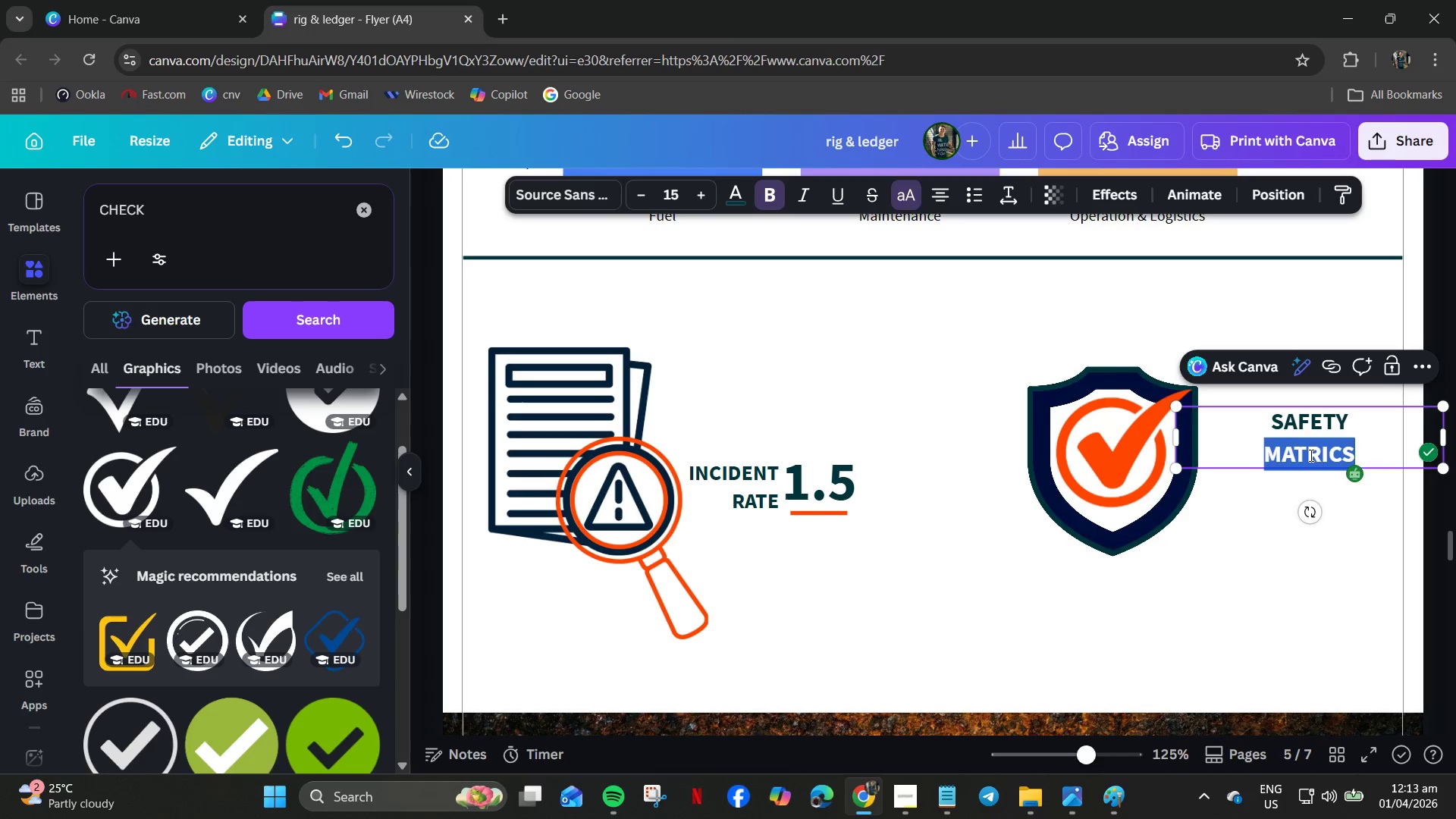 
key(Backspace)
 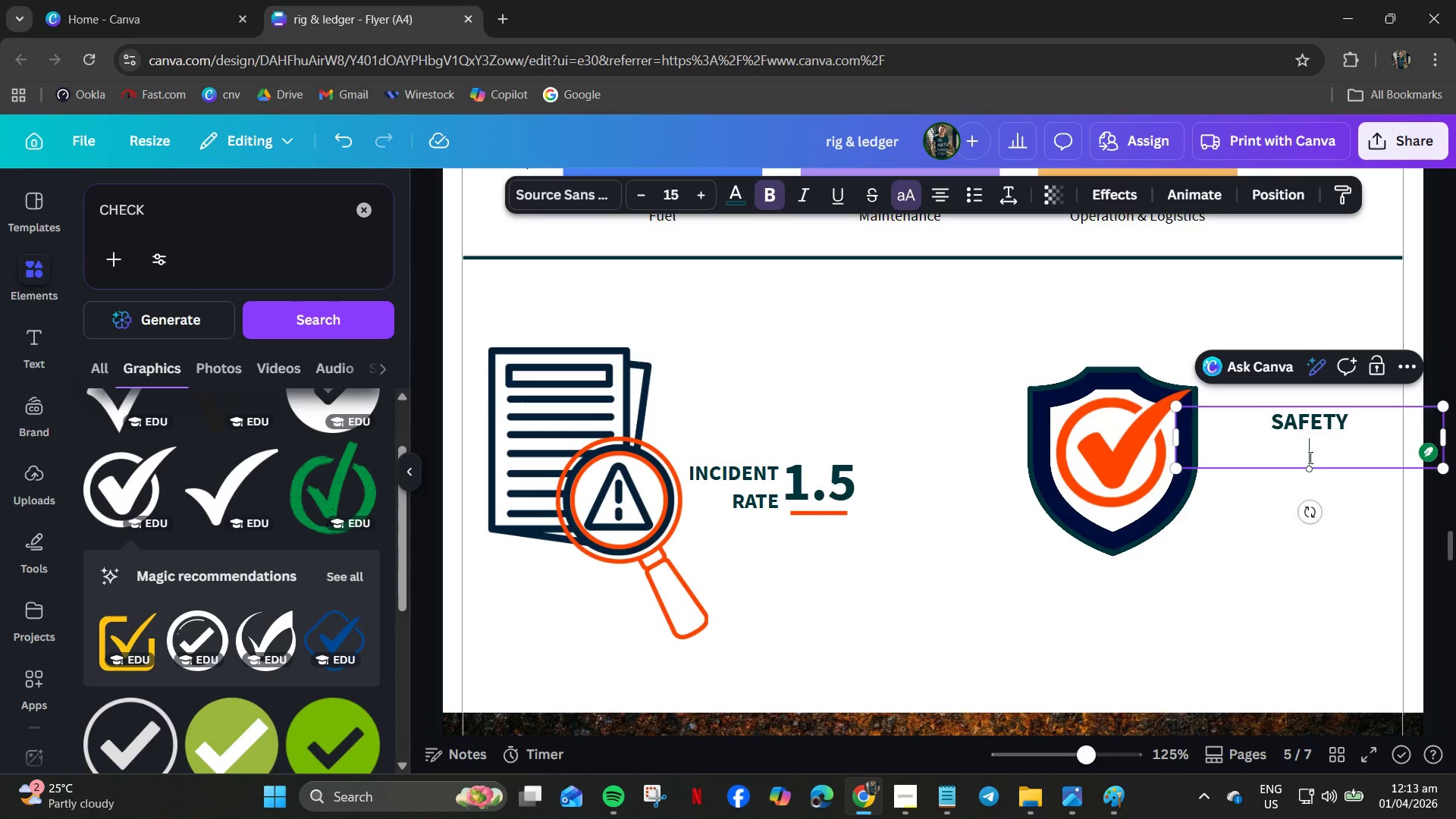 
key(Backspace)
 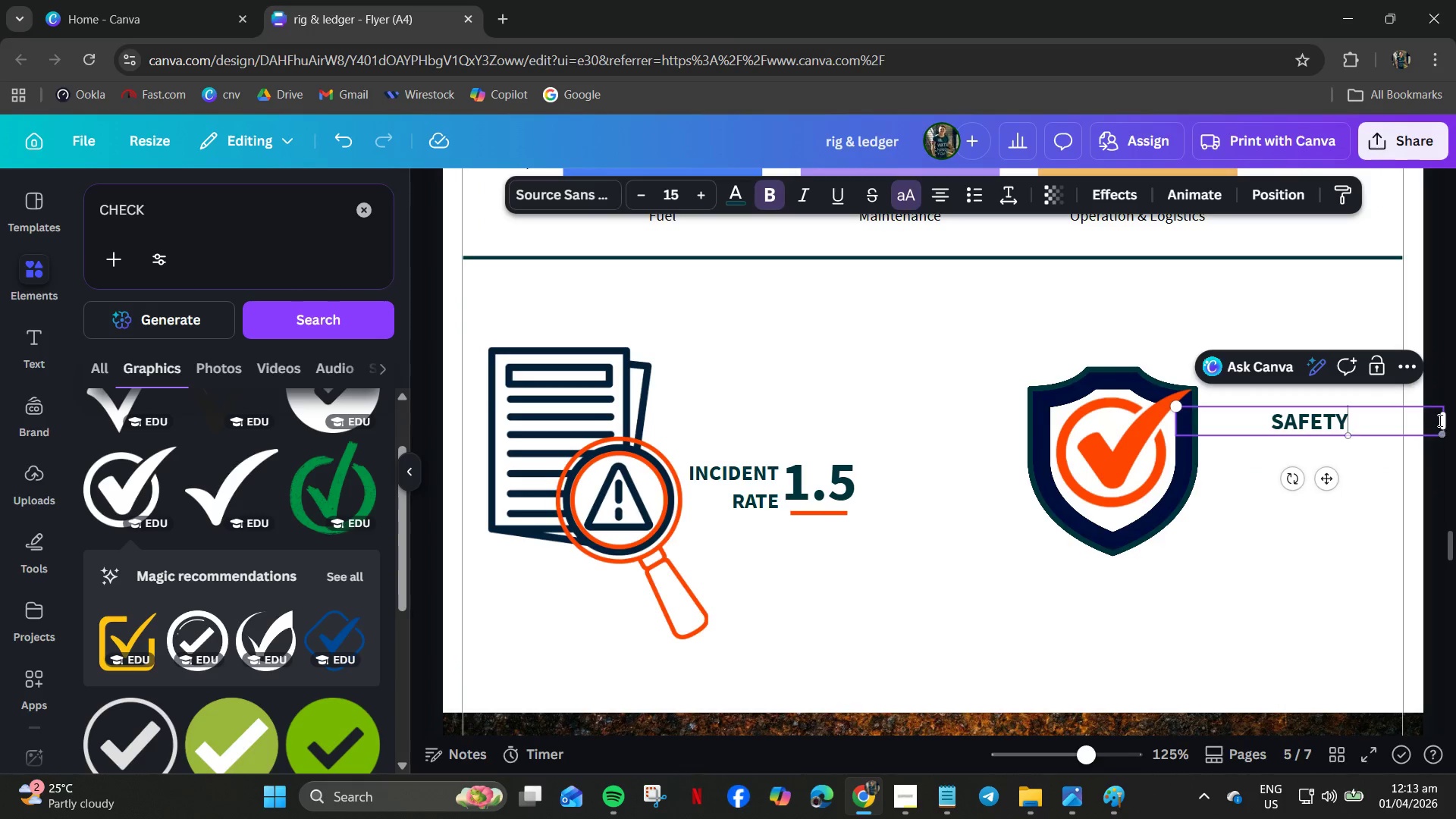 
left_click([1336, 419])
 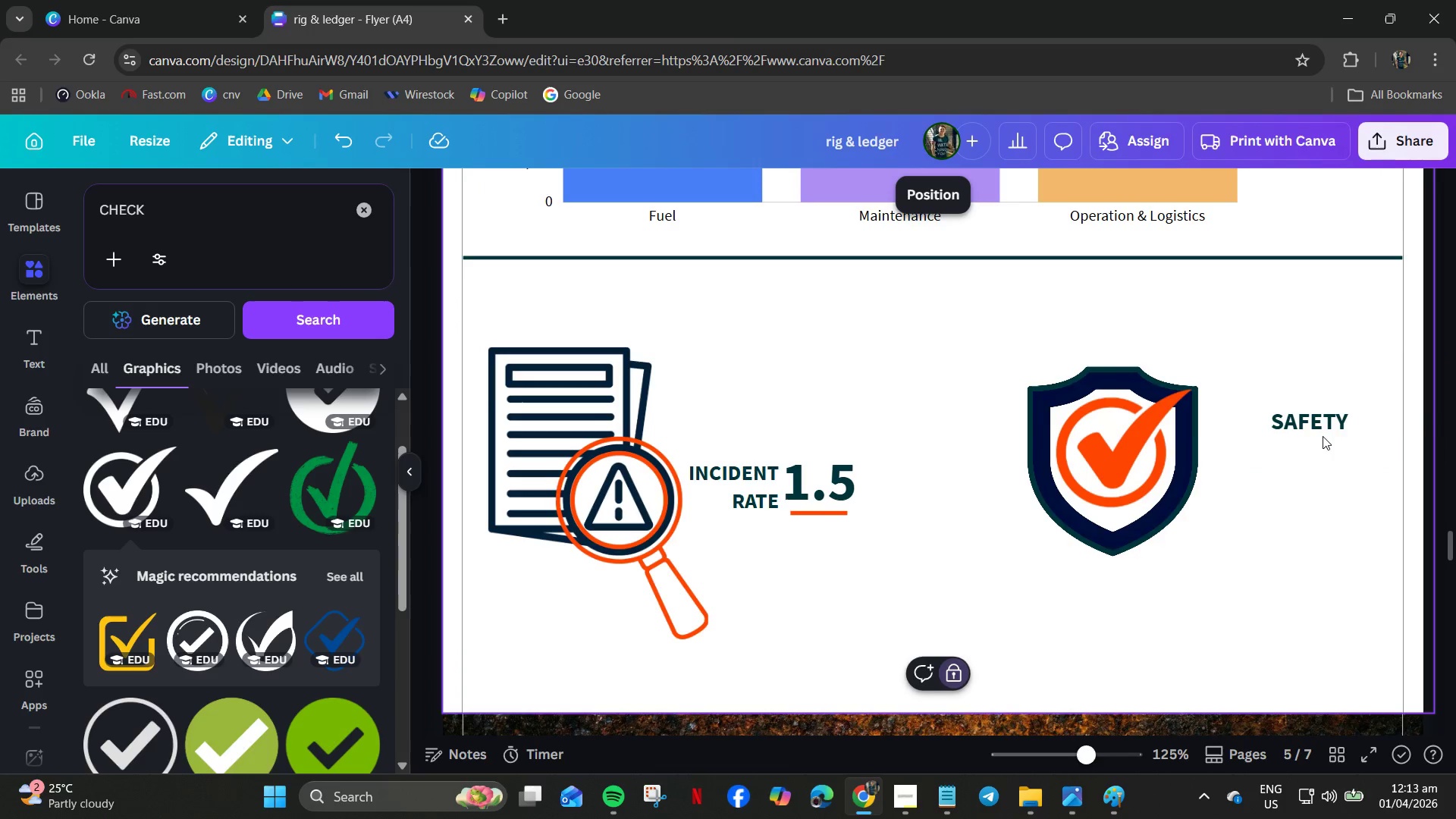 
left_click_drag(start_coordinate=[1318, 422], to_coordinate=[1297, 422])
 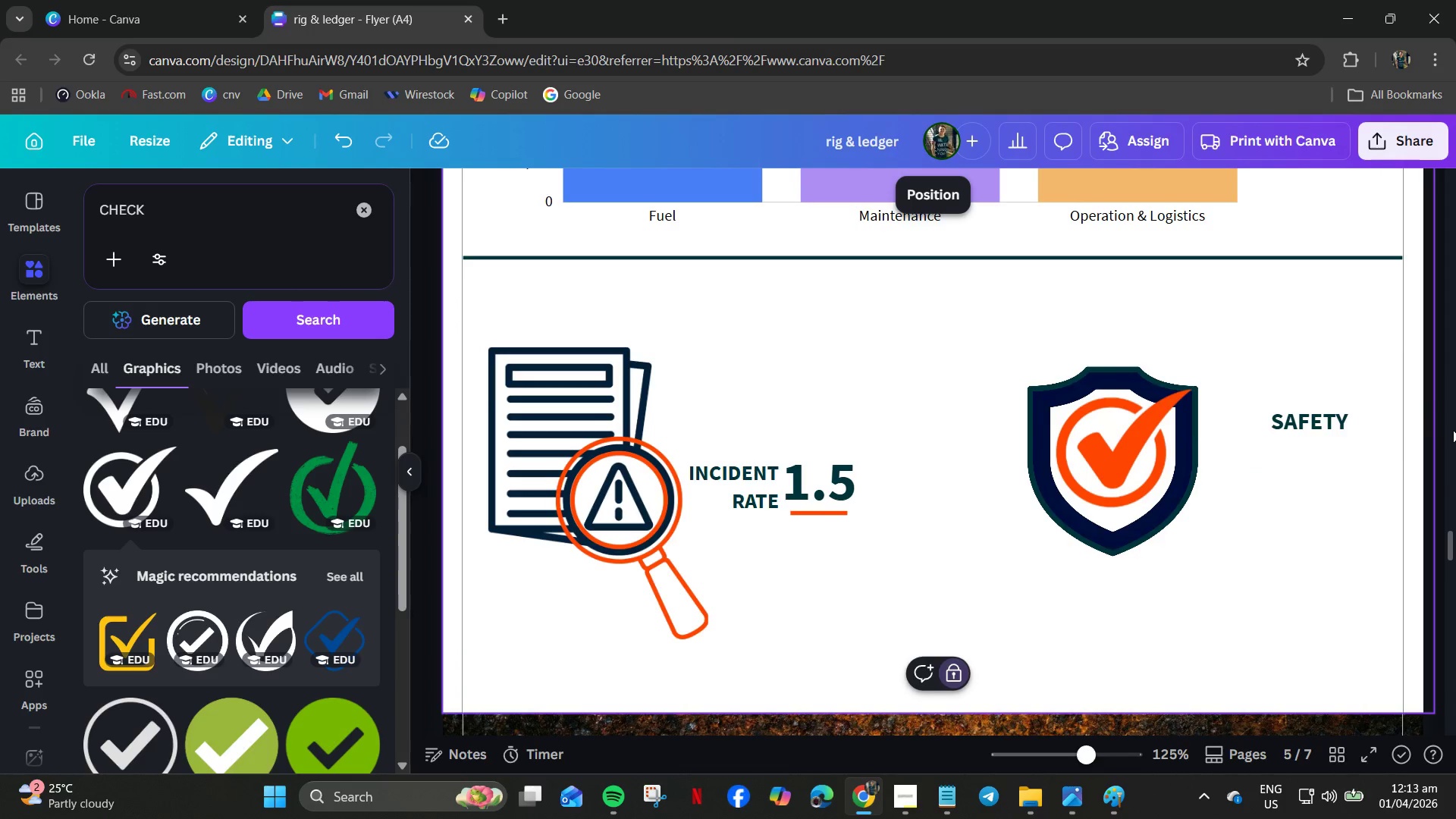 
left_click([1350, 428])
 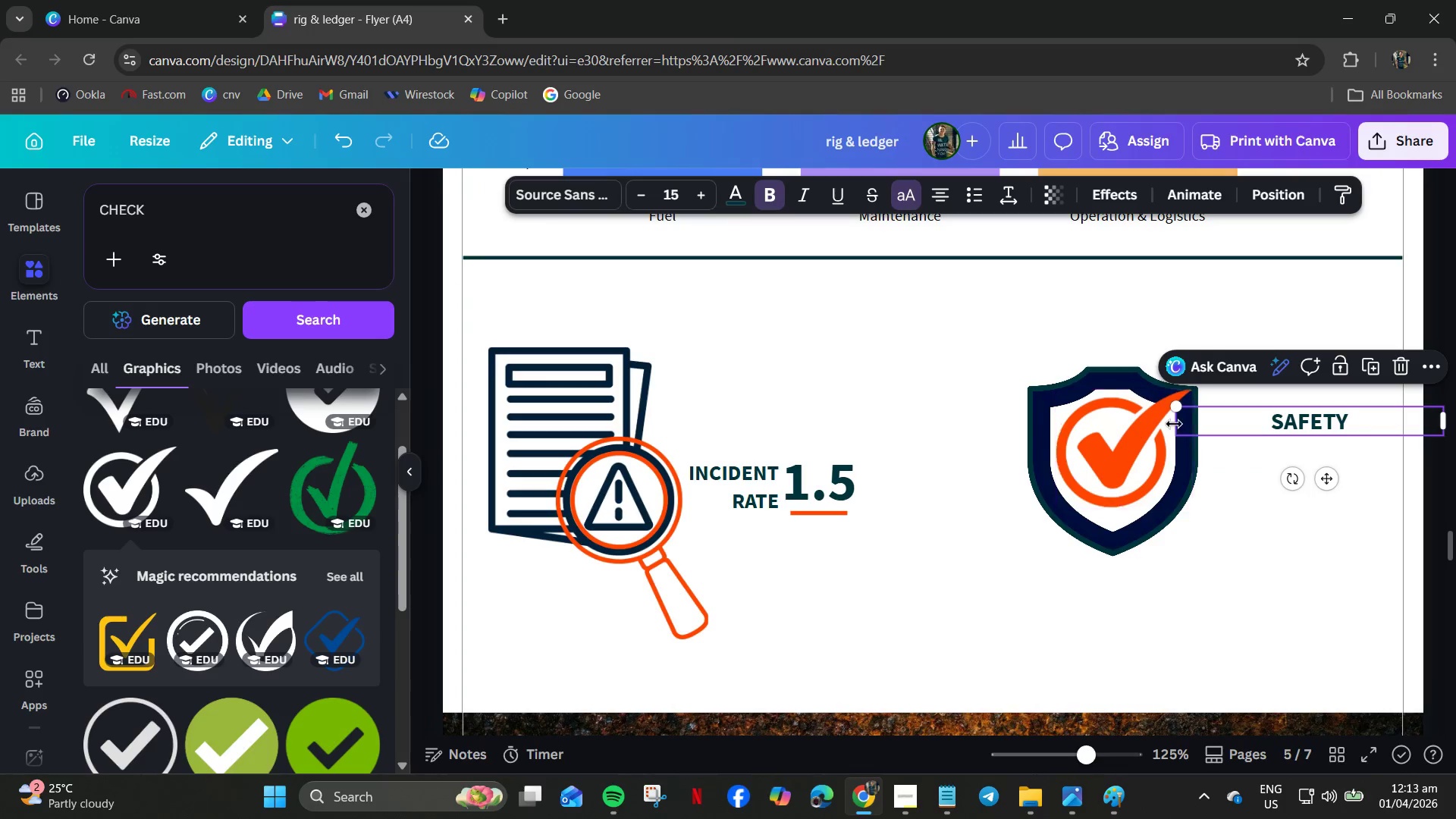 
left_click_drag(start_coordinate=[1172, 424], to_coordinate=[1293, 424])
 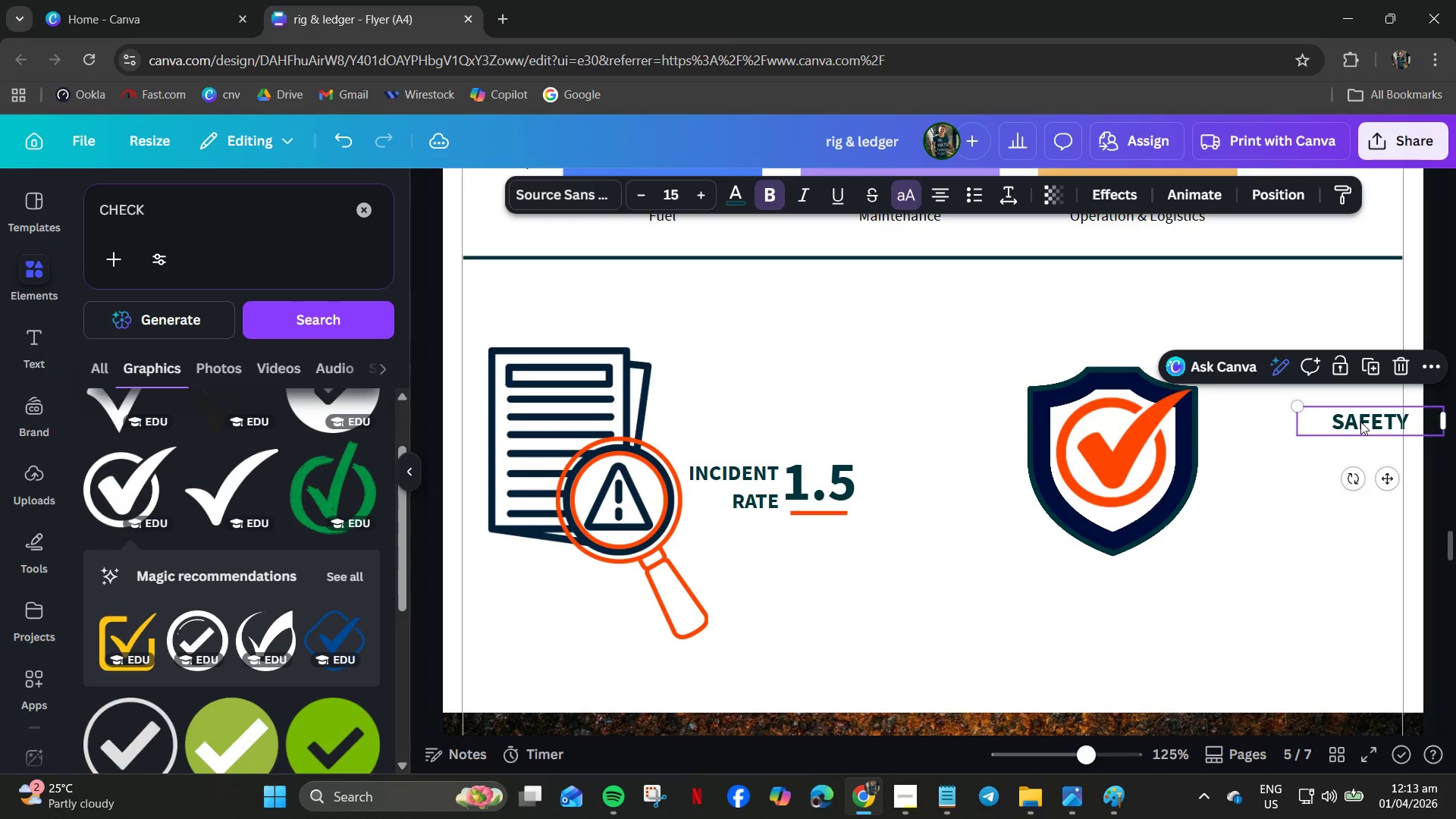 
left_click_drag(start_coordinate=[1360, 422], to_coordinate=[1295, 406])
 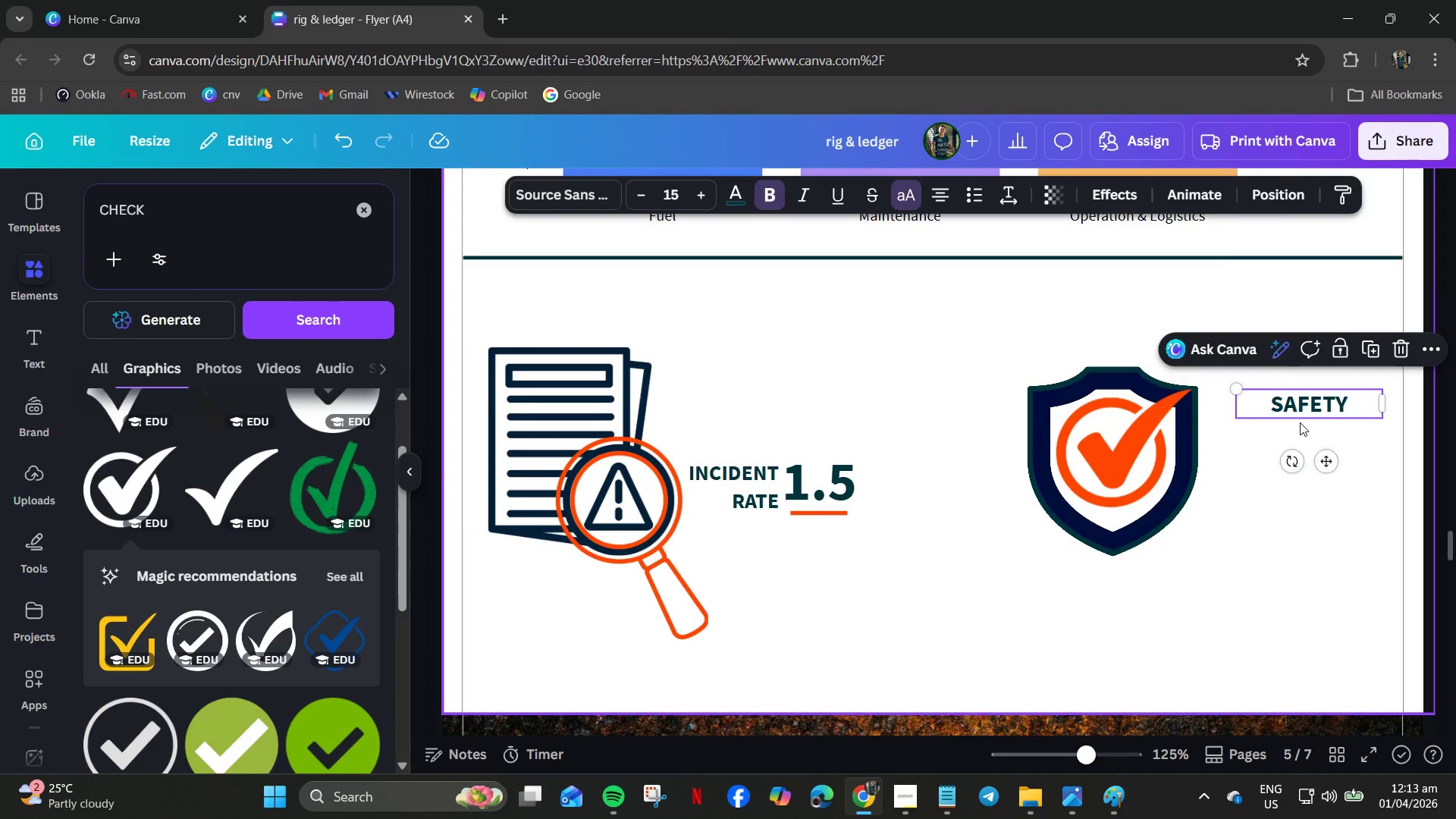 
key(Control+C)
 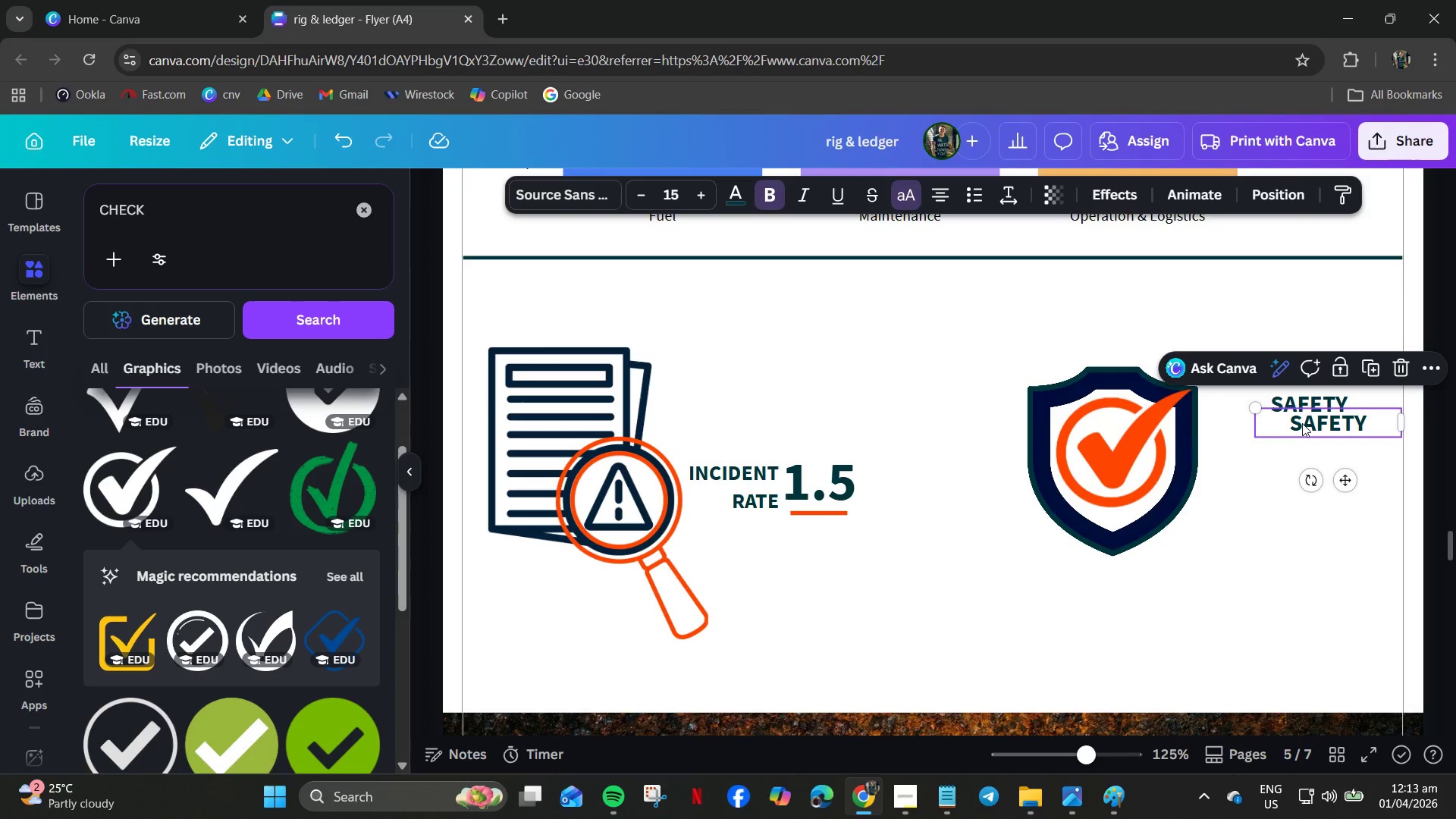 
key(Control+V)
 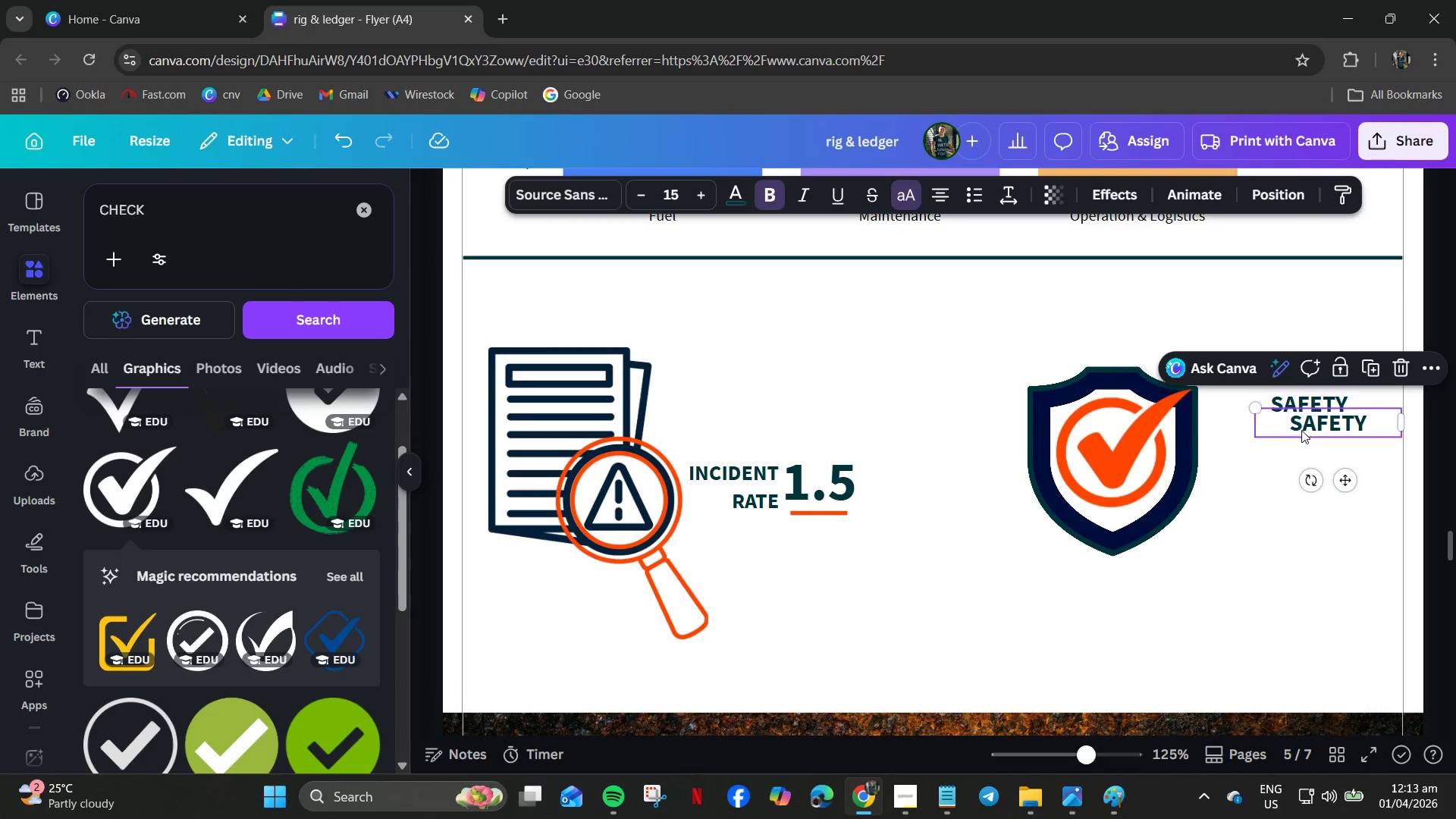 
double_click([1301, 430])
 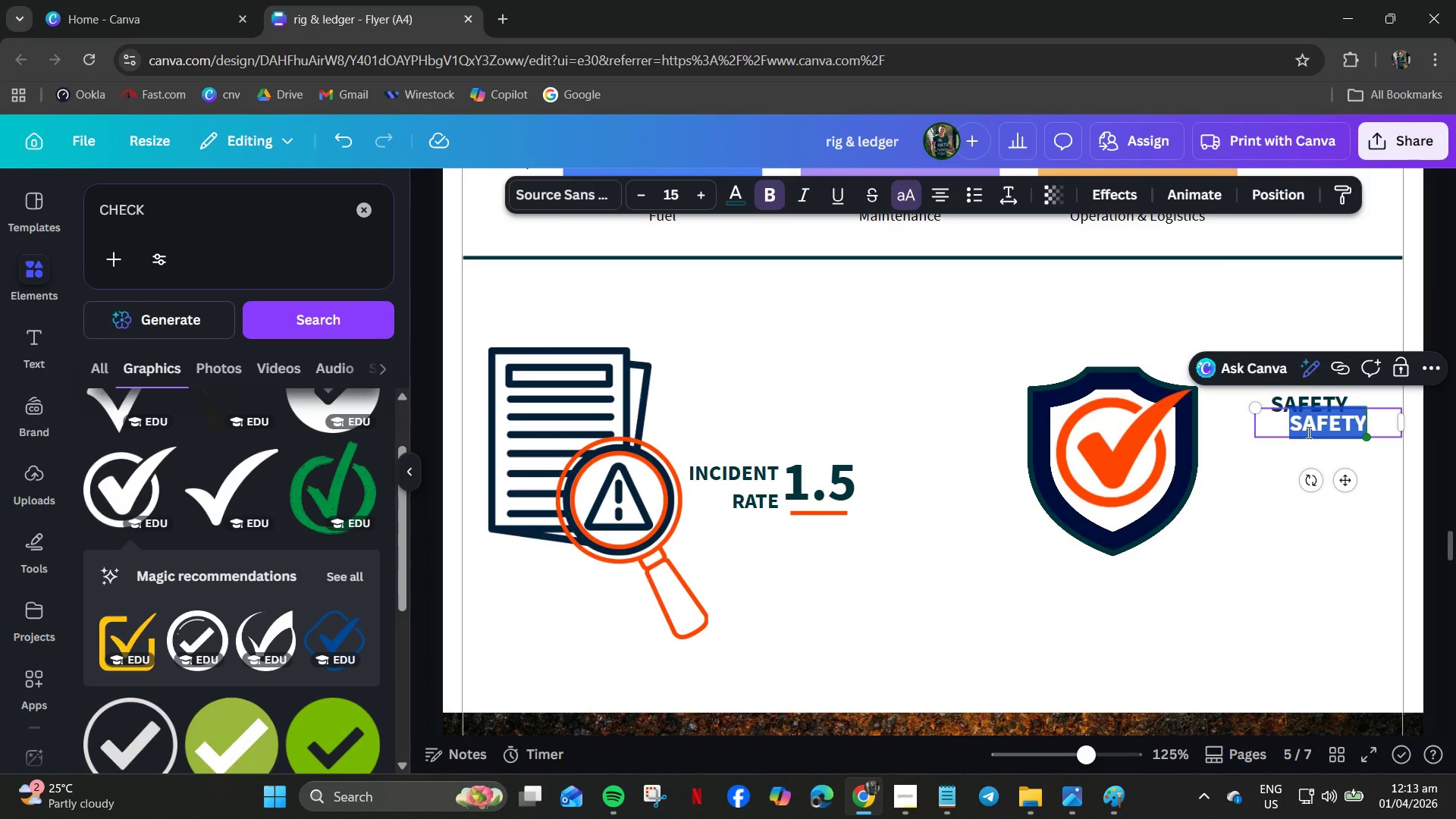 
type(COMPLIANCE)
 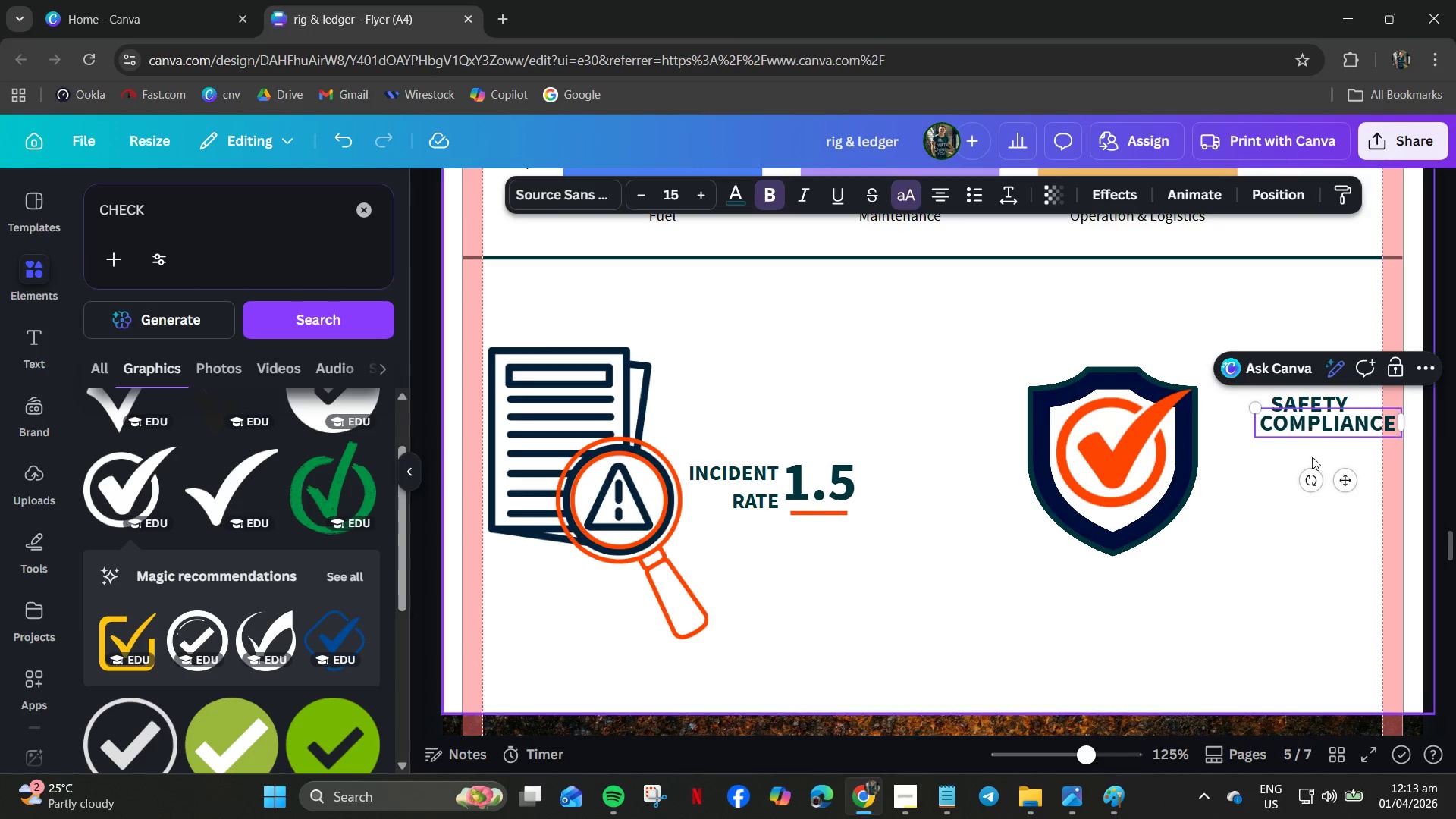 
left_click_drag(start_coordinate=[1298, 470], to_coordinate=[1294, 469])
 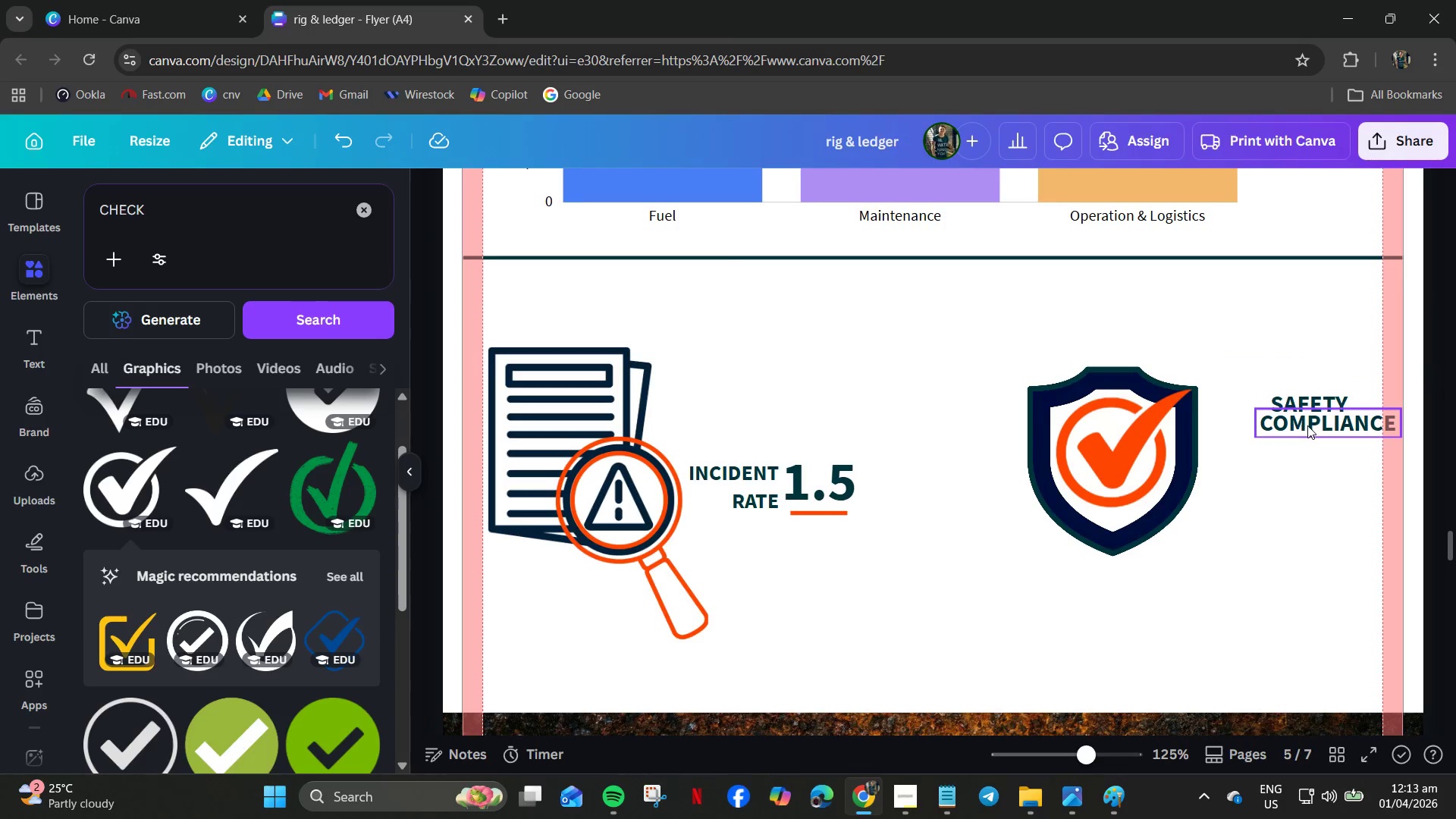 
left_click_drag(start_coordinate=[1304, 427], to_coordinate=[1270, 450])
 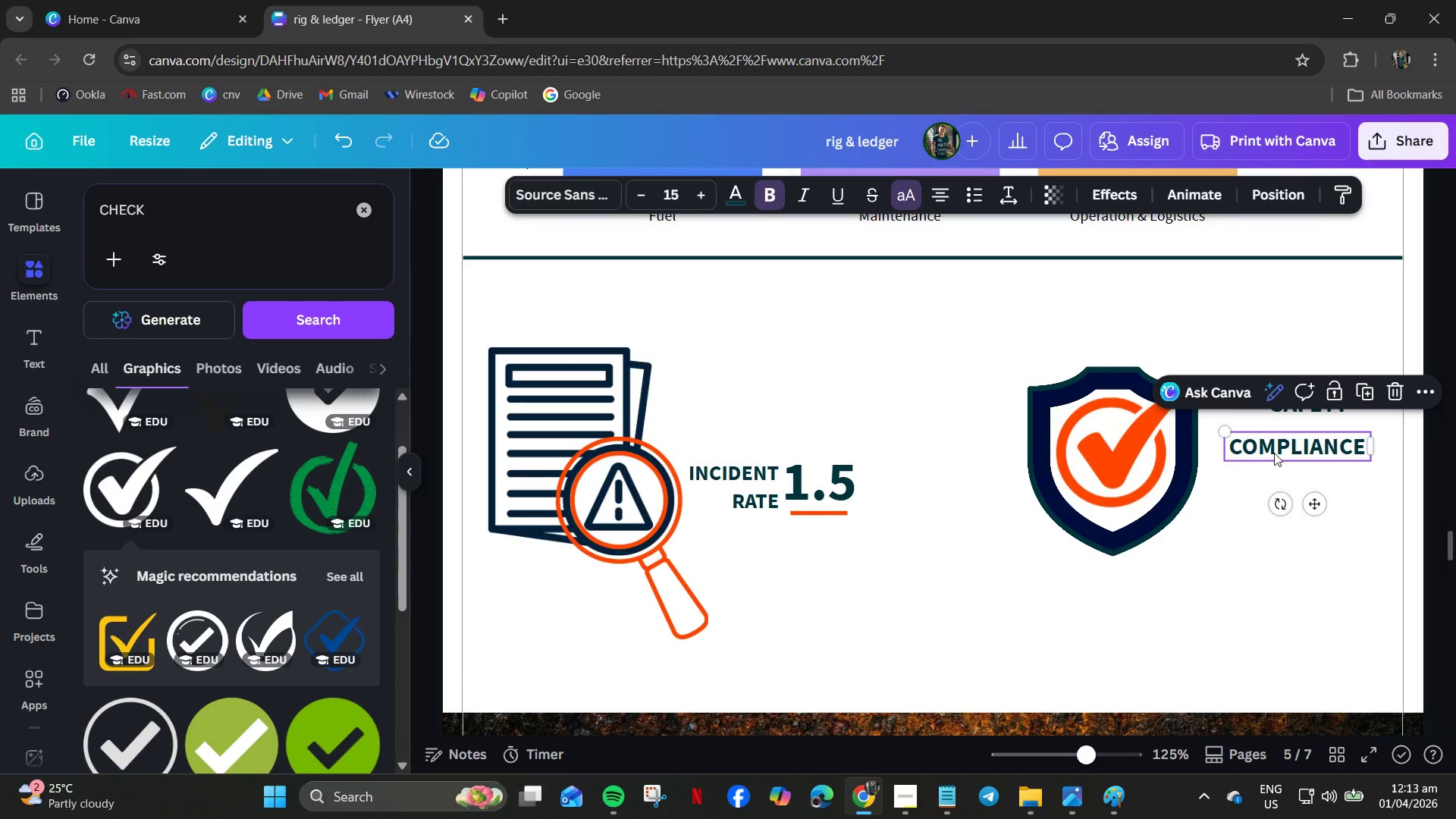 
key(Control+B)
 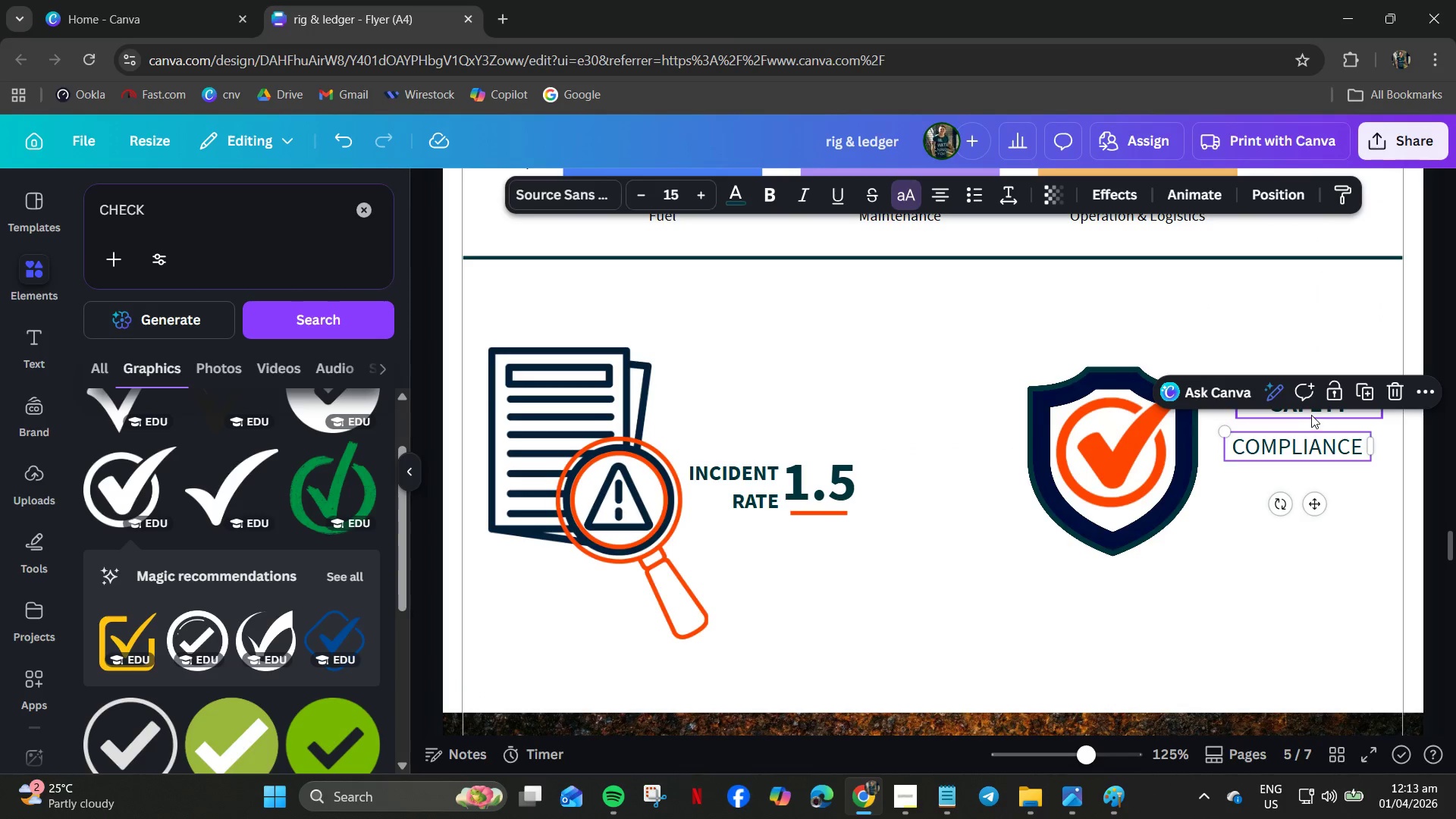 
left_click([1313, 415])
 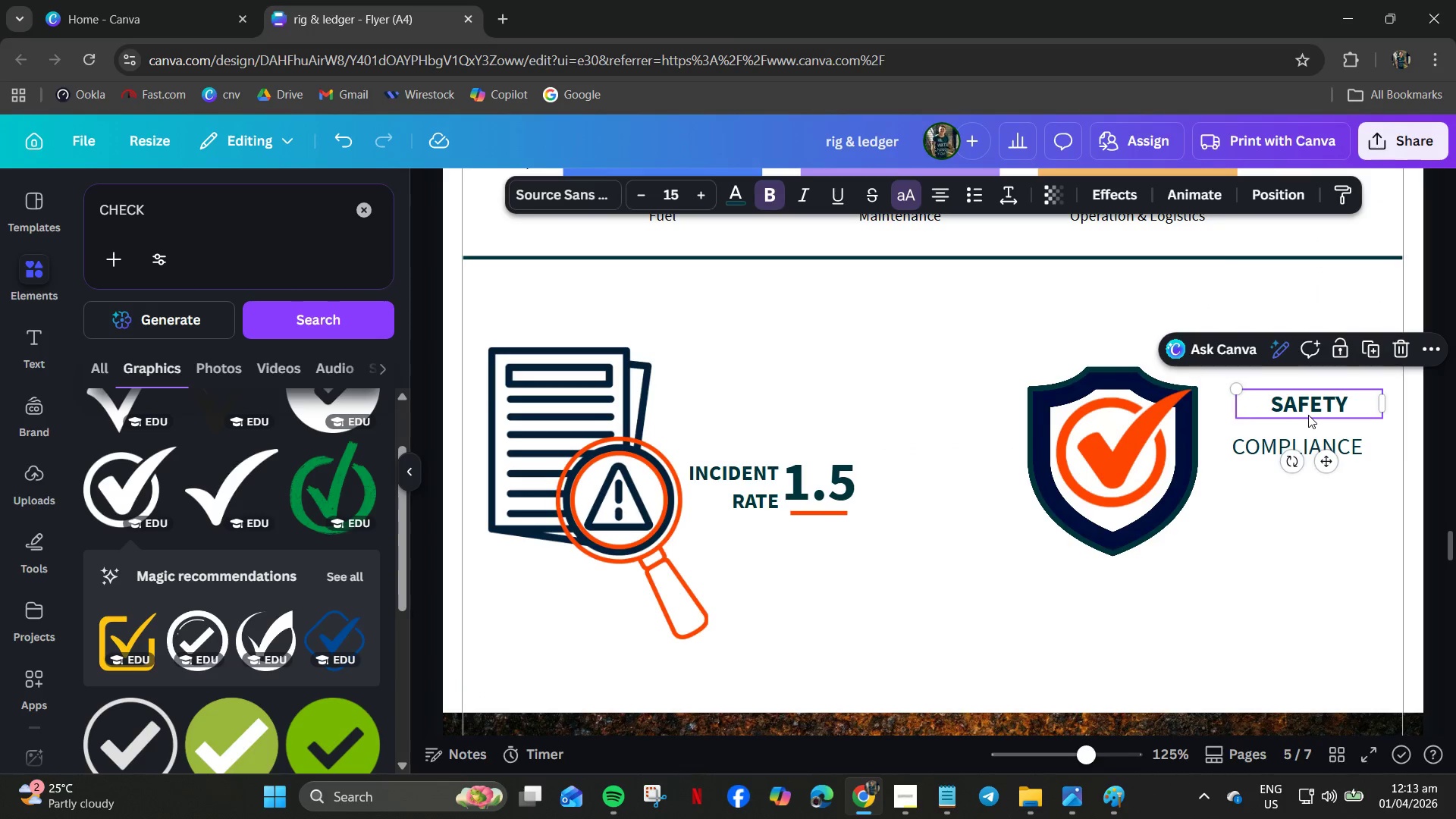 
left_click_drag(start_coordinate=[1308, 415], to_coordinate=[1294, 428])
 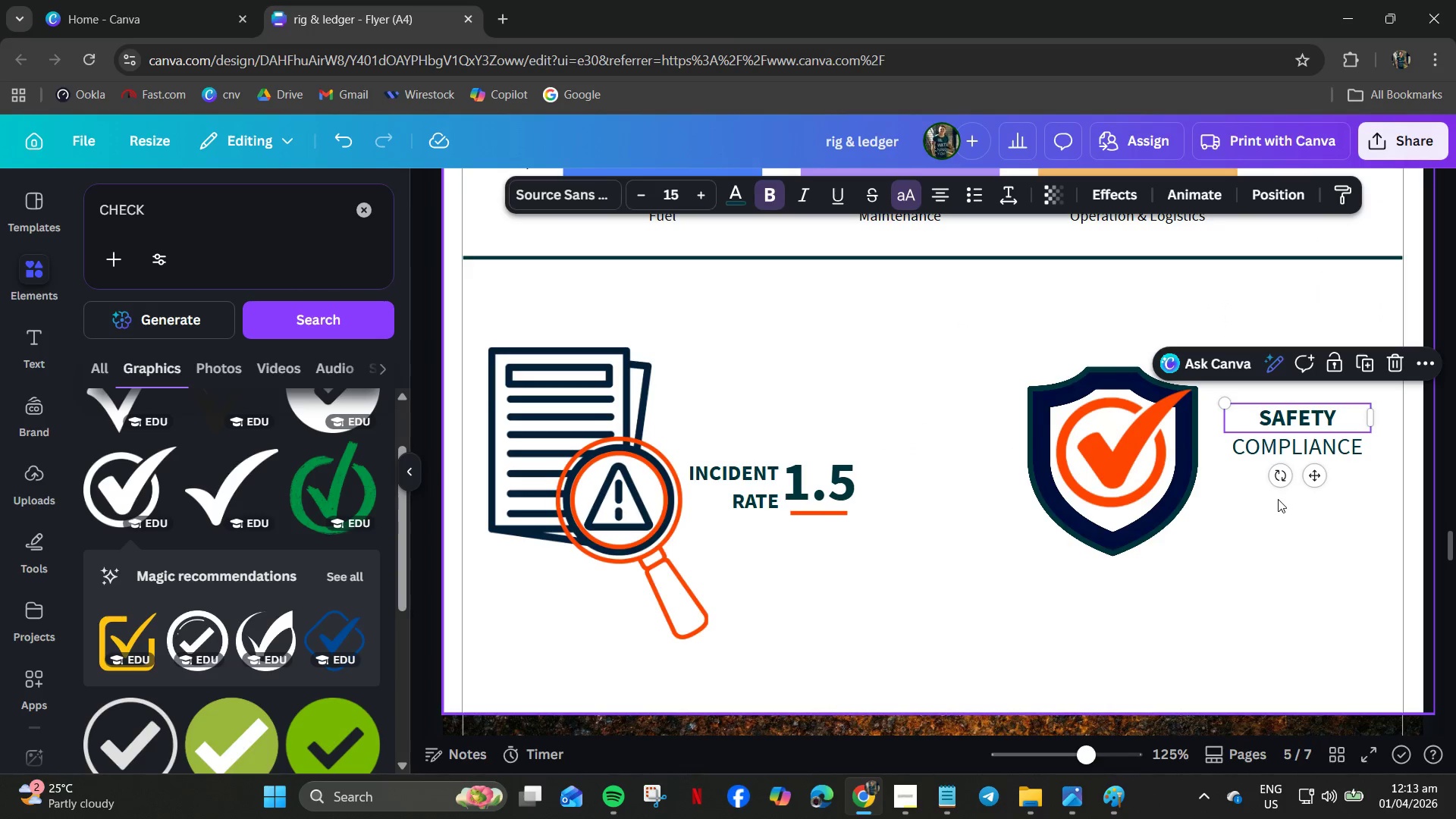 
left_click([1263, 505])
 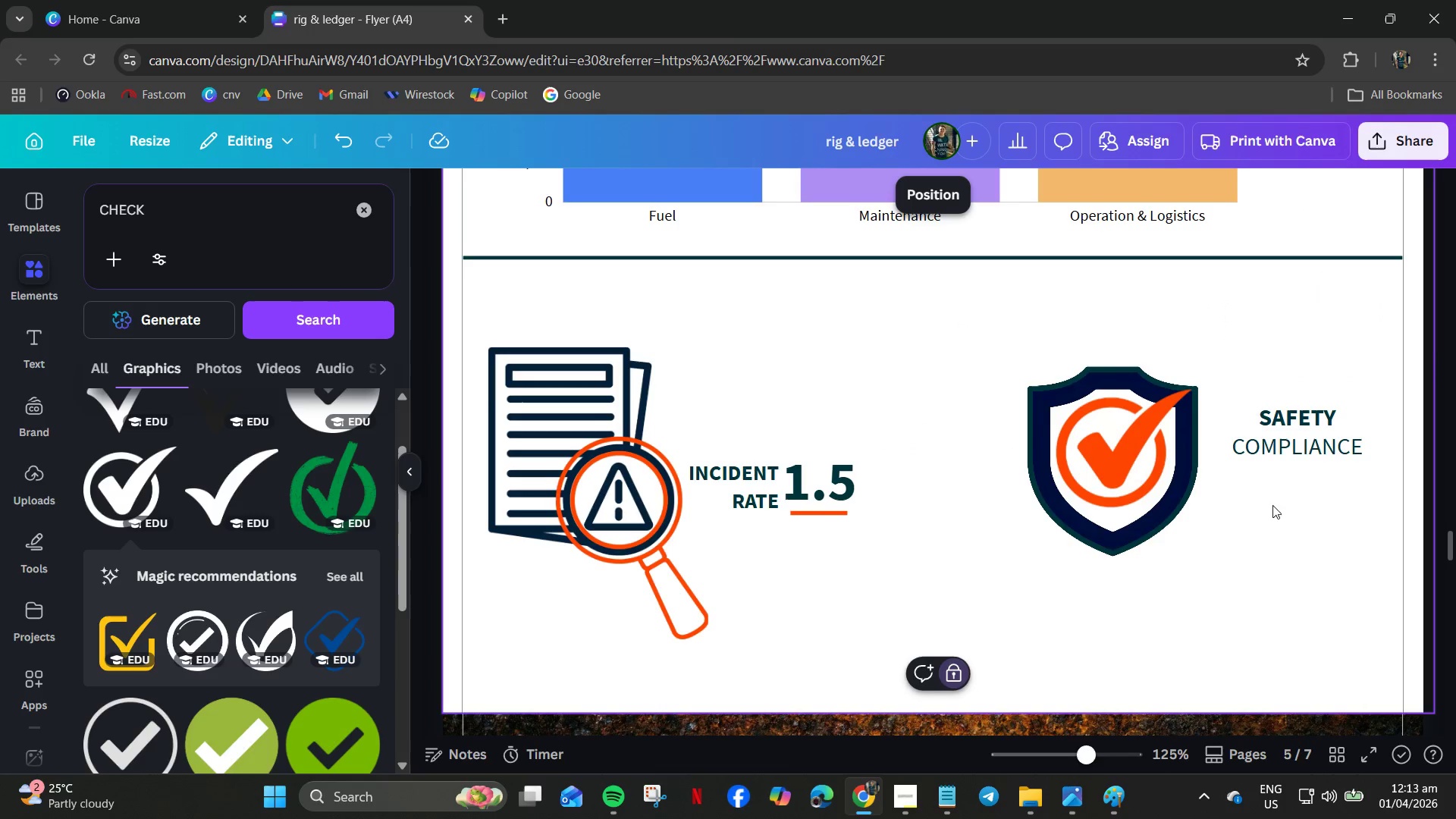 
left_click_drag(start_coordinate=[1275, 504], to_coordinate=[1297, 416])
 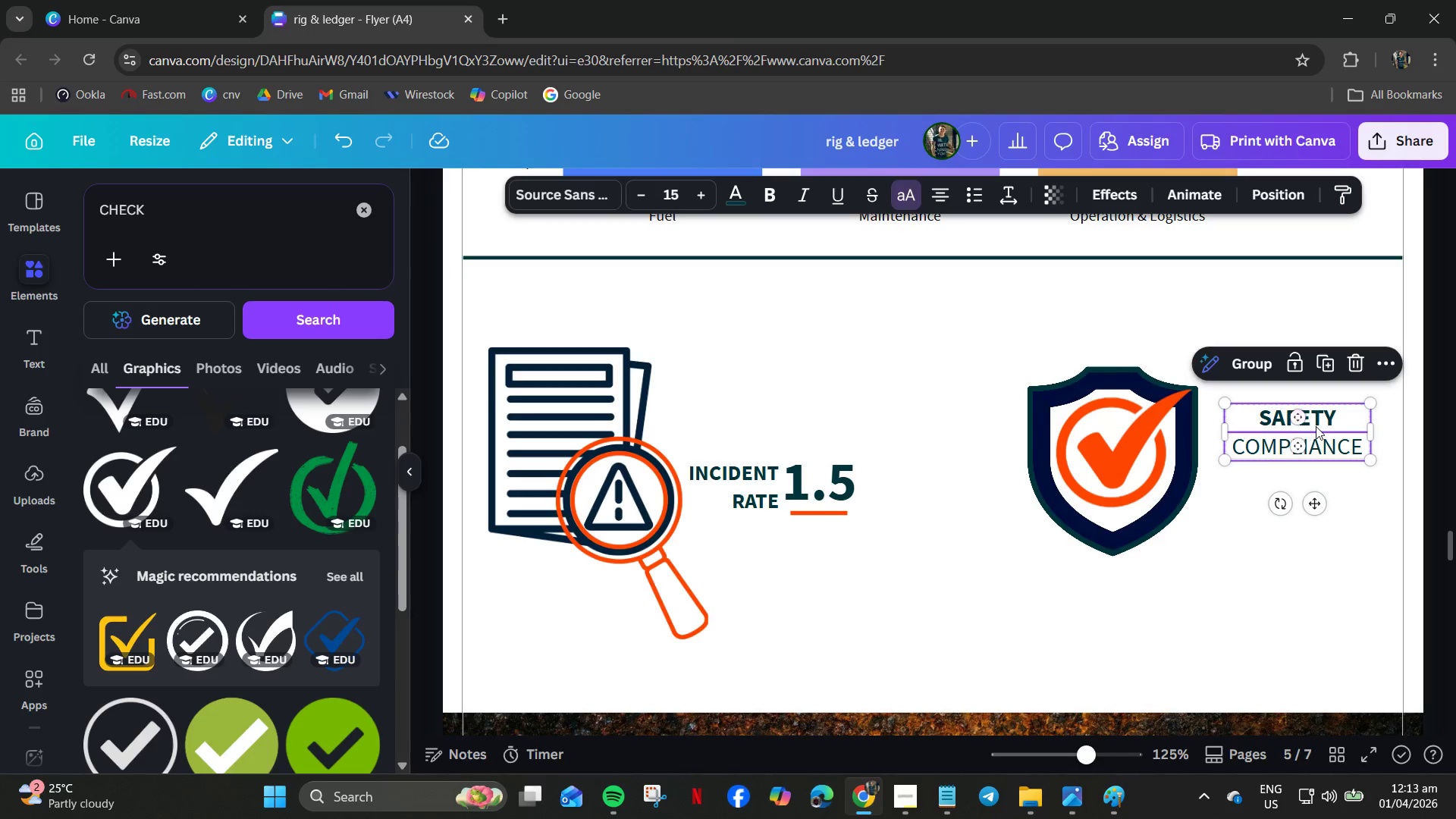 
left_click_drag(start_coordinate=[1316, 426], to_coordinate=[1314, 464])
 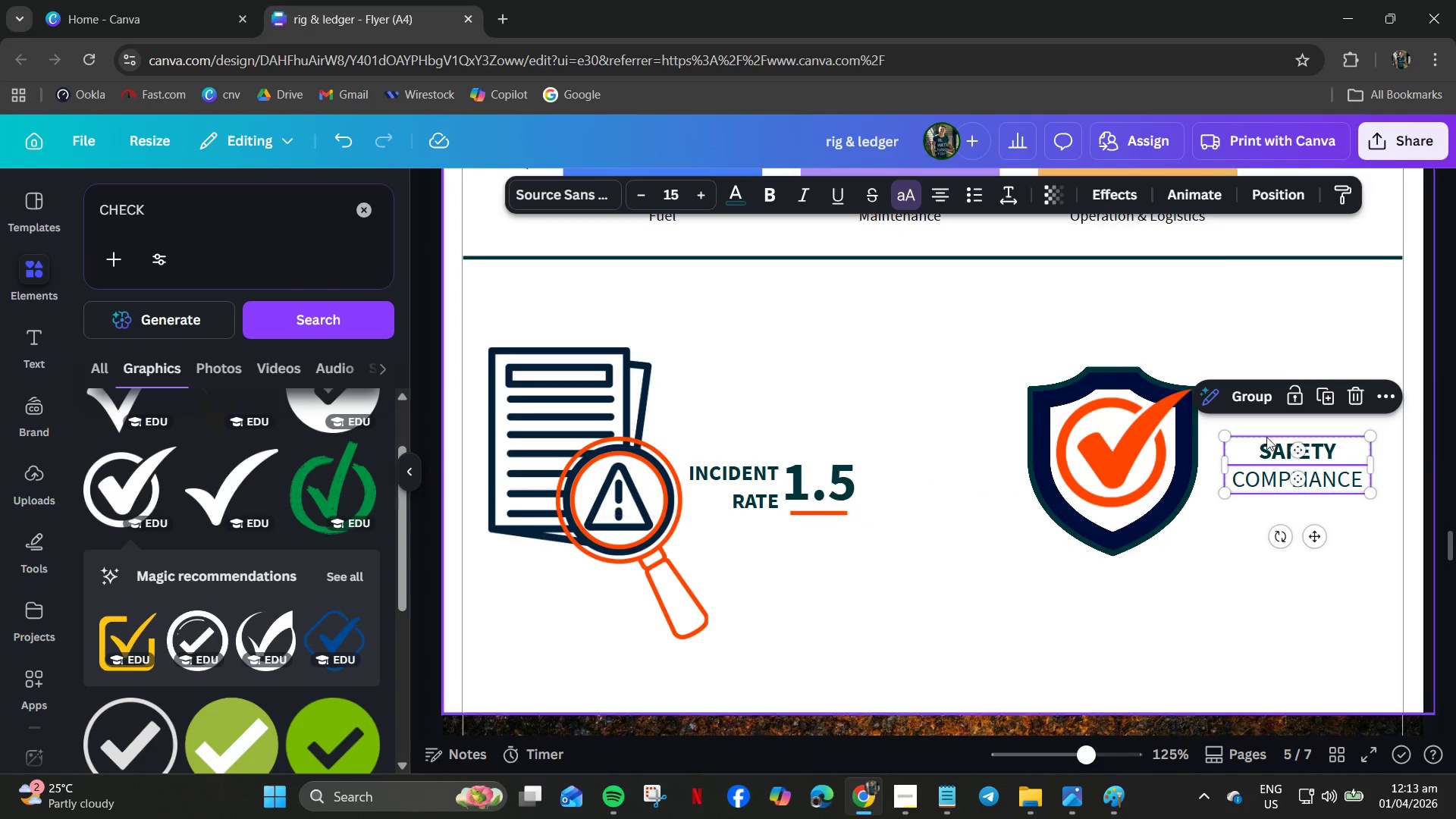 
left_click([1329, 457])
 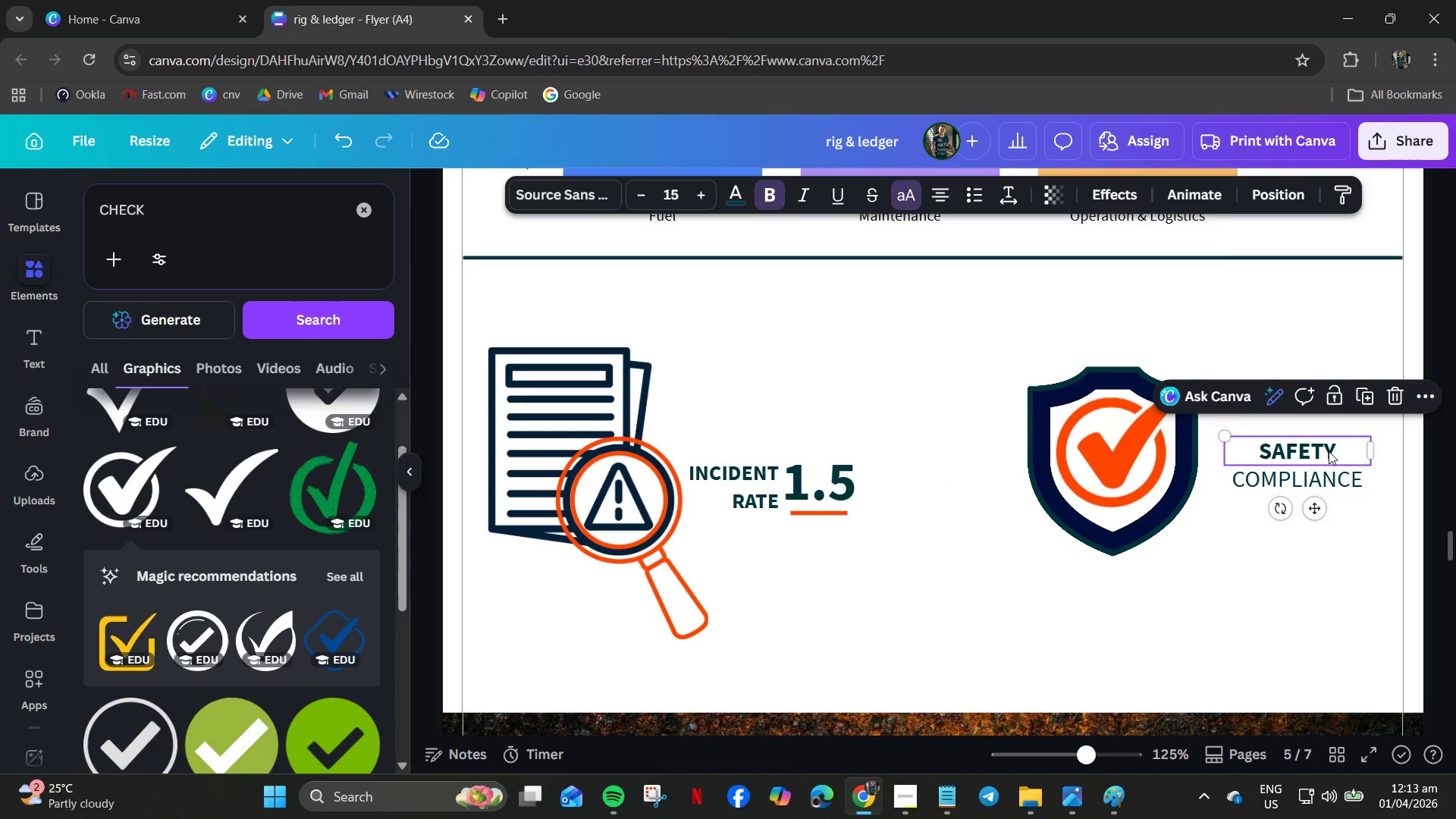 
left_click([1329, 451])
 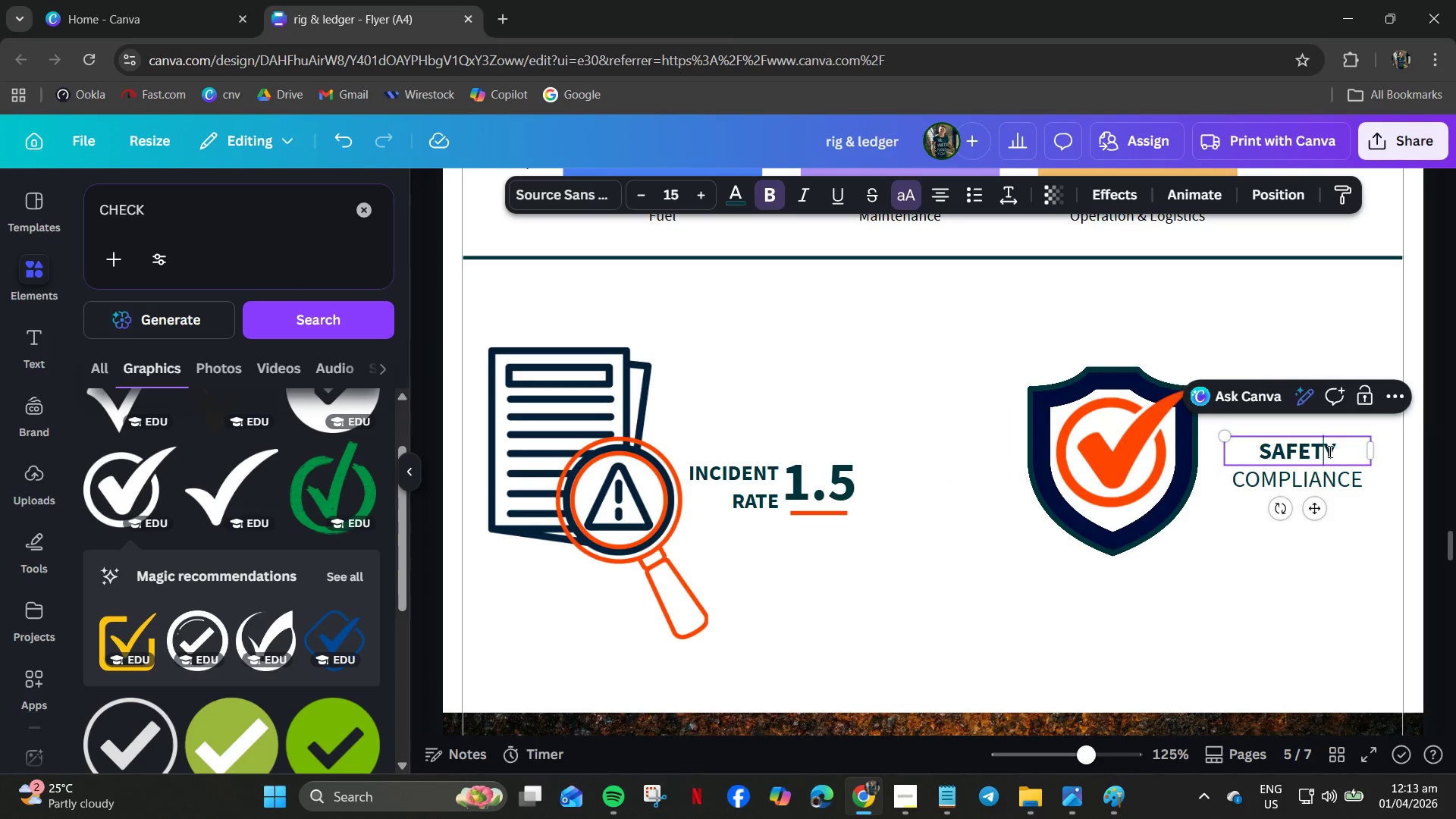 
key(Control+C)
 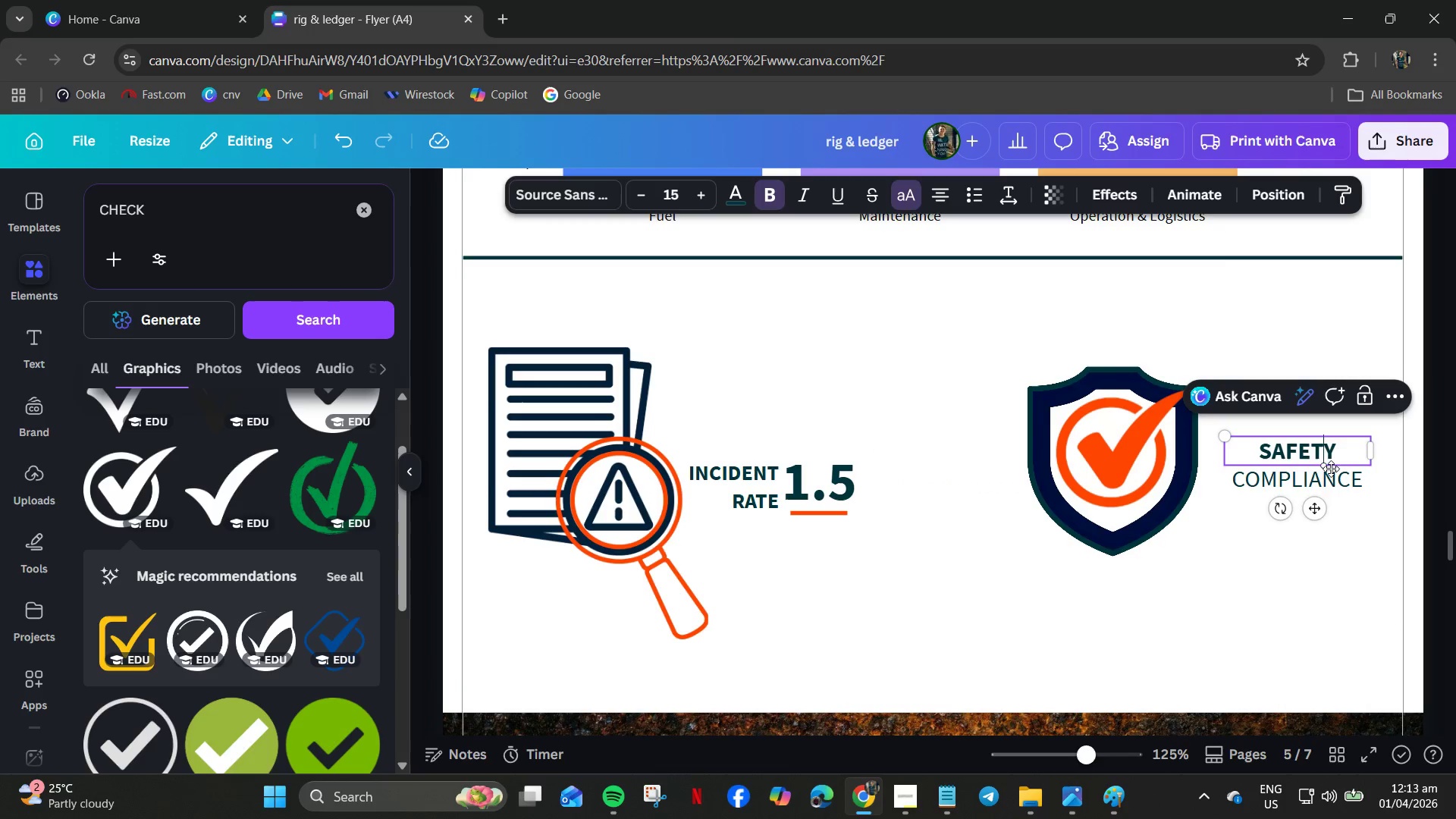 
key(Control+V)
 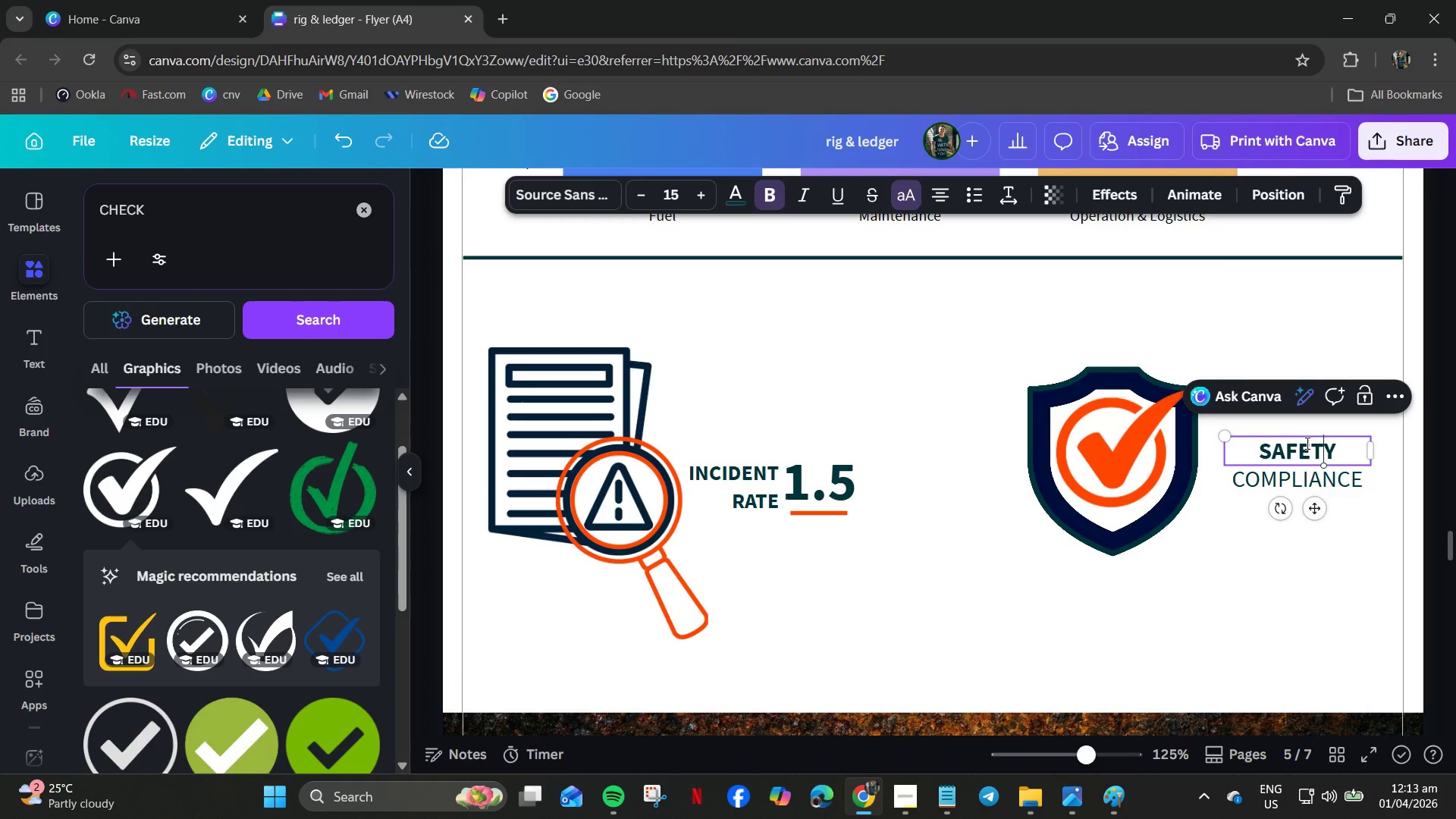 
left_click([1301, 430])
 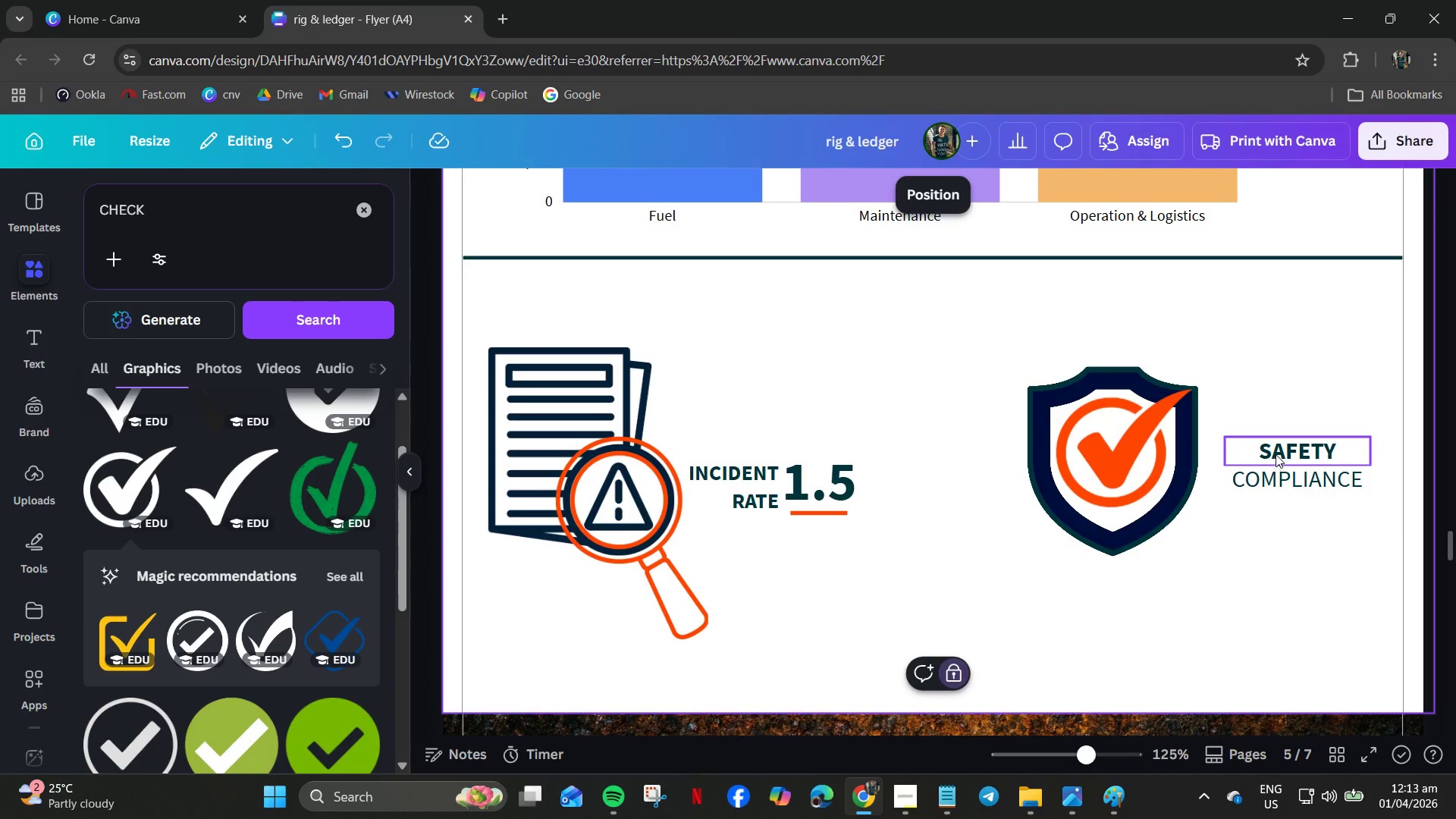 
left_click([1277, 451])
 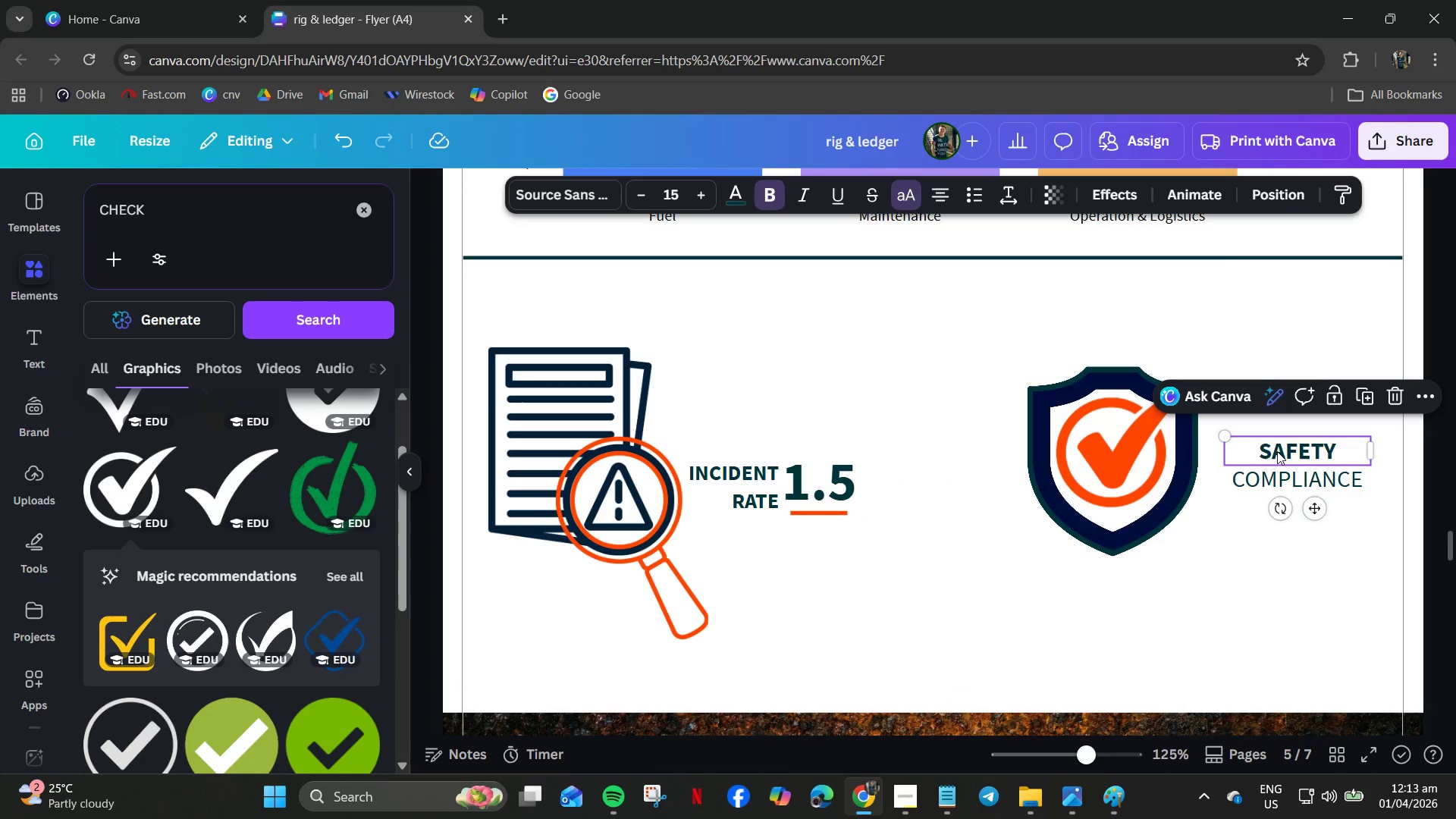 
key(Control+C)
 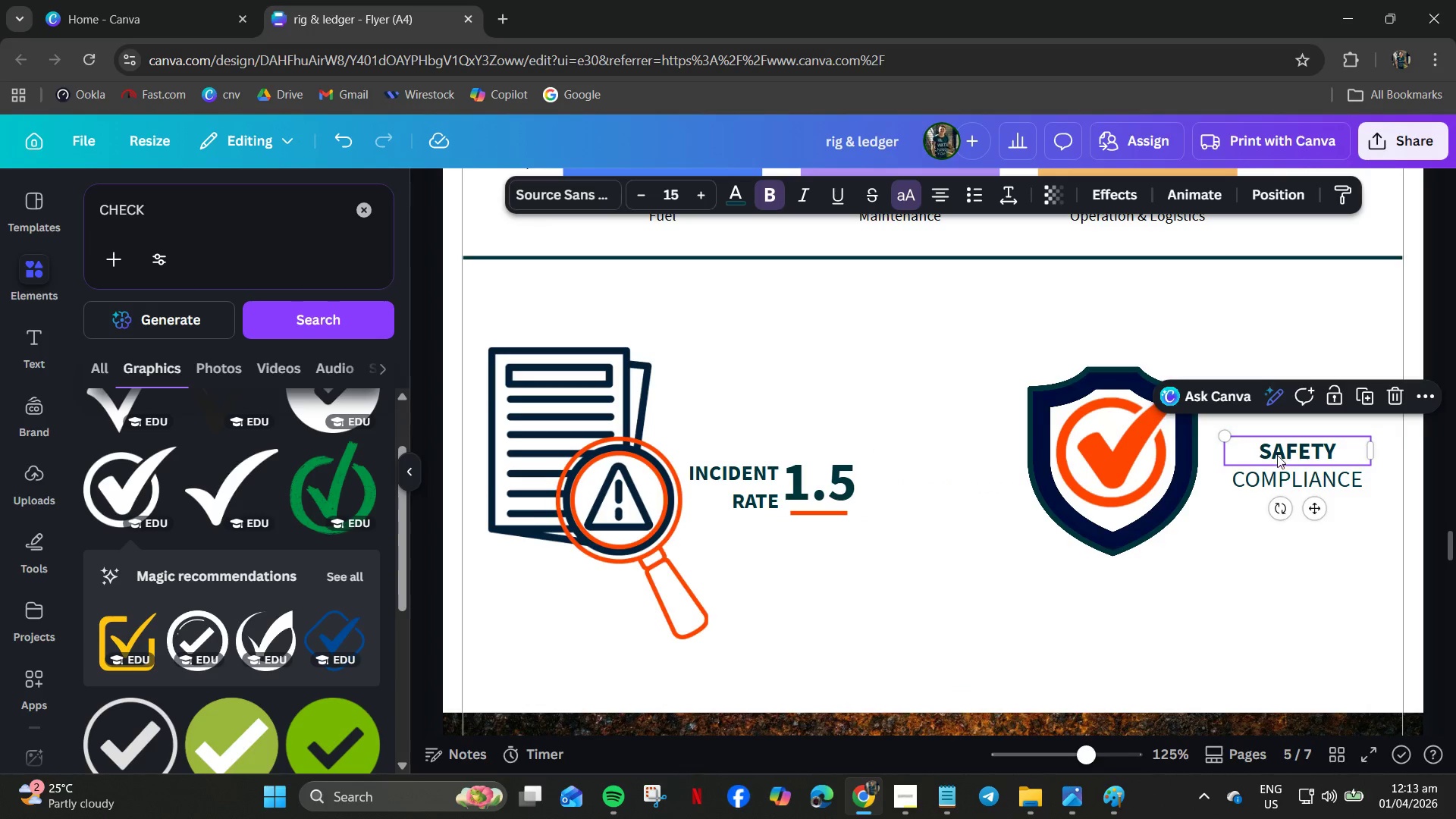 
key(Control+V)
 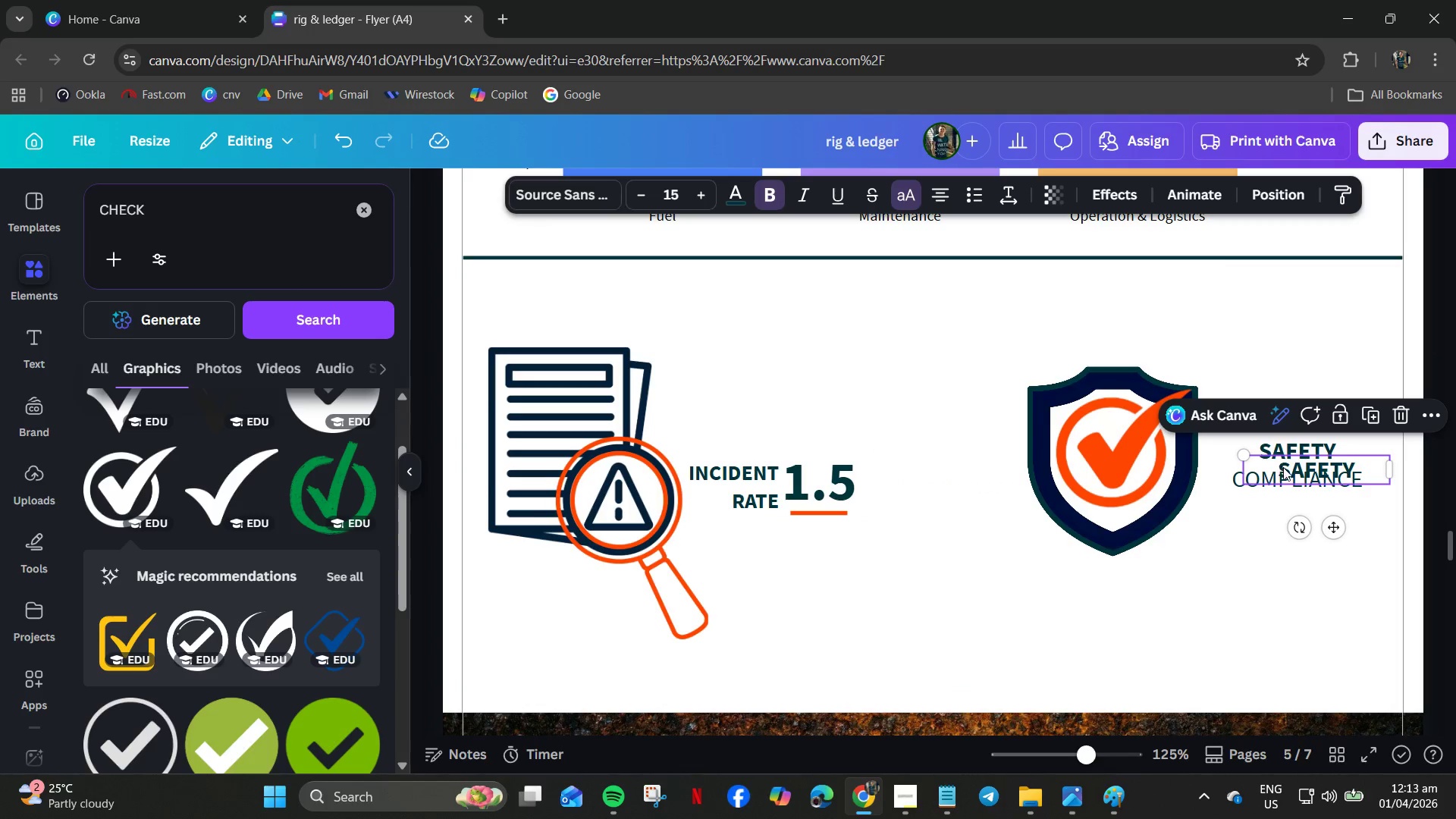 
left_click_drag(start_coordinate=[1287, 469], to_coordinate=[1283, 416])
 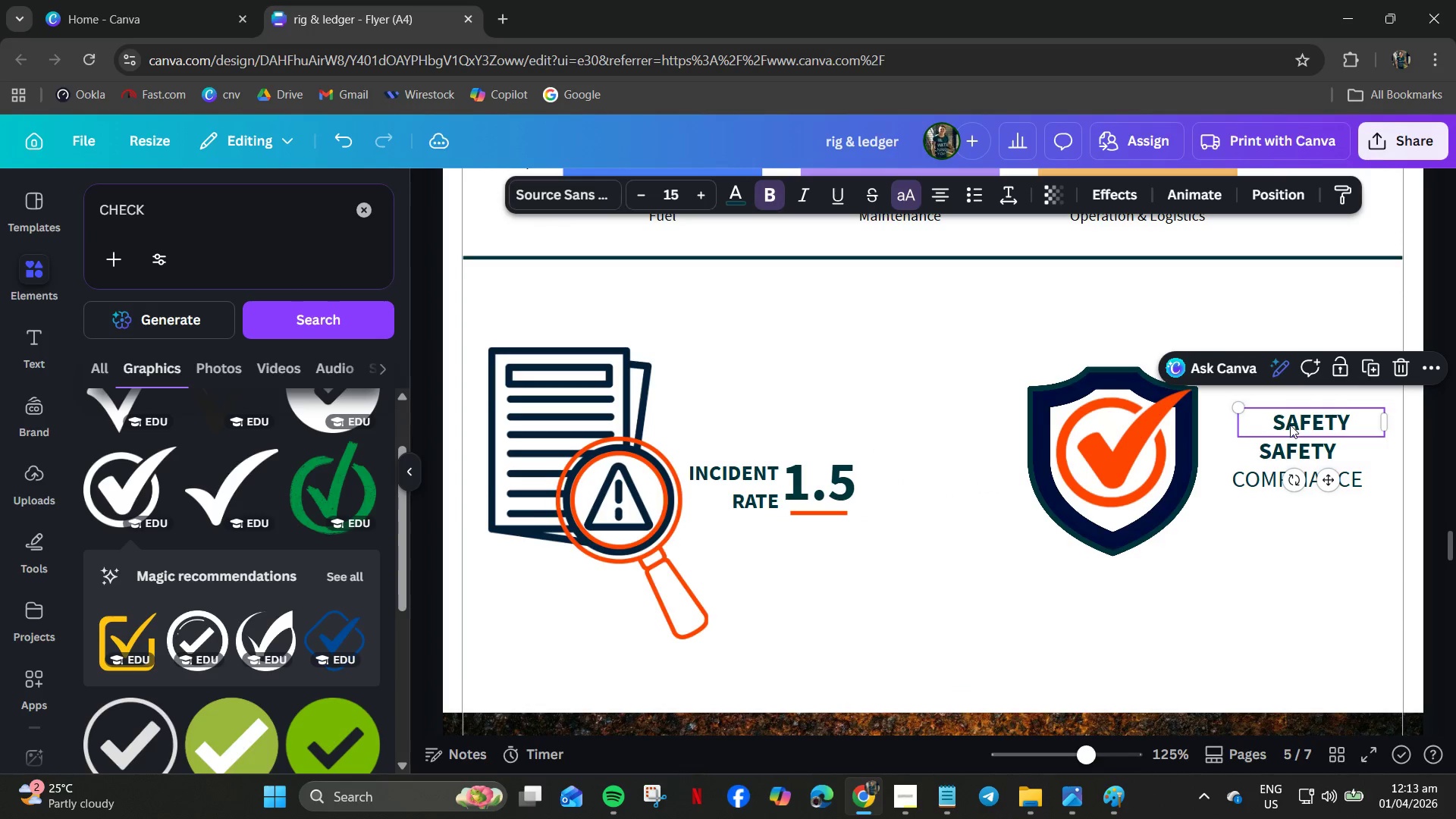 
double_click([1290, 425])
 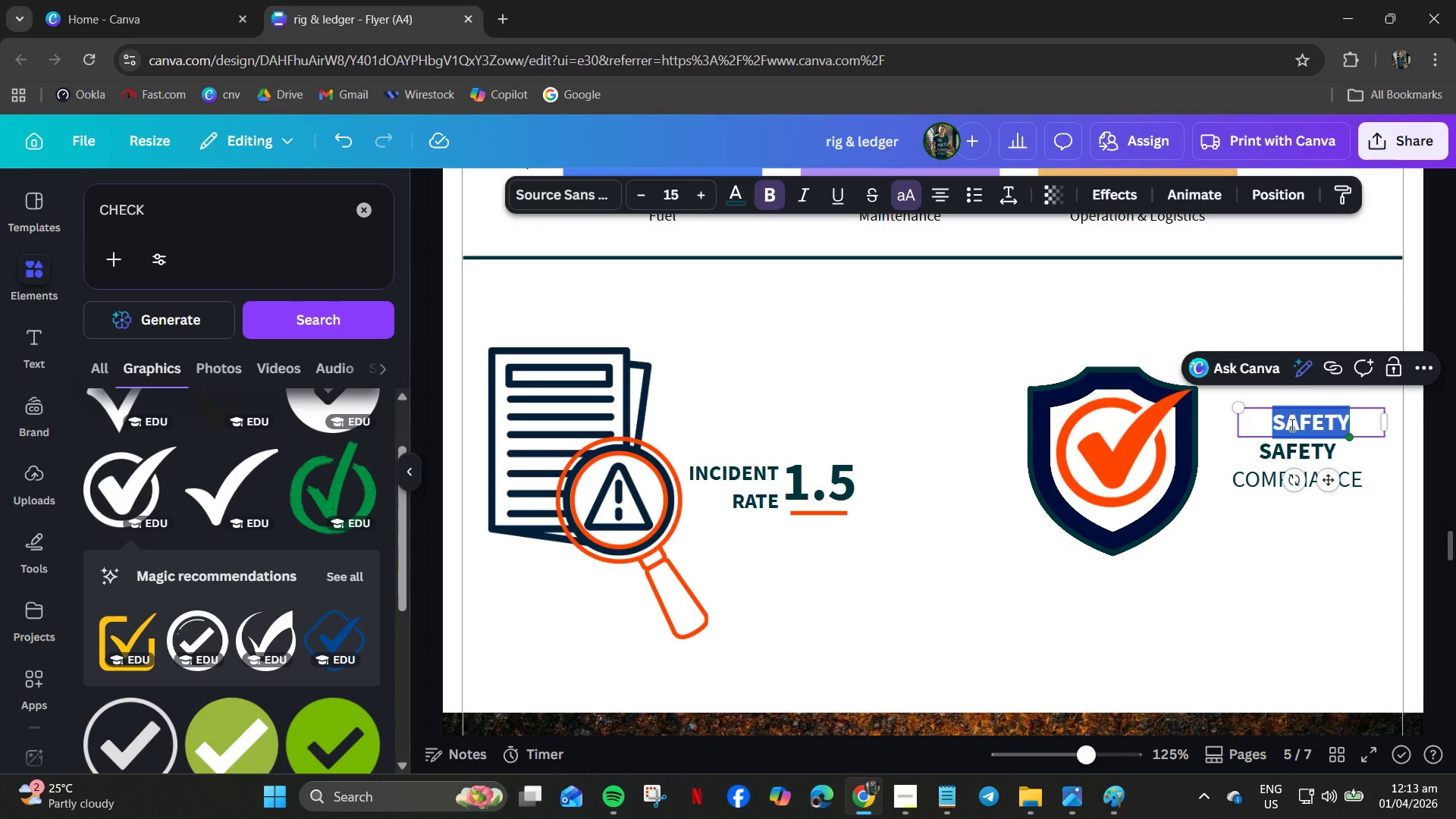 
key(Numpad9)
 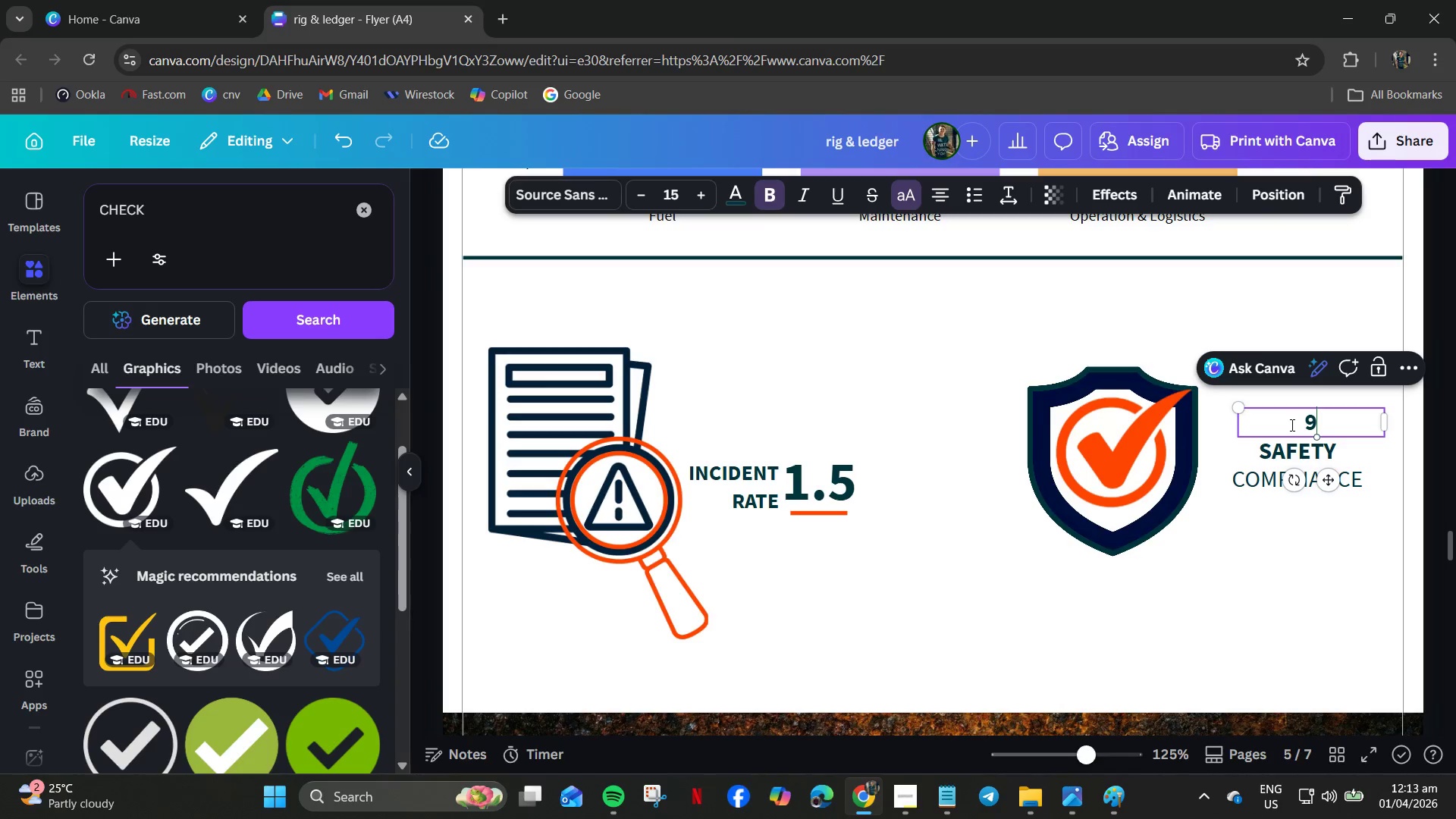 
key(Numpad8)
 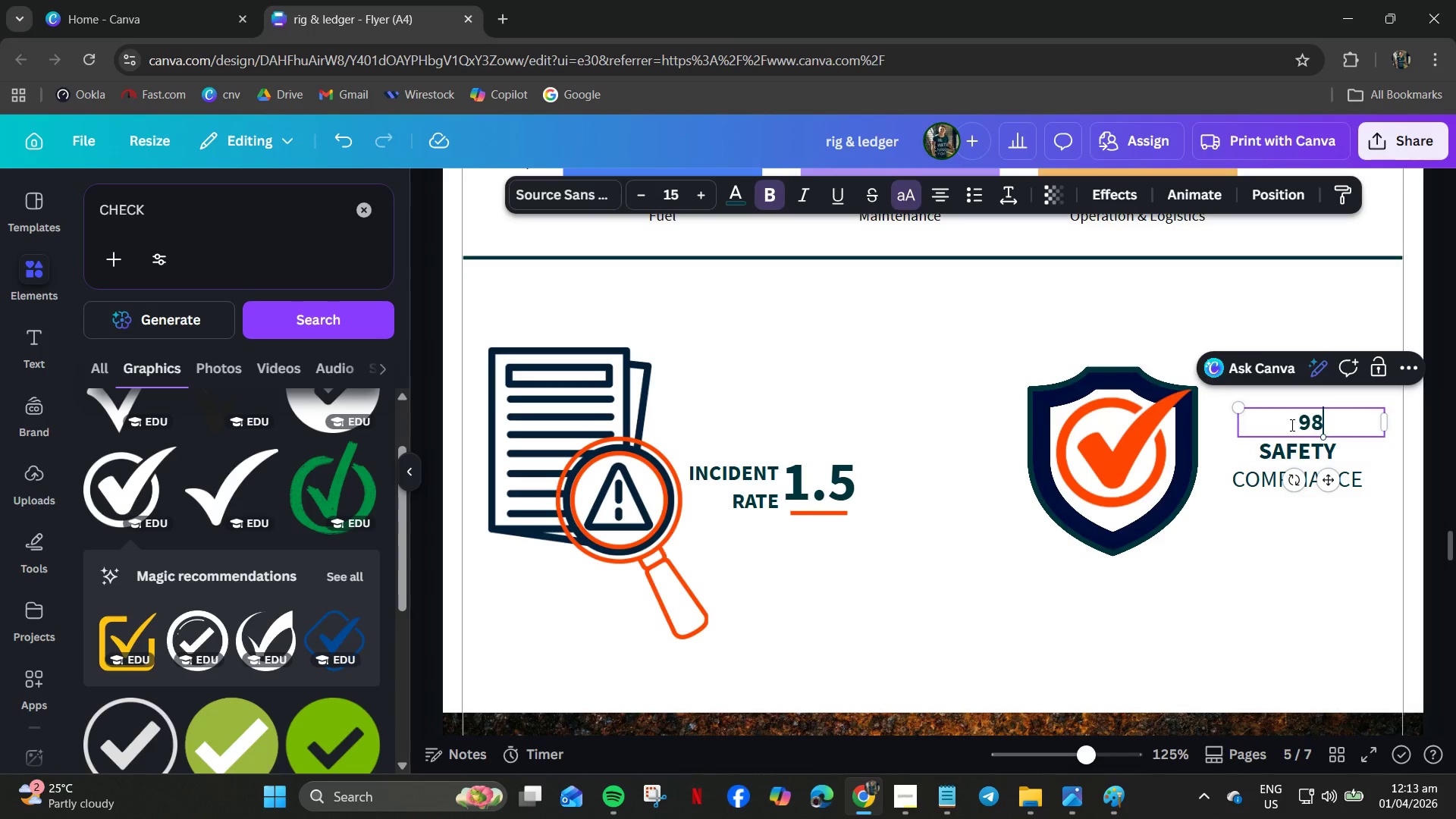 
key(Shift+7)
 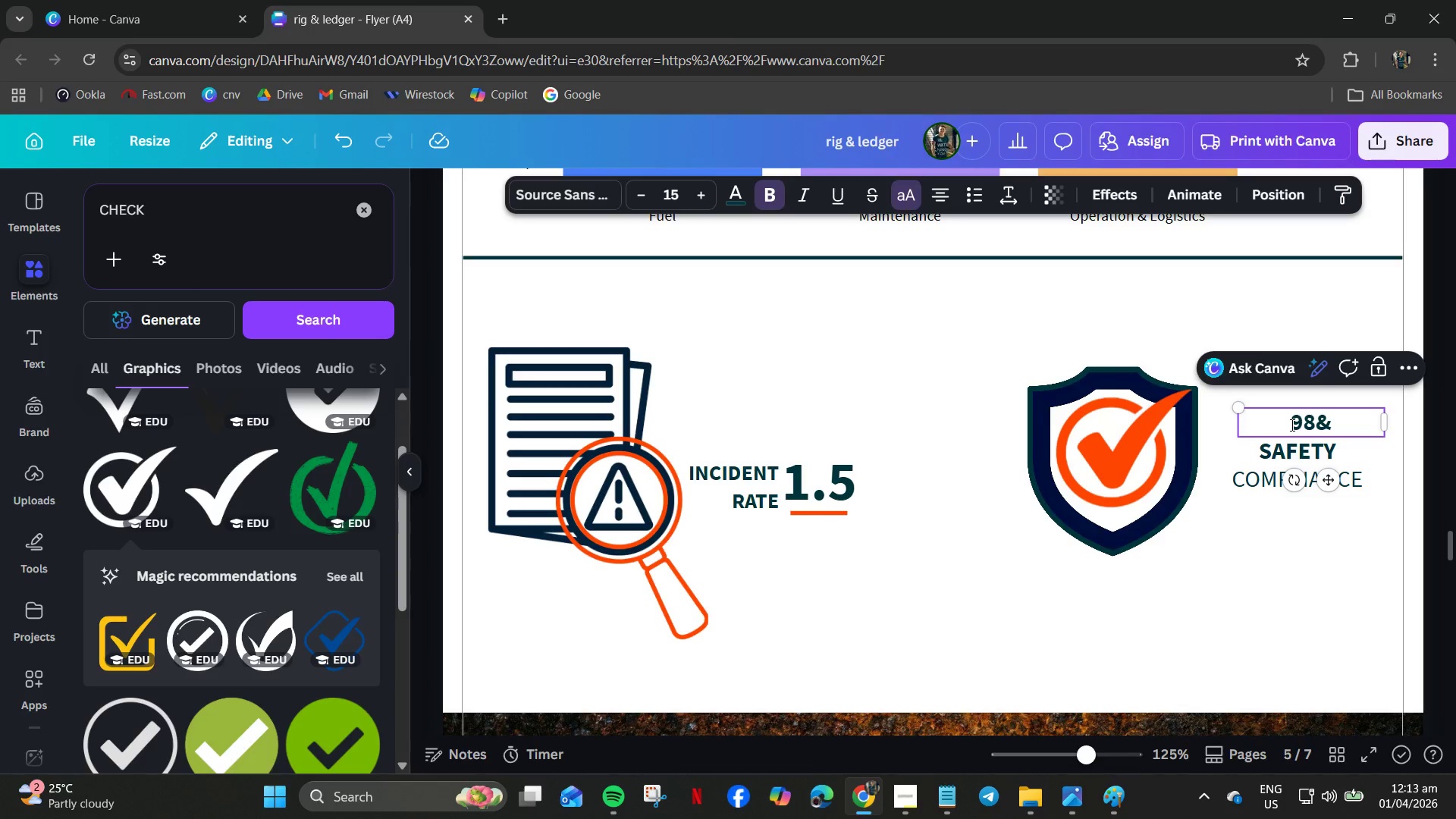 
key(Backspace)
 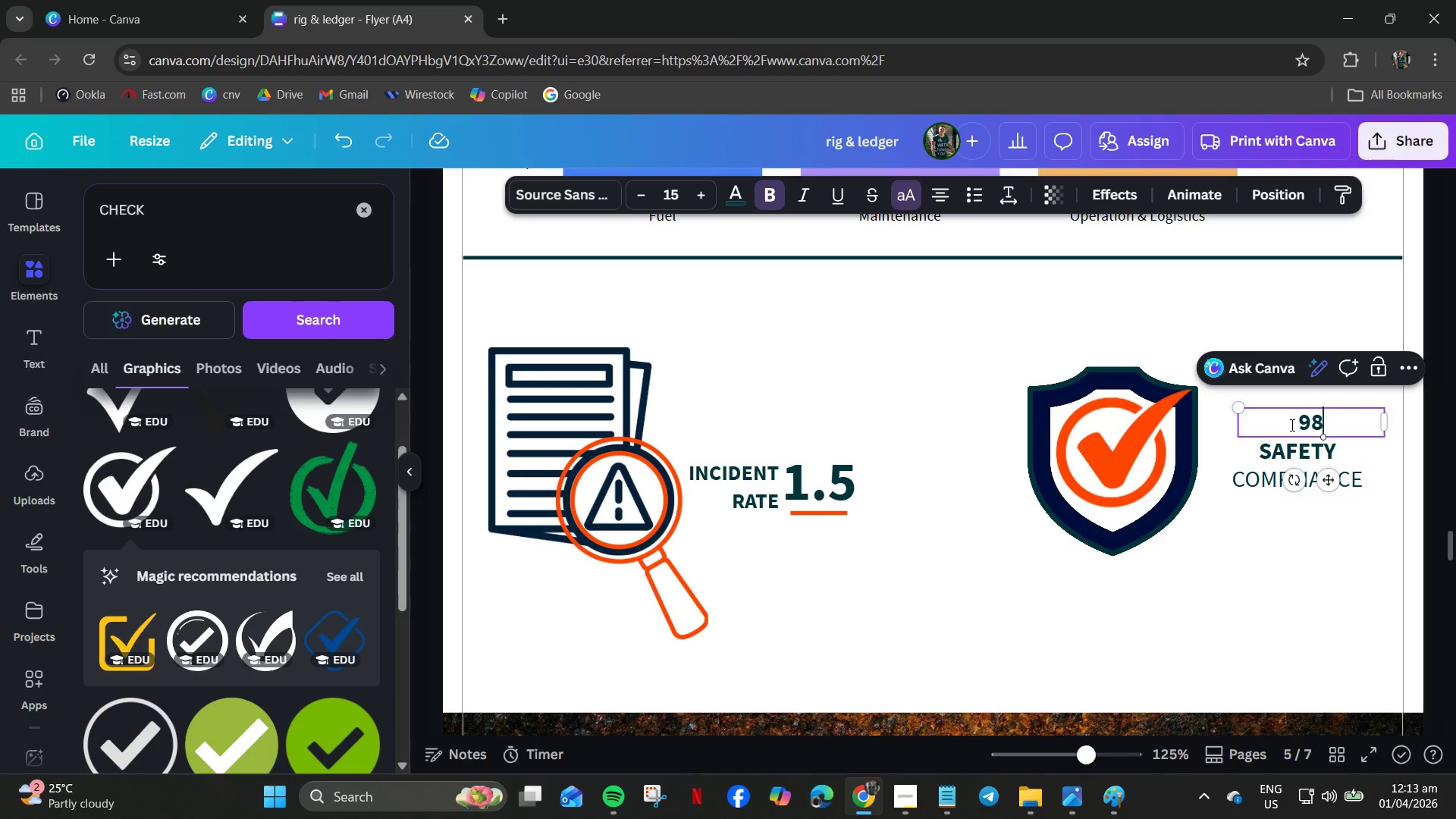 
key(Shift+5)
 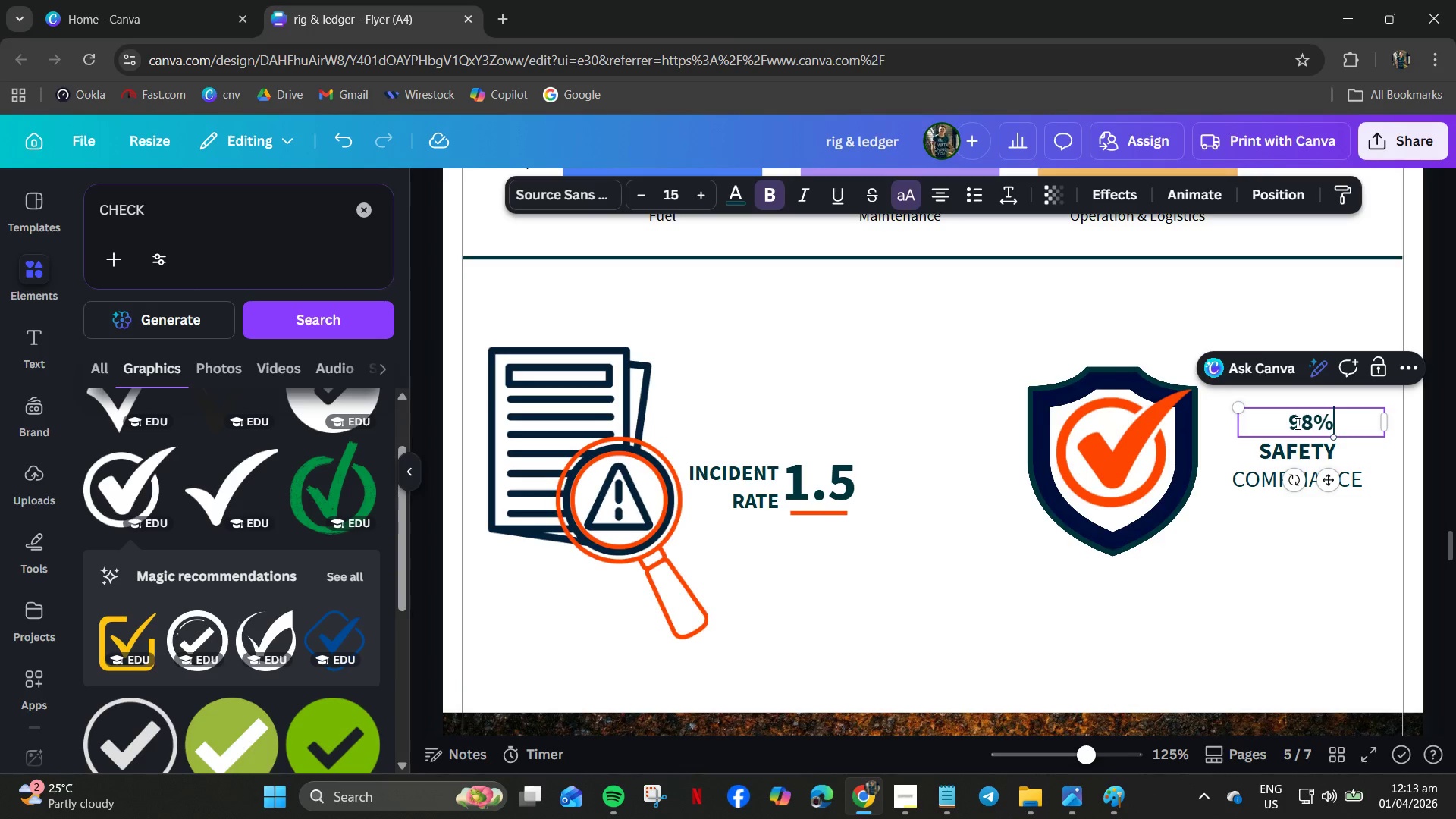 
key(Control+A)
 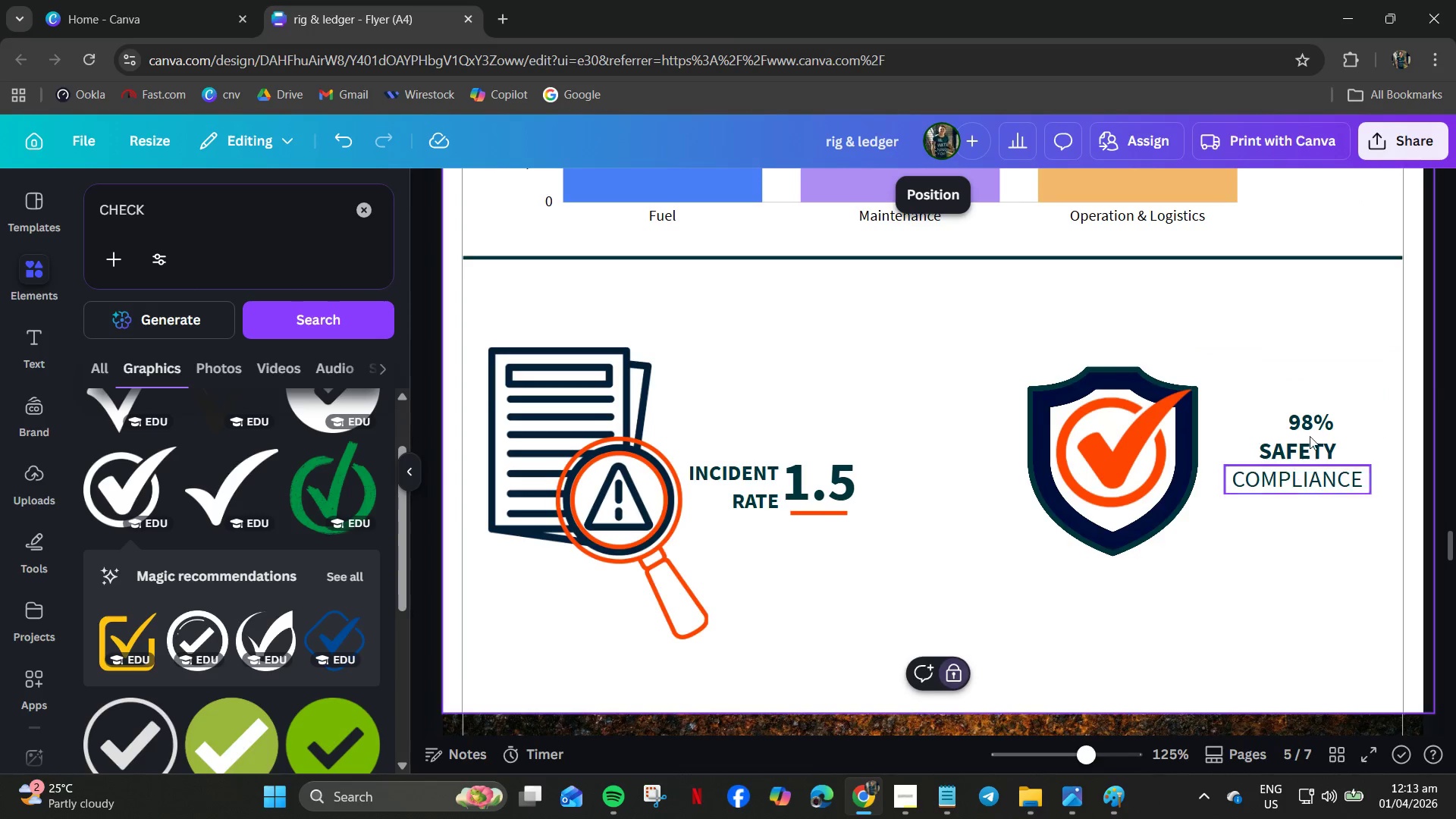 
left_click([1323, 417])
 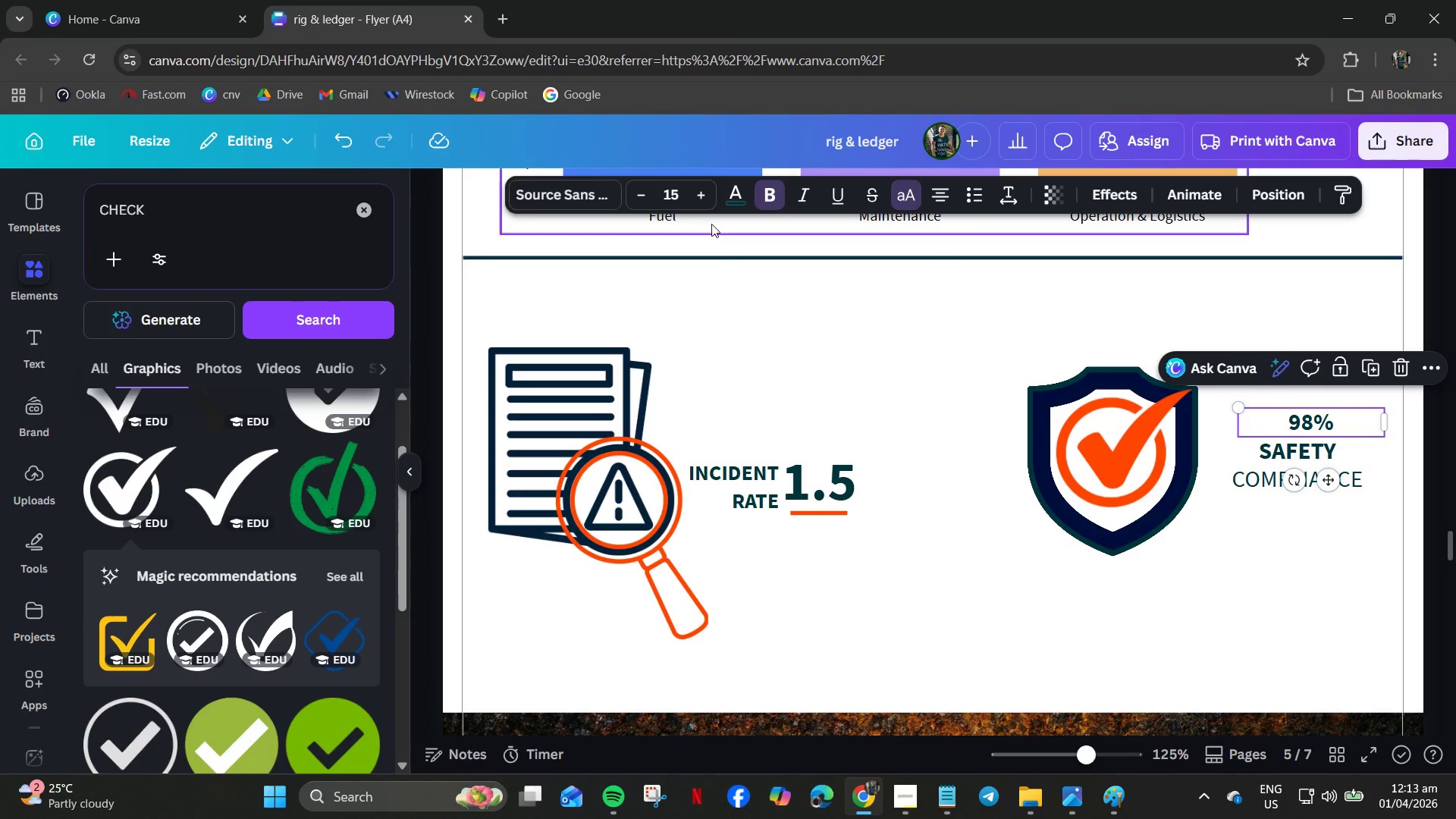 
left_click([681, 196])
 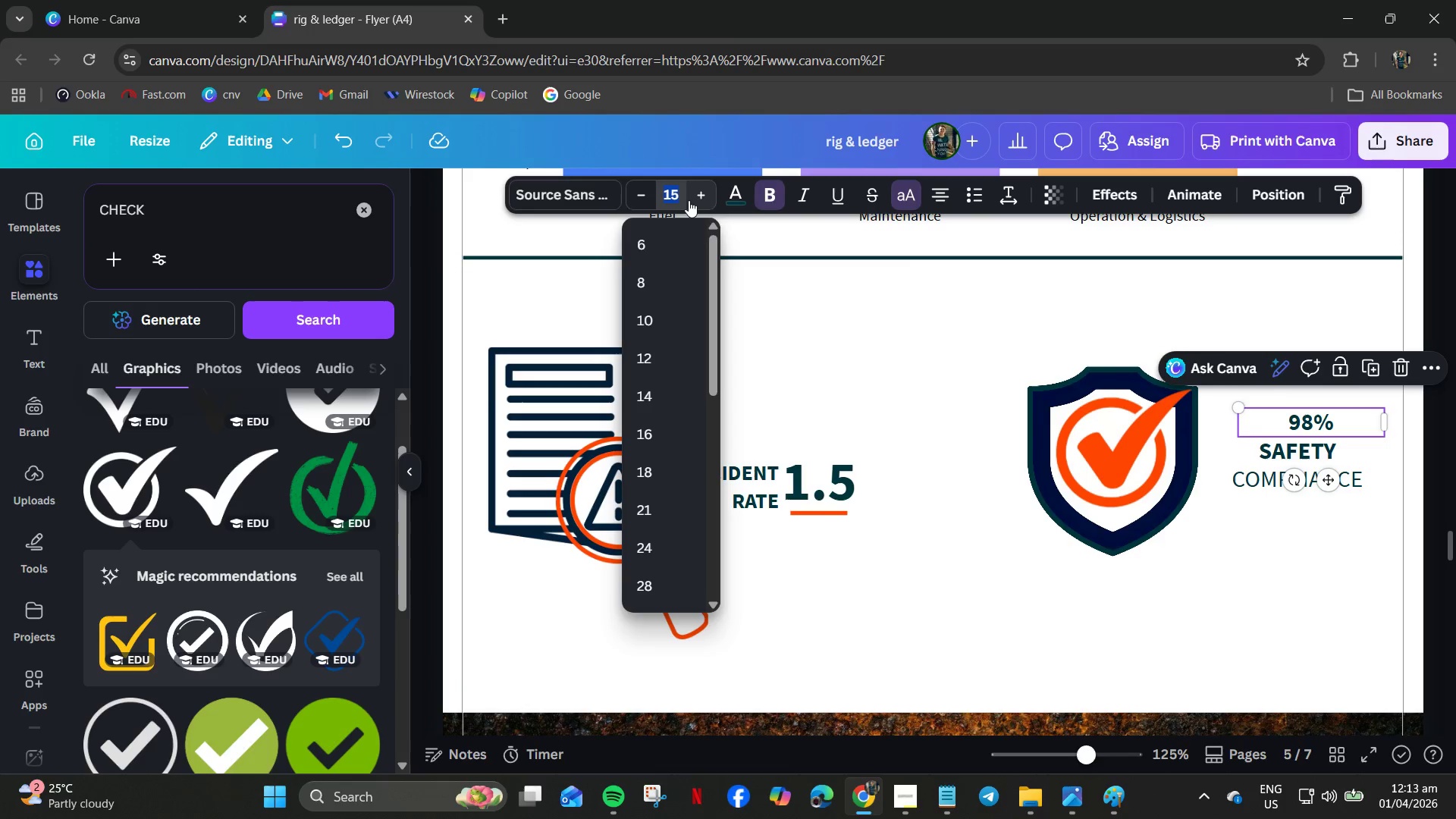 
key(Numpad2)
 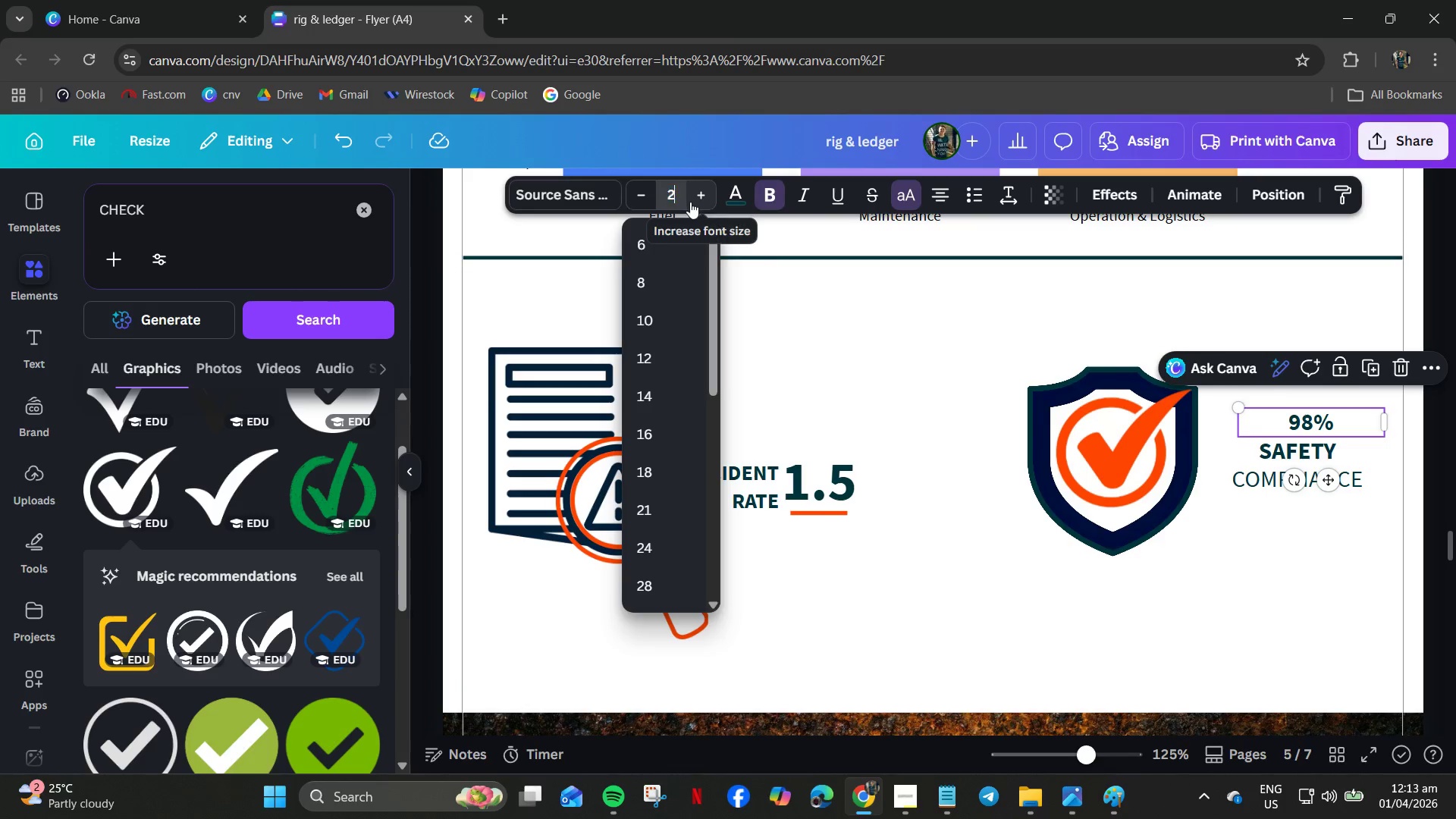 
key(Numpad5)
 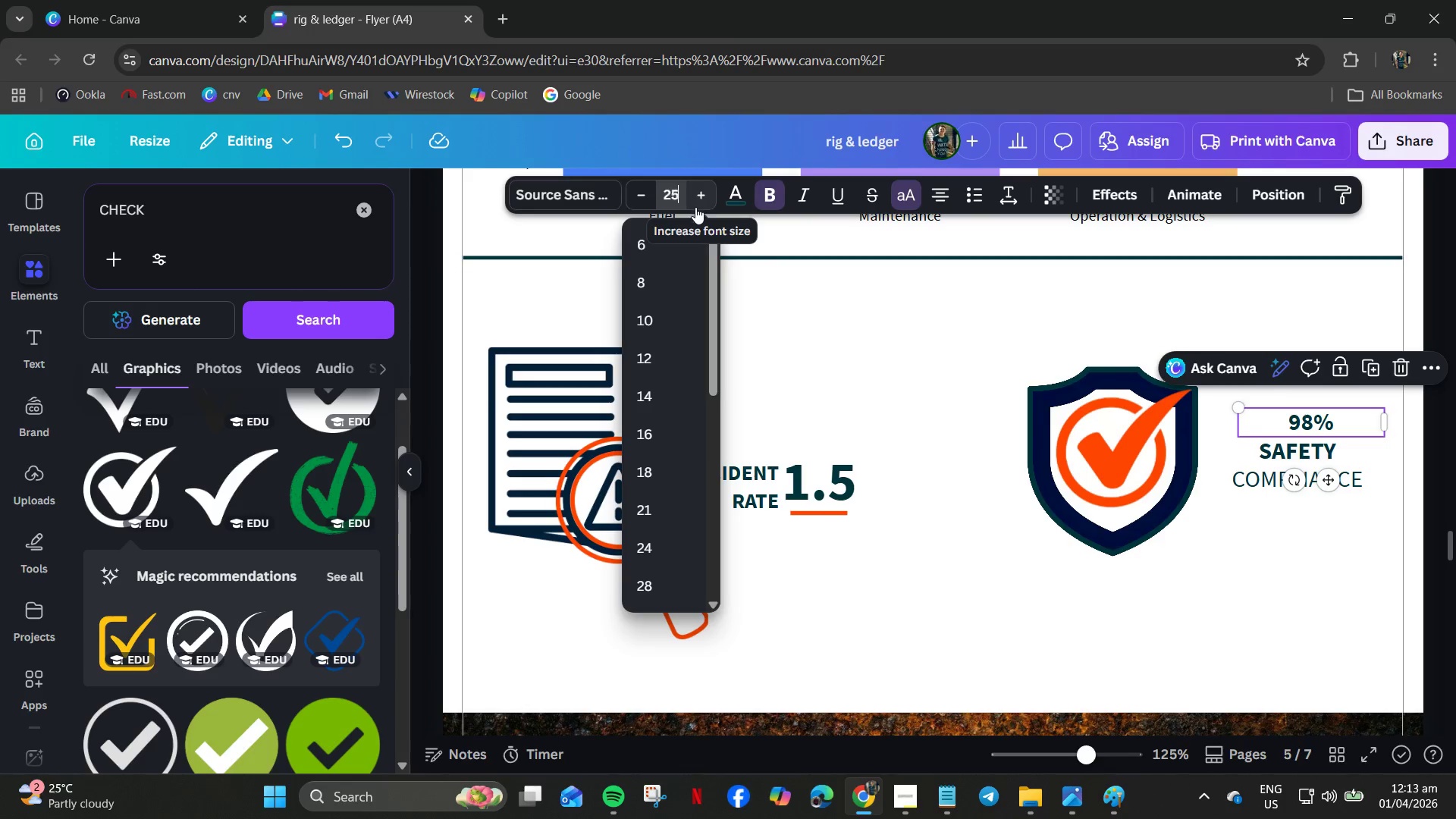 
key(NumpadEnter)
 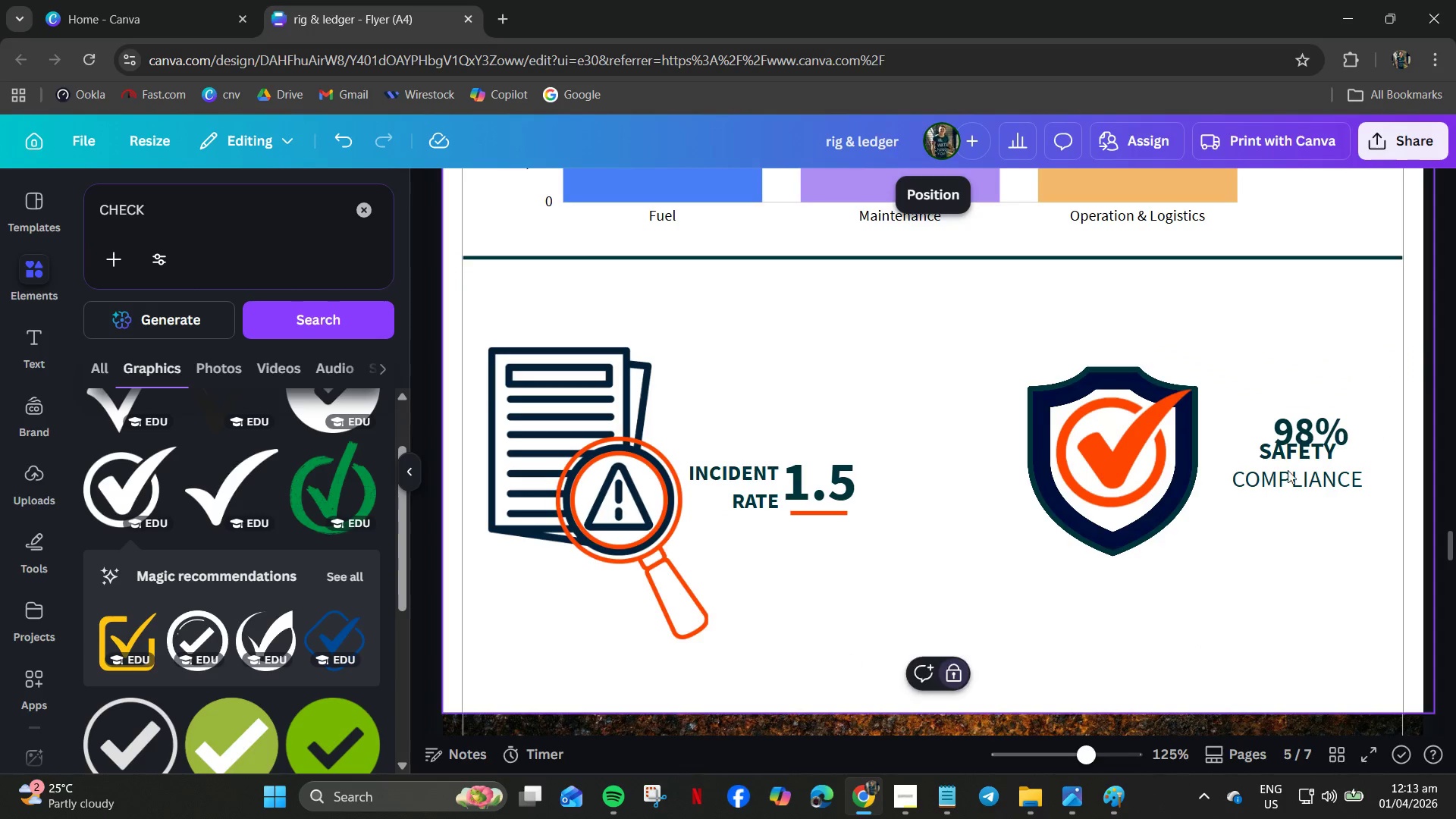 
left_click_drag(start_coordinate=[1301, 419], to_coordinate=[1296, 406])
 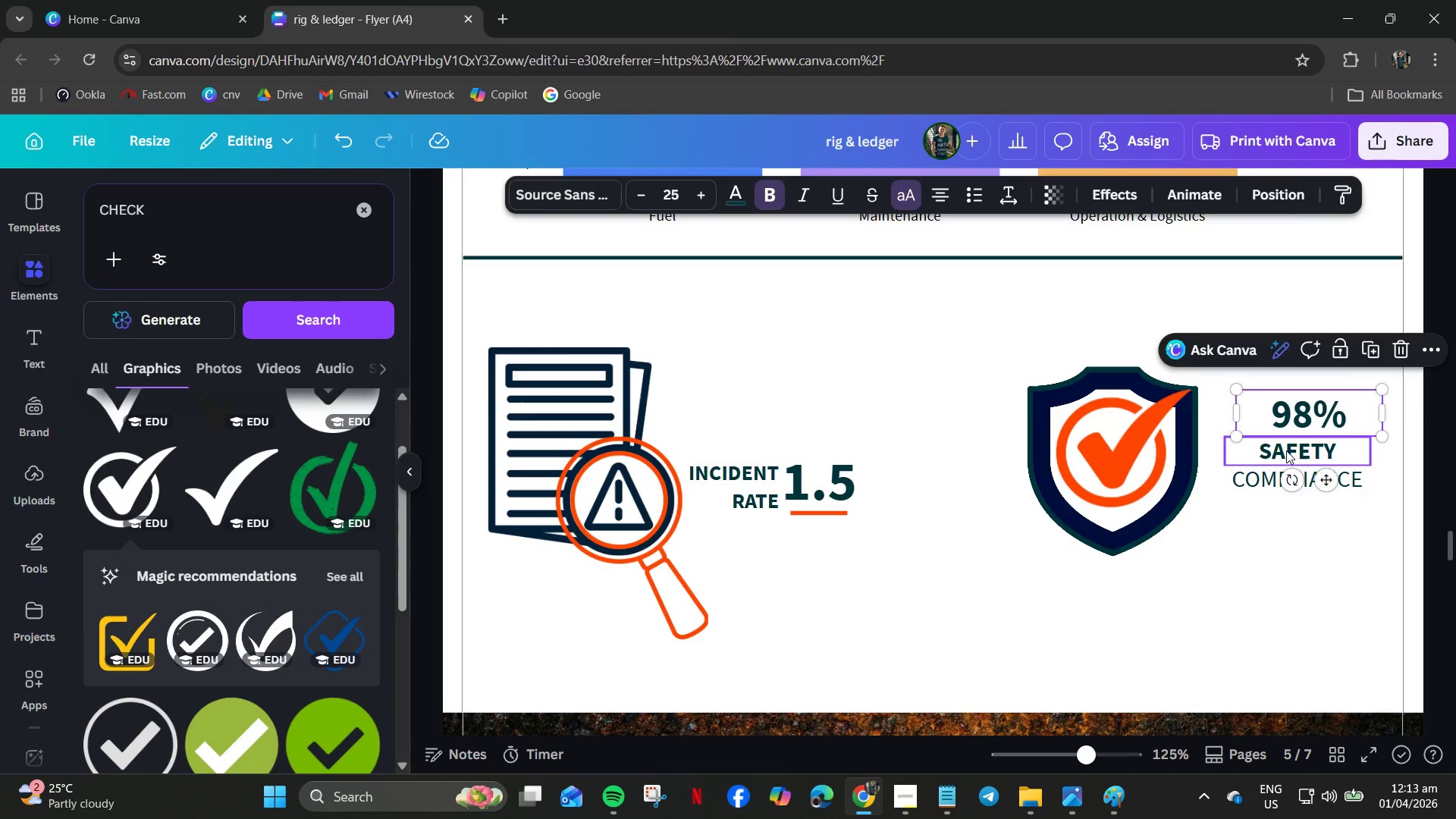 
left_click([1286, 450])
 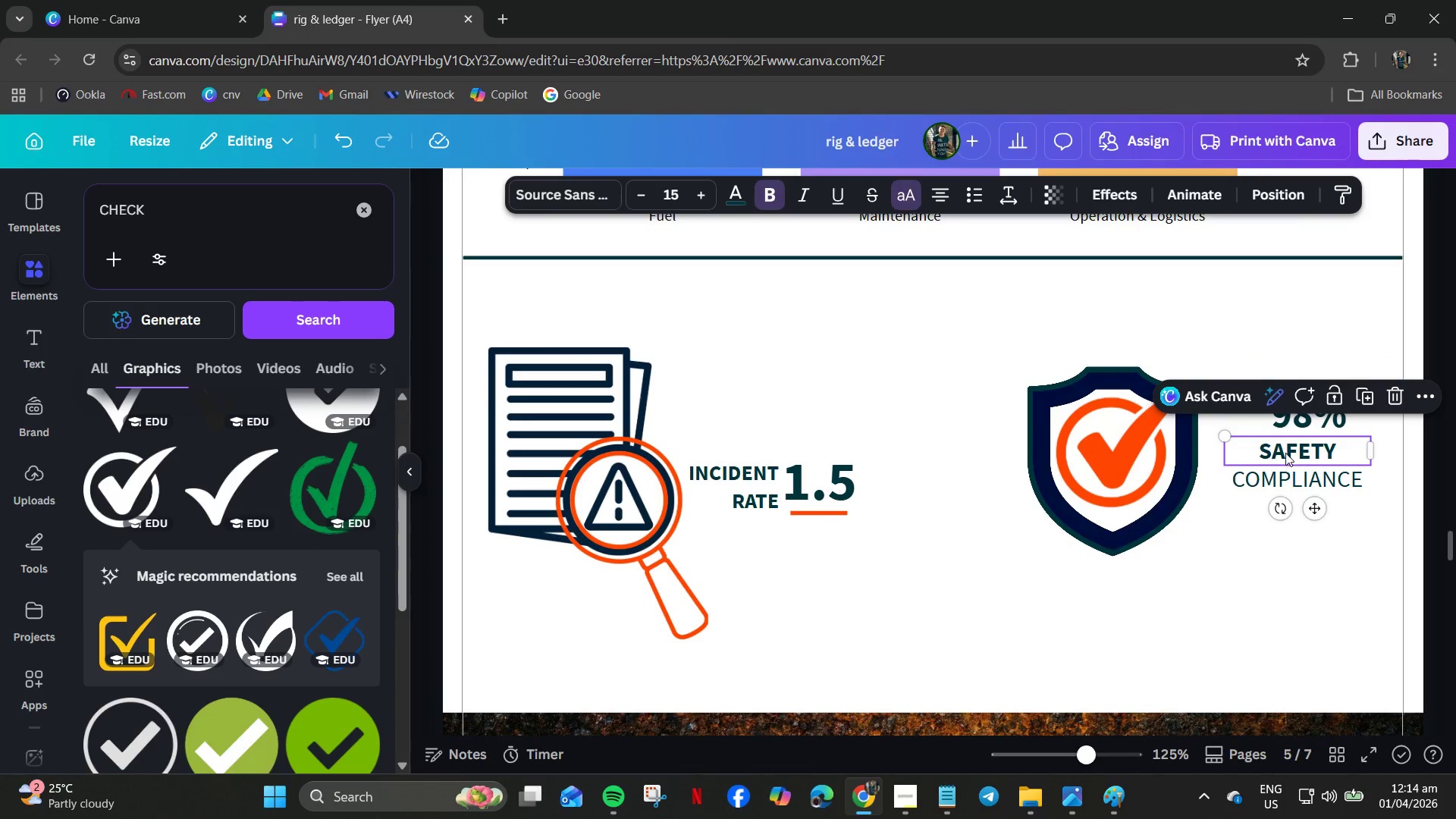 
key(Control+B)
 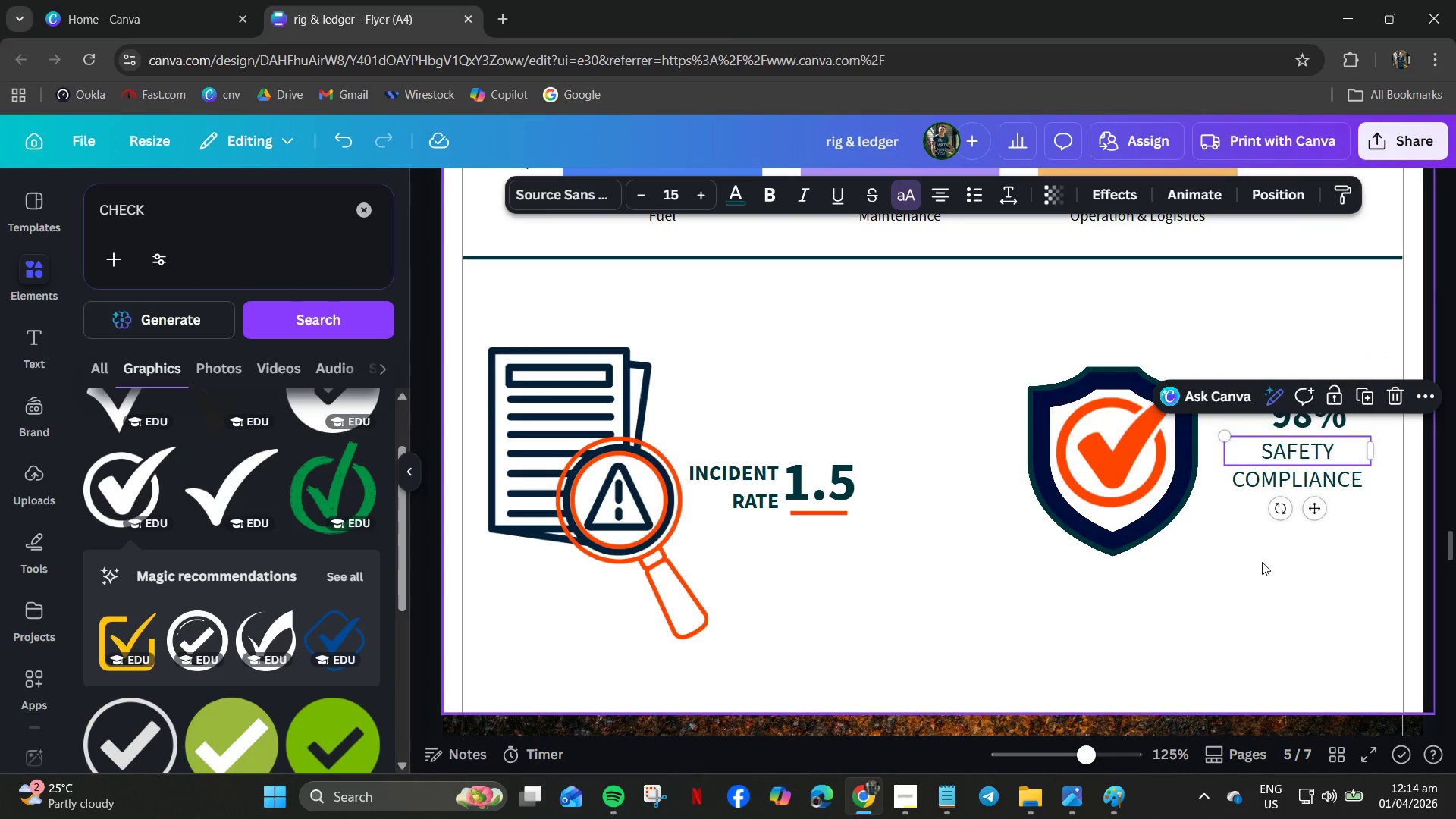 
left_click([1260, 562])
 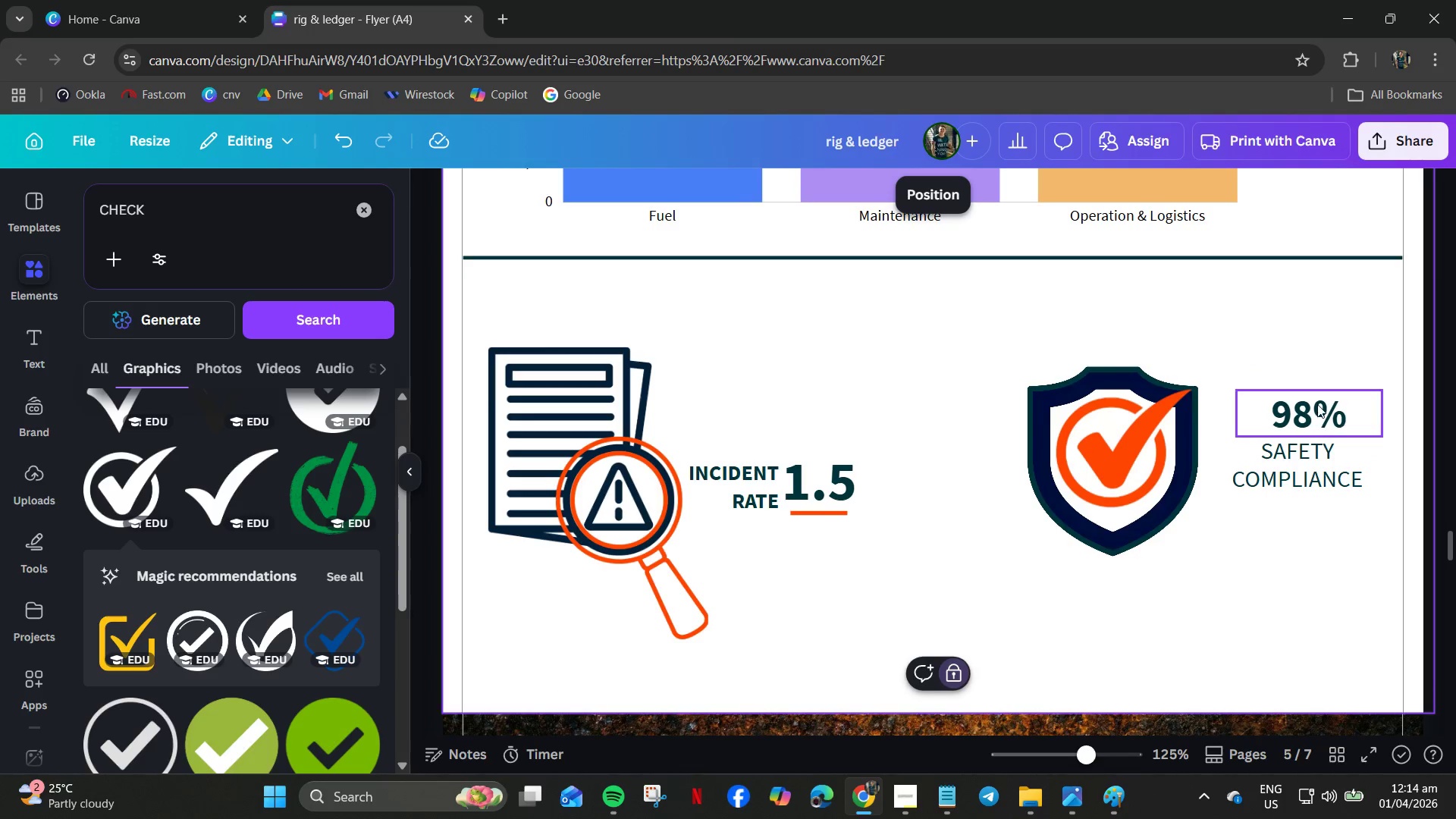 
left_click_drag(start_coordinate=[1317, 403], to_coordinate=[1317, 411])
 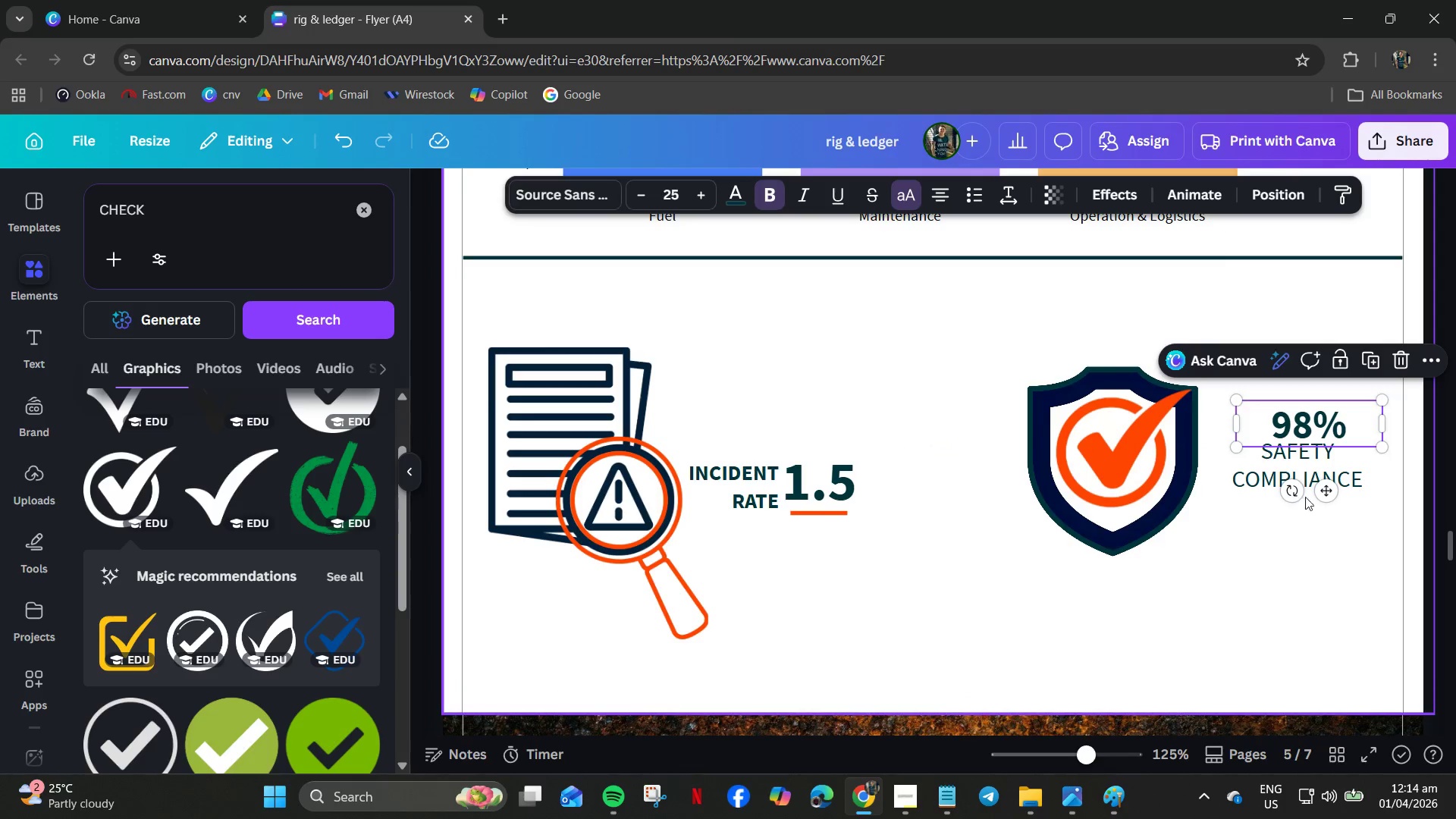 
left_click([1298, 562])
 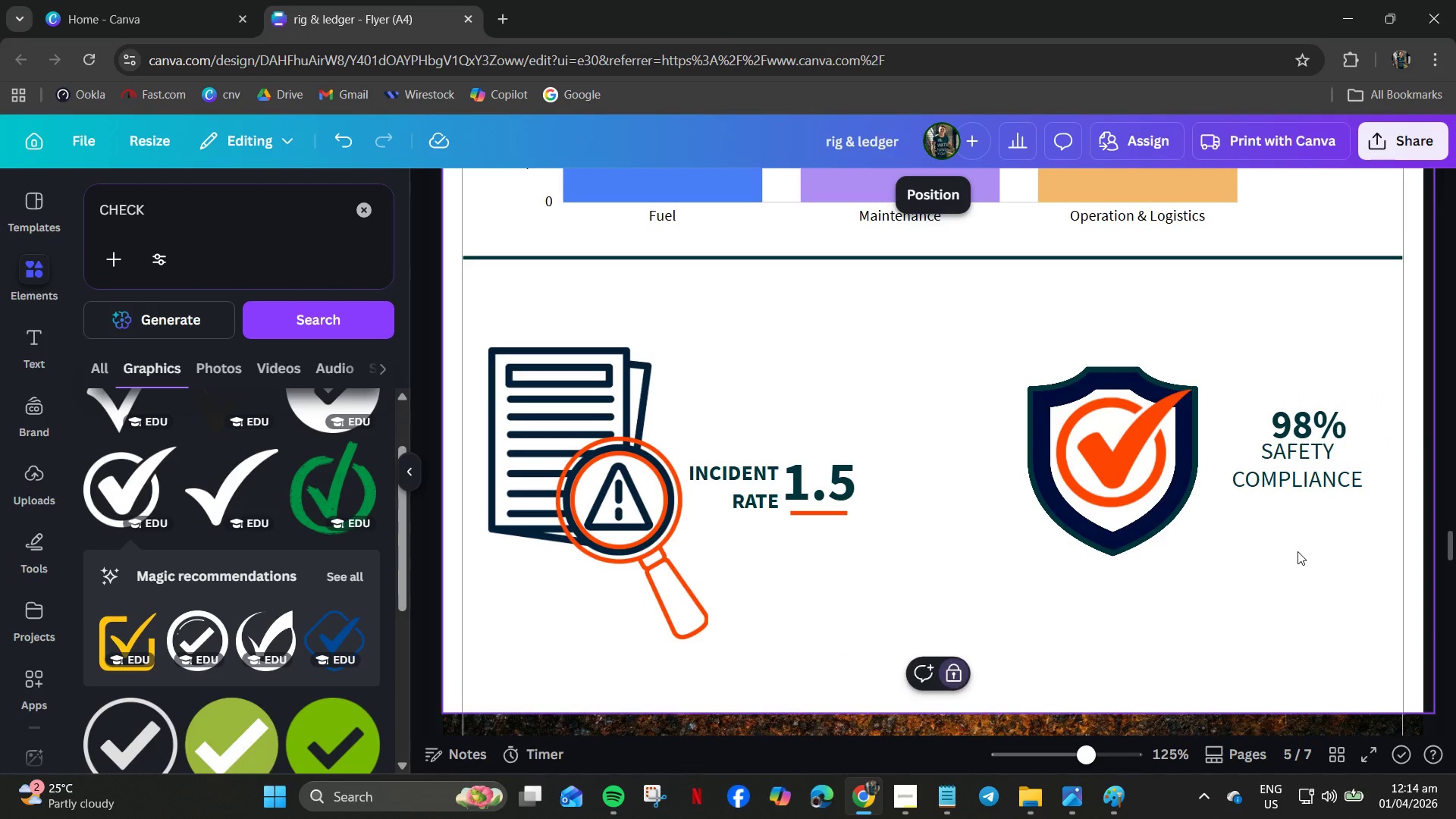 
left_click_drag(start_coordinate=[1298, 545], to_coordinate=[1294, 433])
 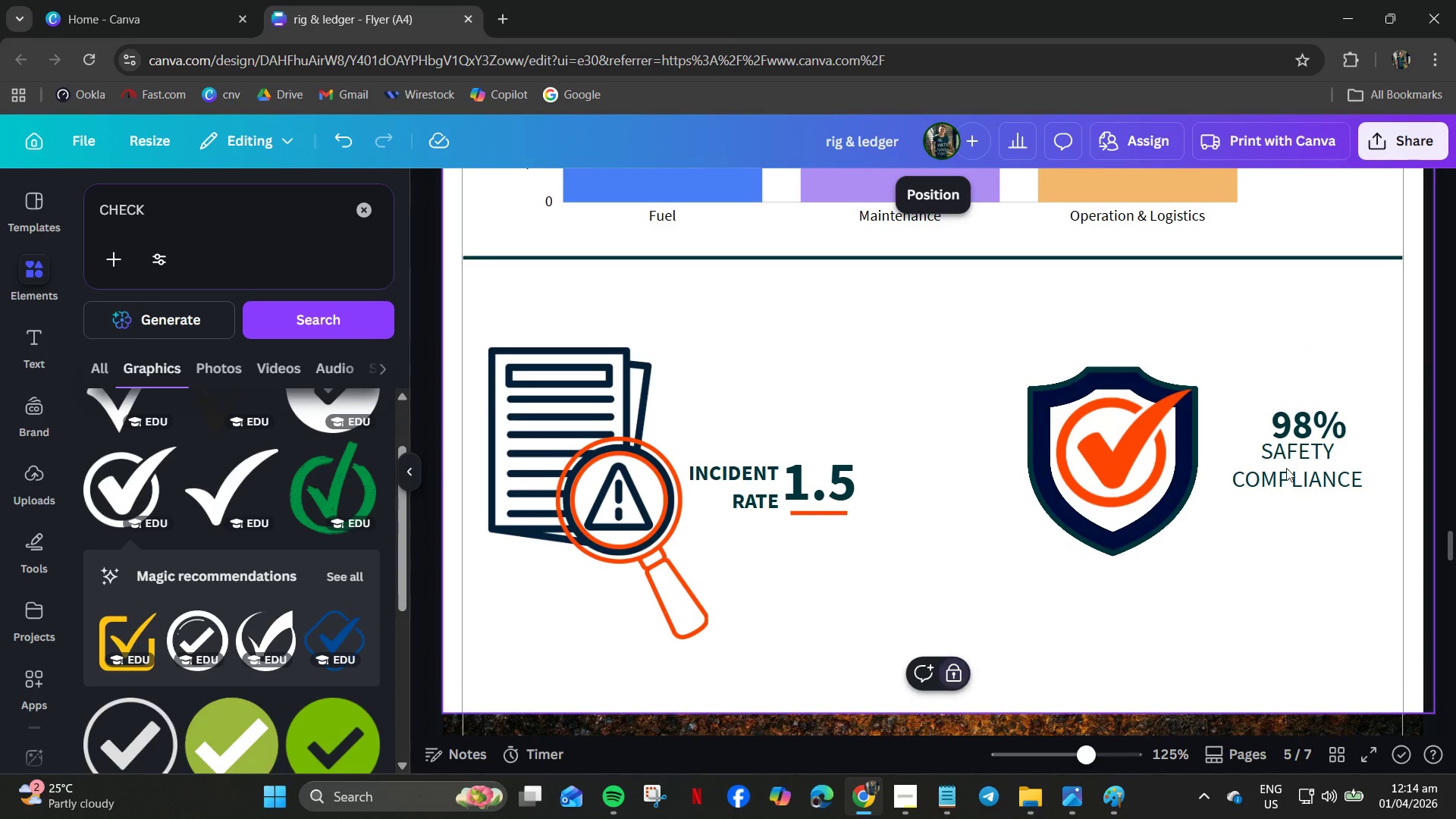 
double_click([1332, 406])
 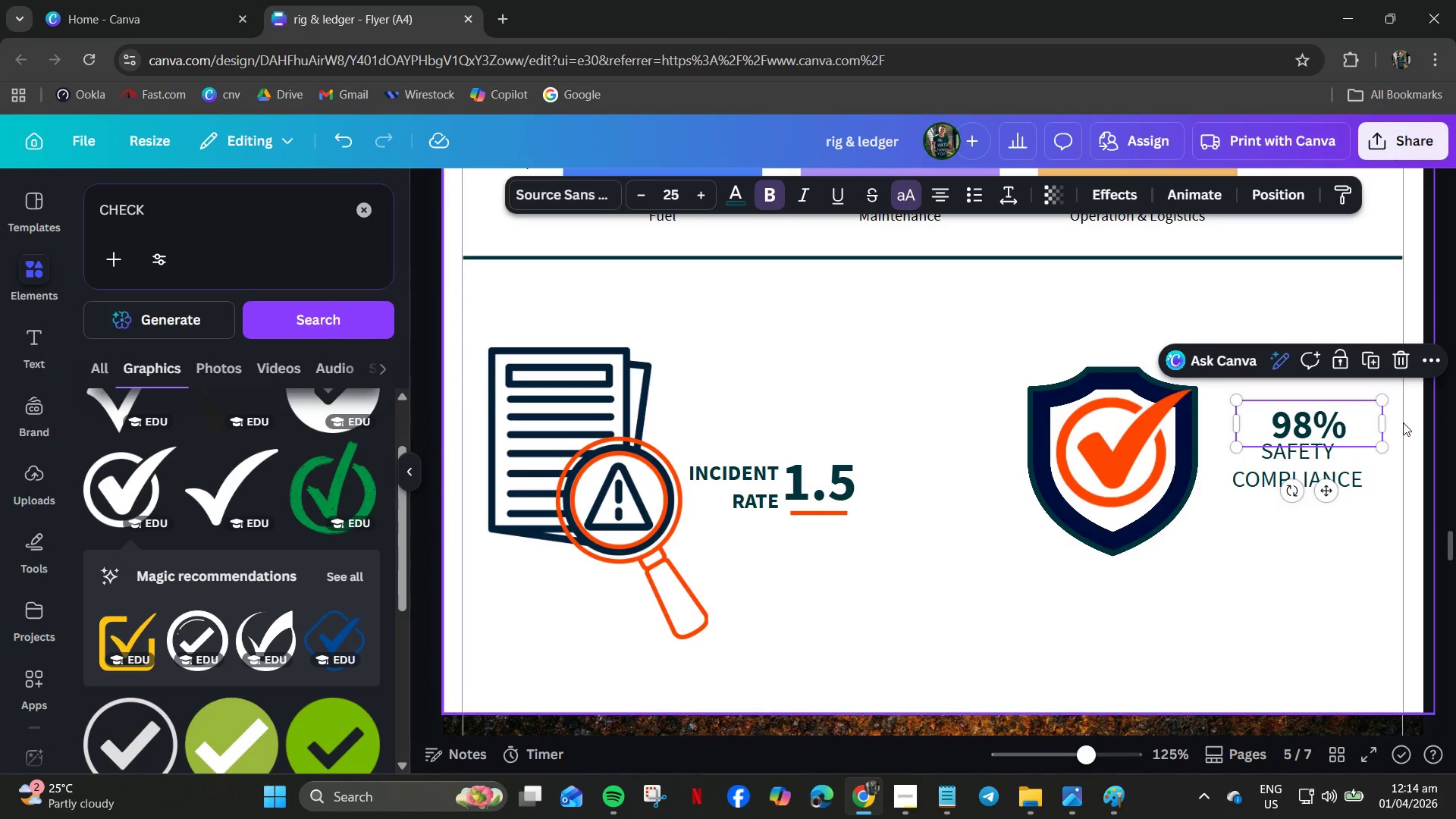 
left_click_drag(start_coordinate=[1389, 425], to_coordinate=[1328, 423])
 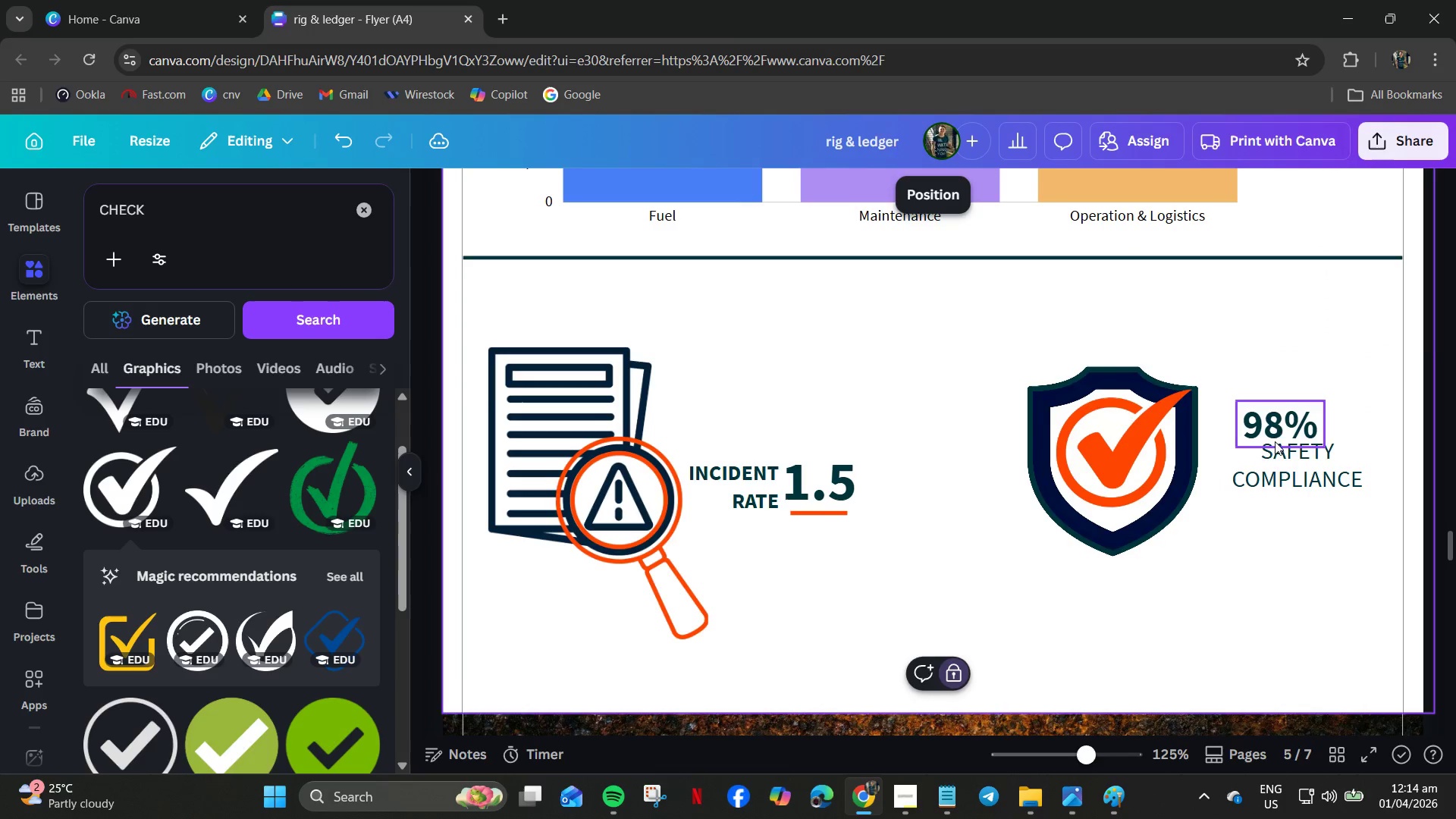 
left_click_drag(start_coordinate=[1276, 424], to_coordinate=[1292, 420])
 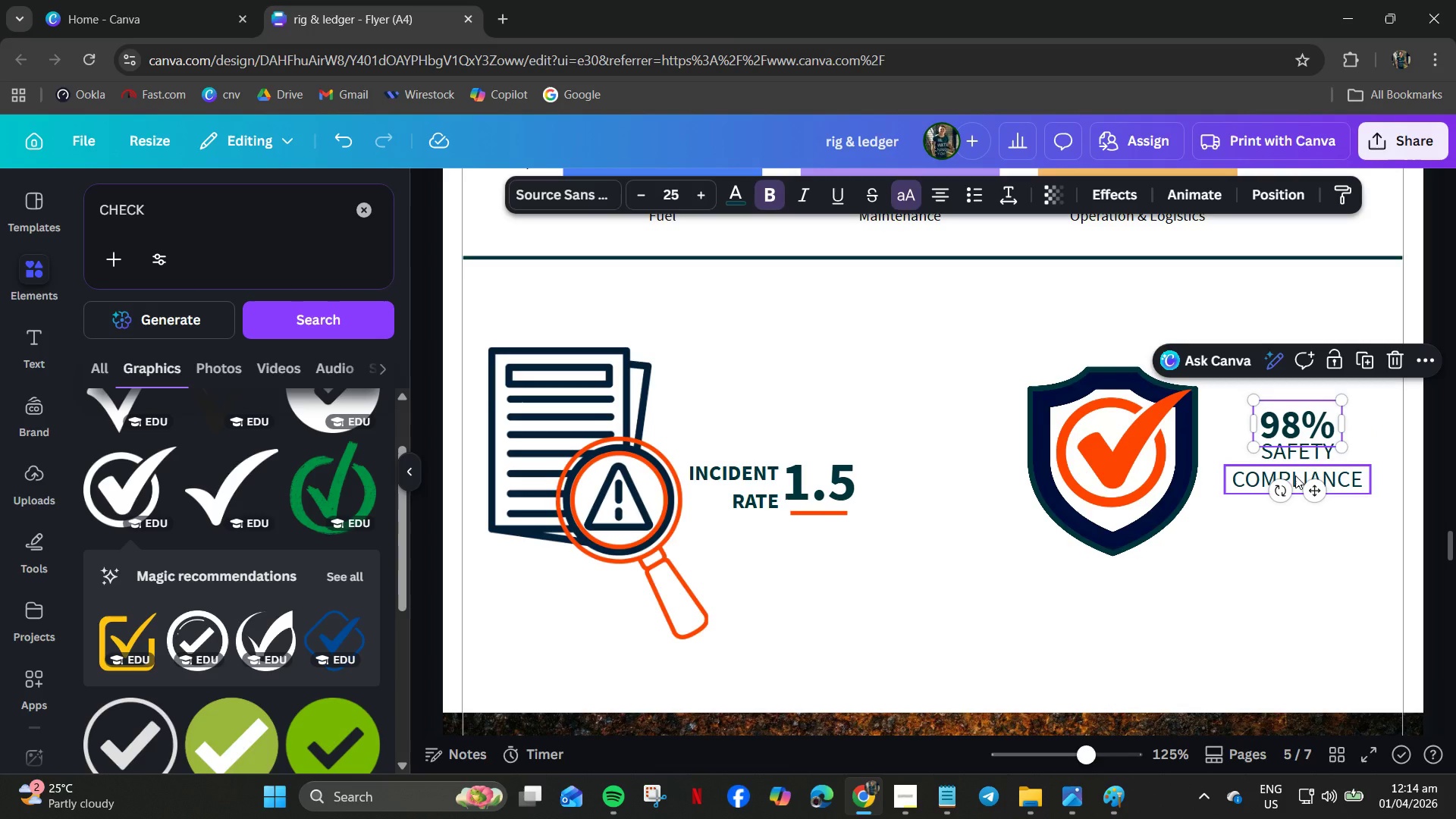 
left_click([1295, 475])
 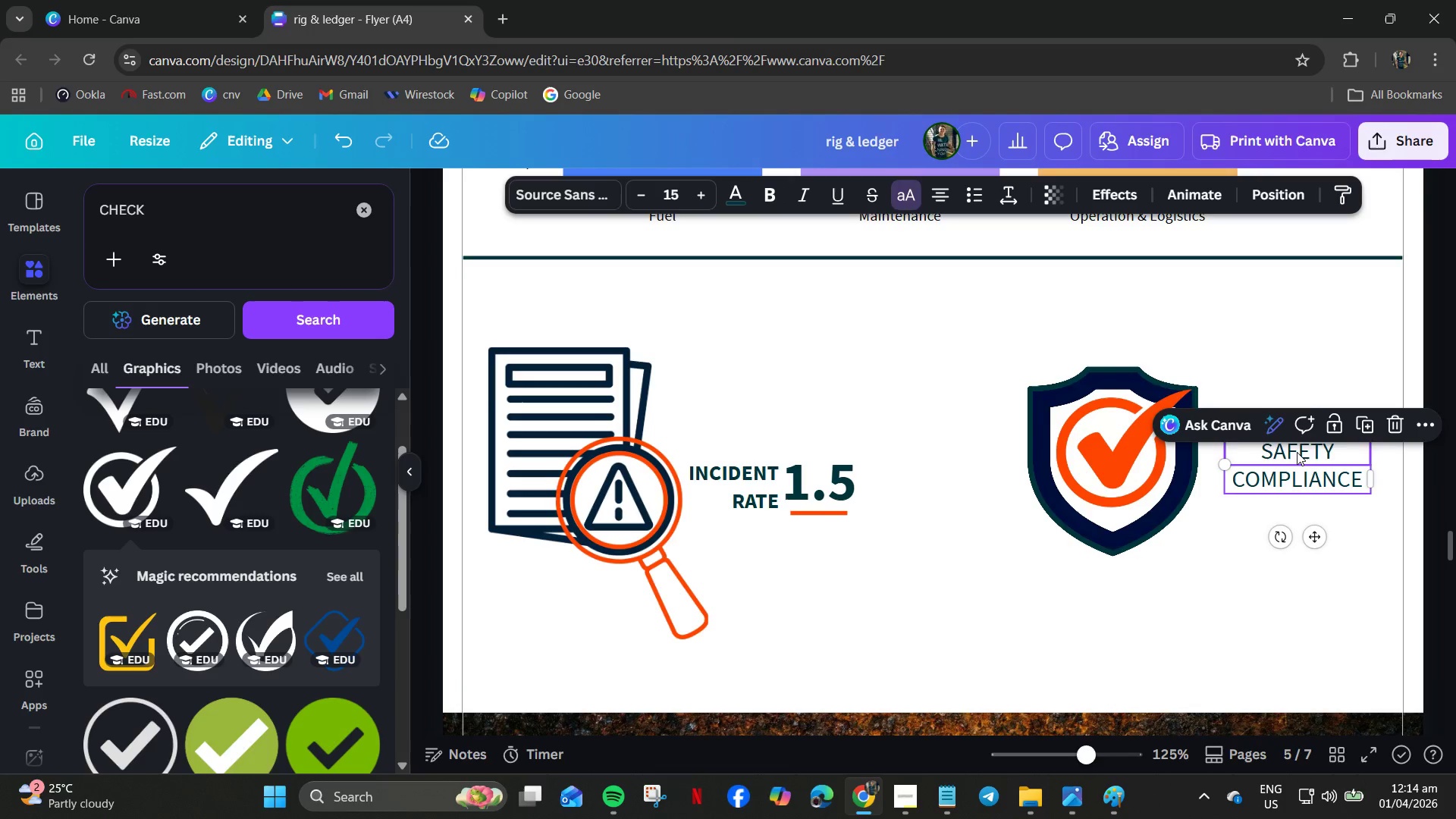 
left_click([1297, 452])
 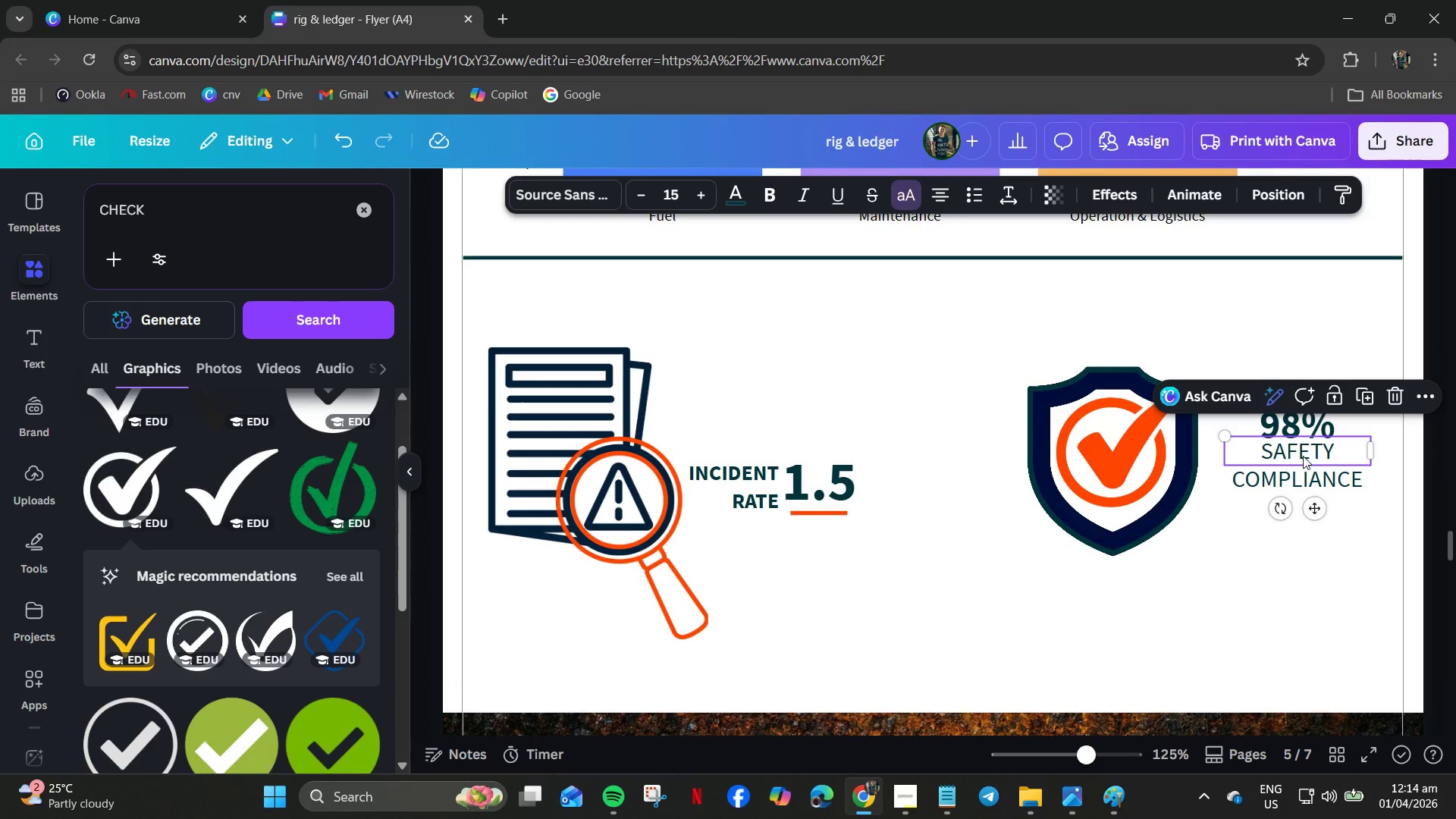 
left_click([1327, 486])
 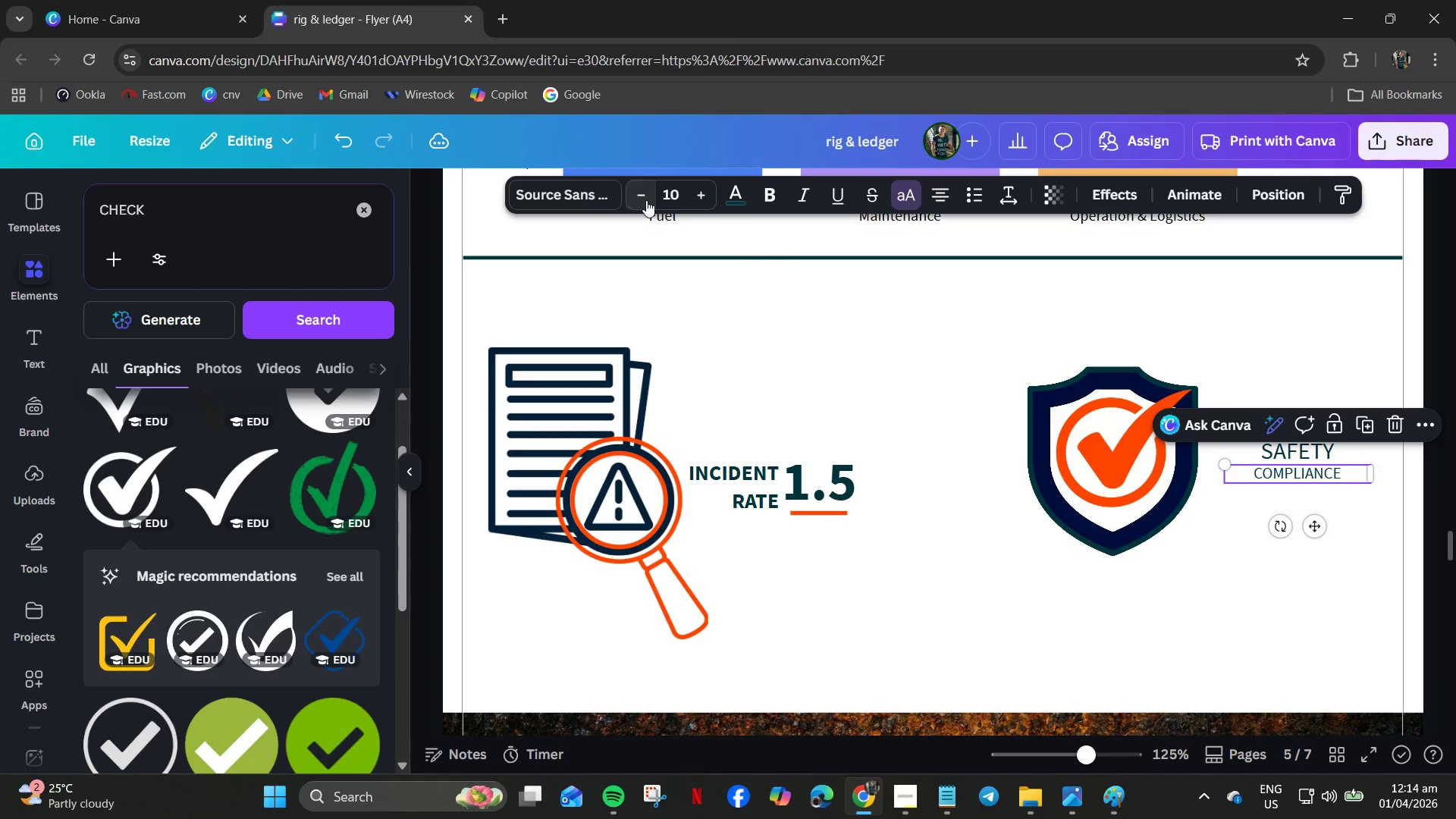 
left_click([1177, 566])
 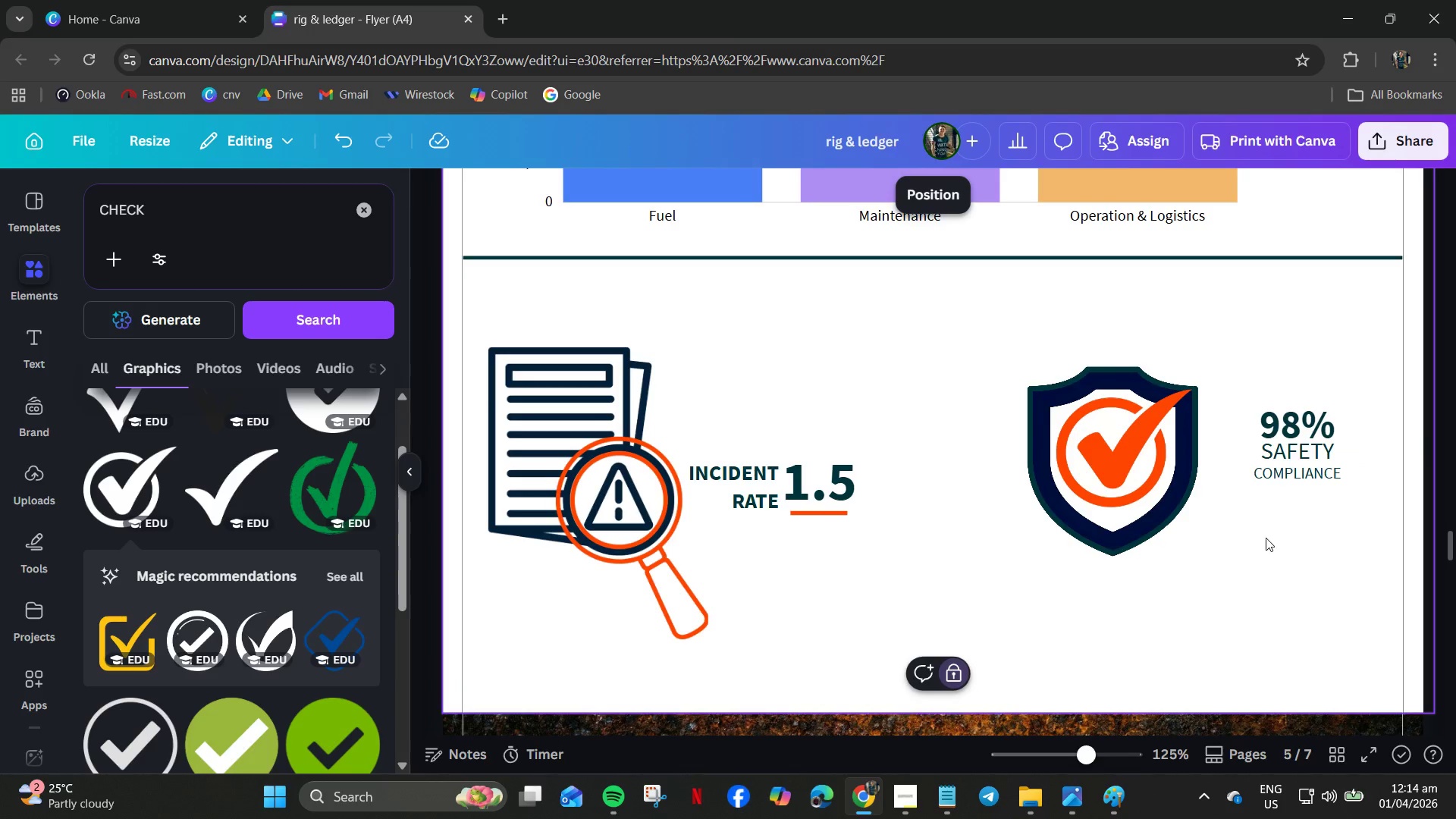 
left_click_drag(start_coordinate=[1272, 532], to_coordinate=[1282, 412])
 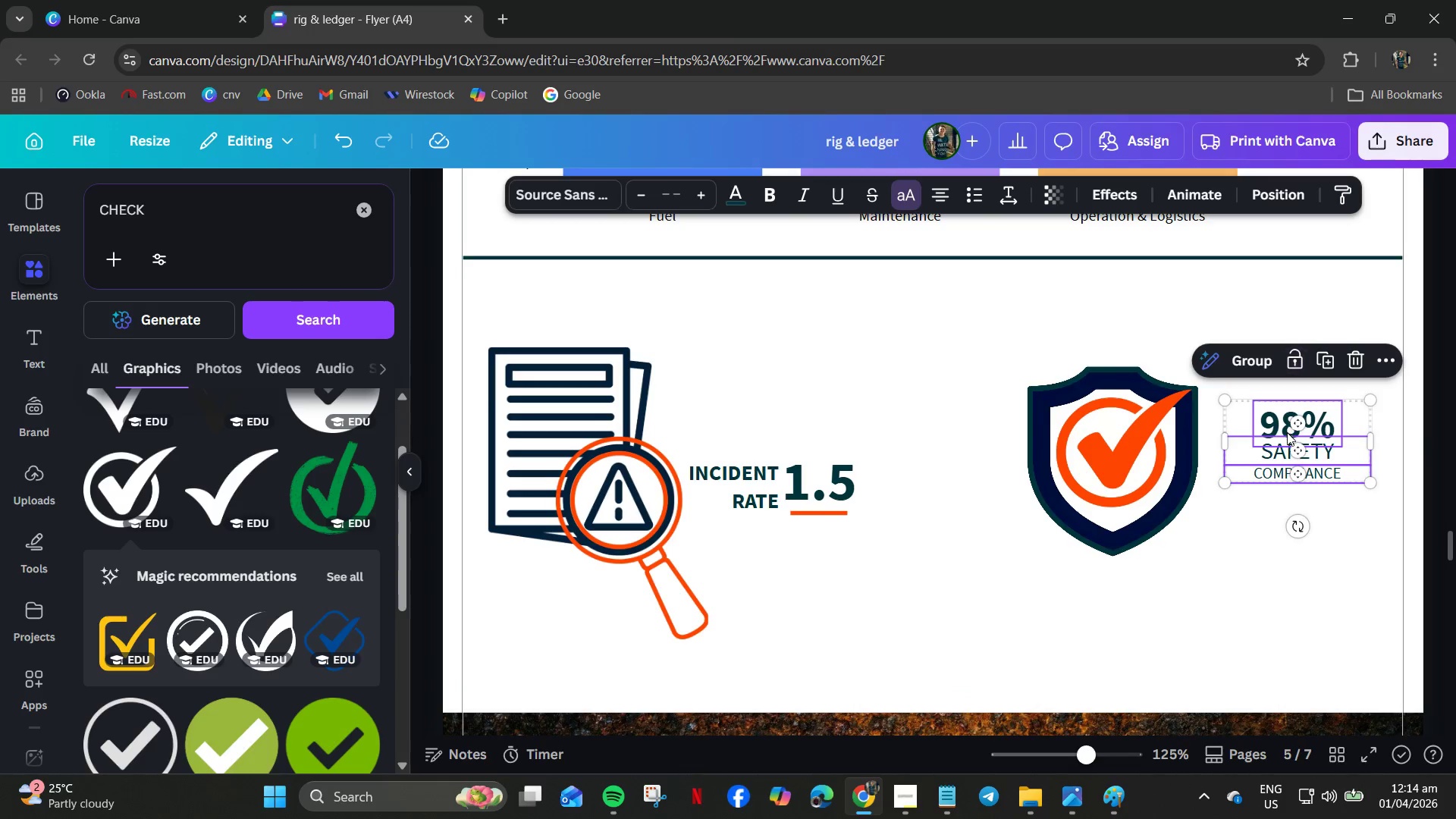 
right_click([1287, 432])
 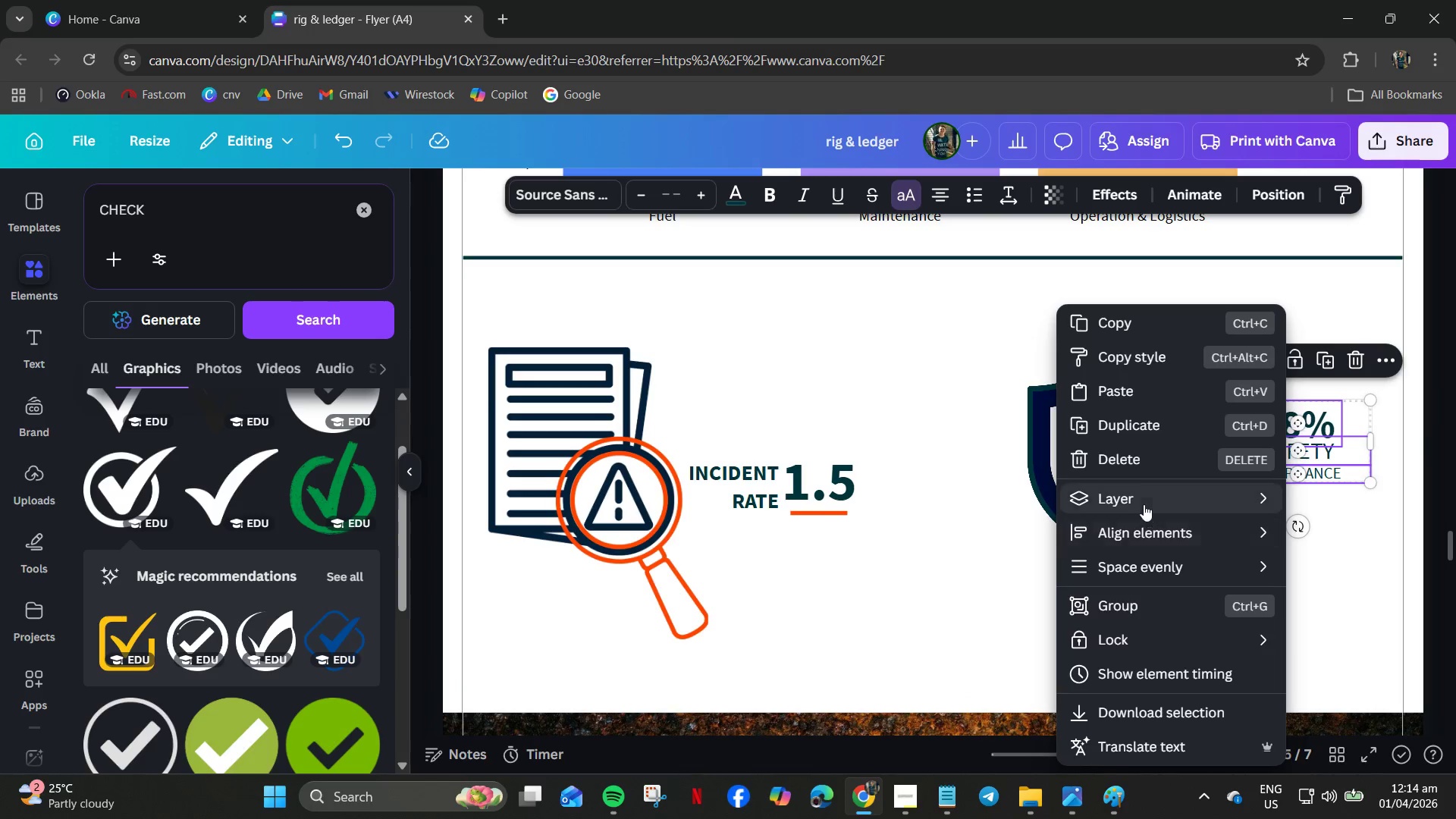 
left_click([1149, 606])
 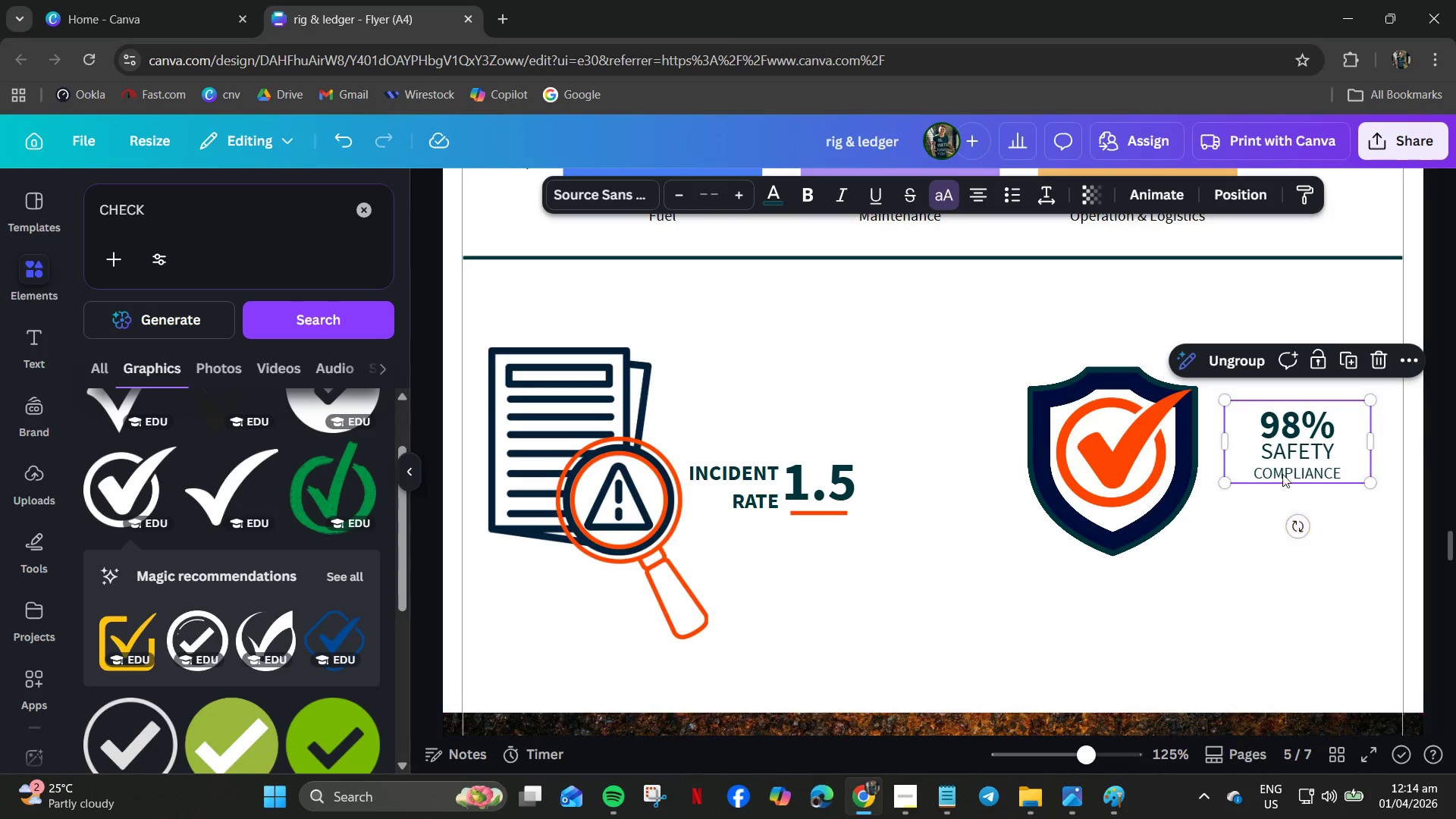 
left_click_drag(start_coordinate=[1288, 449], to_coordinate=[1284, 464])
 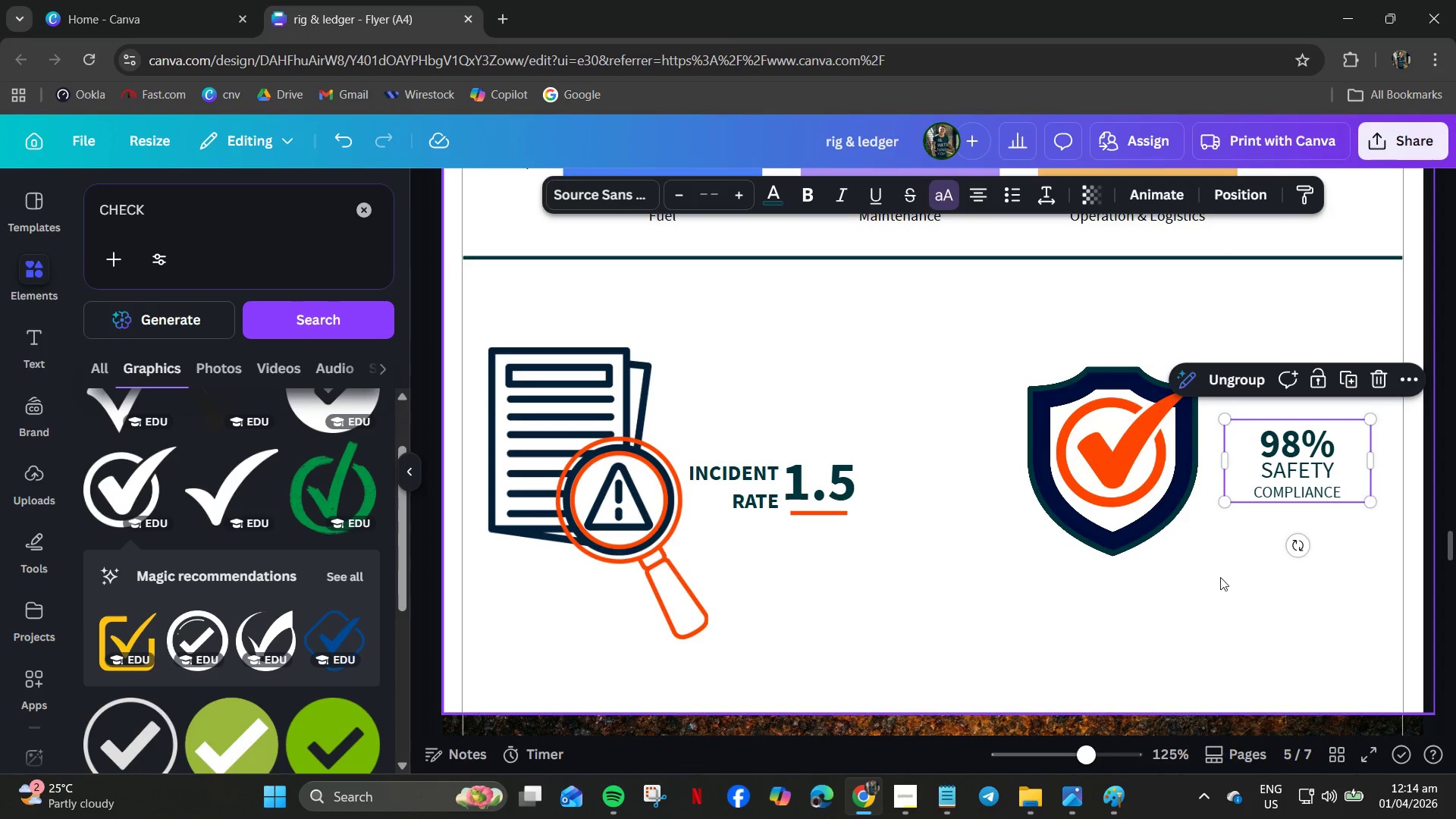 
left_click([1216, 582])
 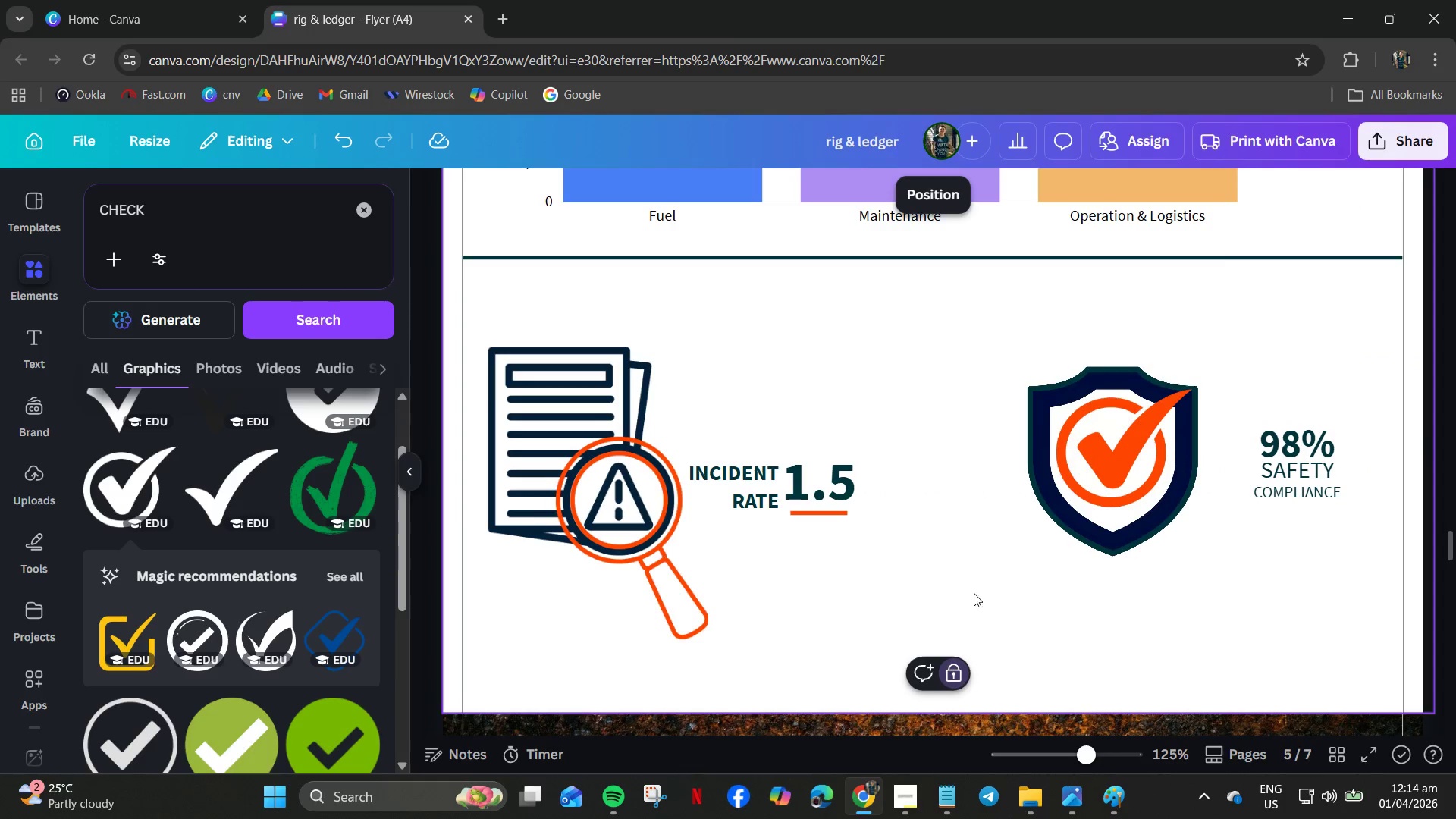 
hold_key(key=ControlLeft, duration=0.55)
scroll: coordinate [877, 585], scroll_direction: down, amount: 3.0
 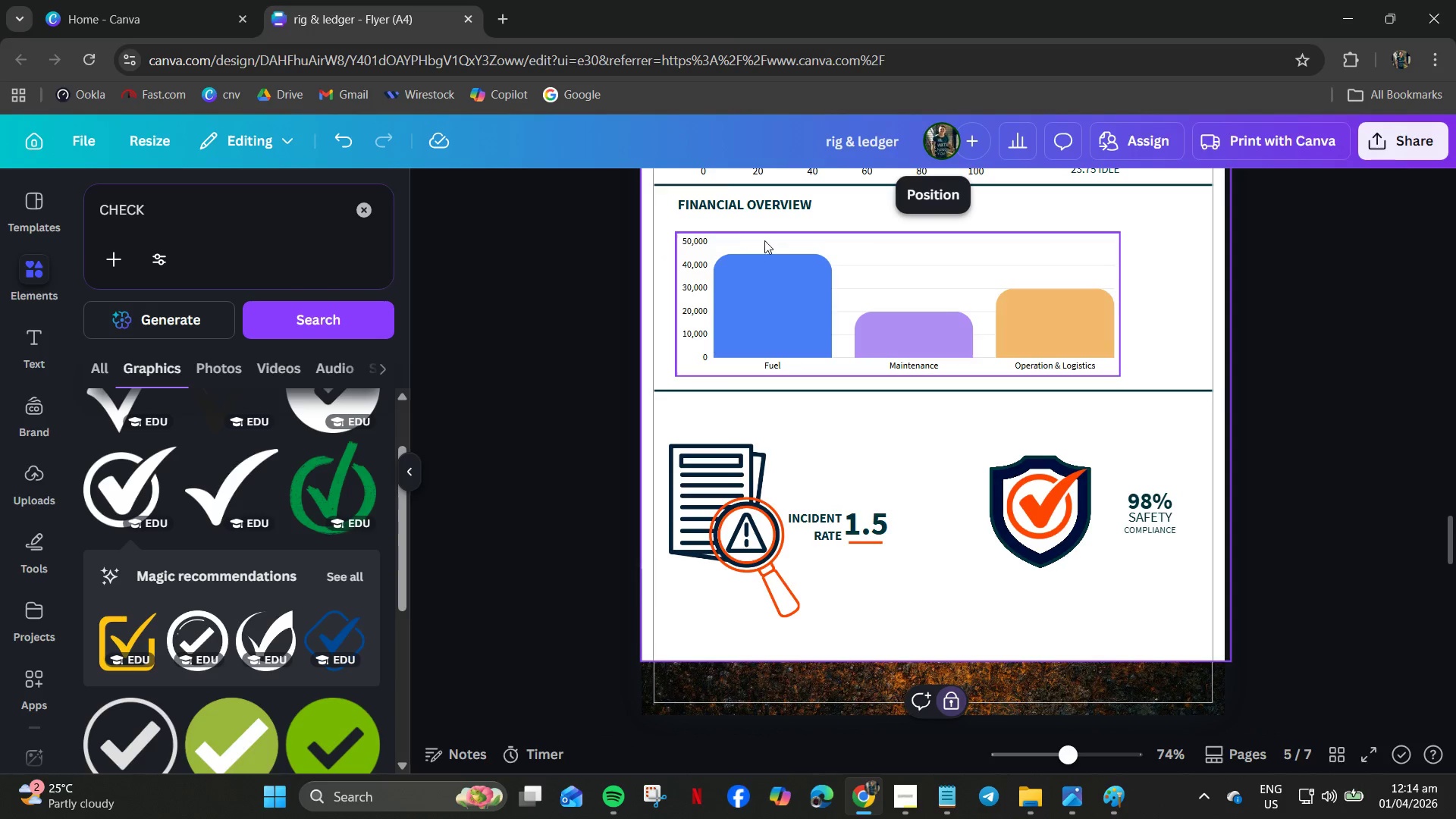 
left_click([730, 210])
 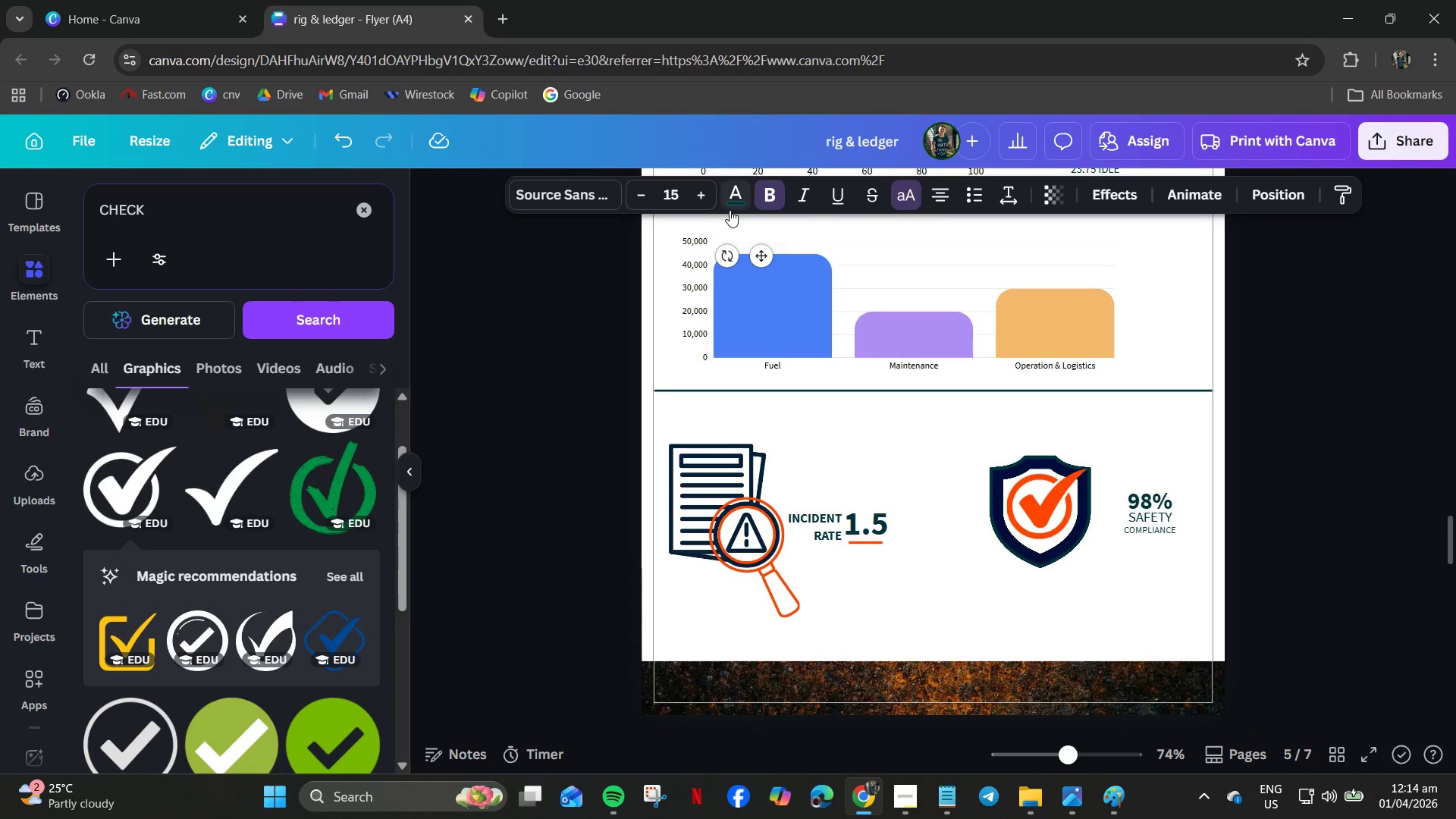 
key(Control+C)
 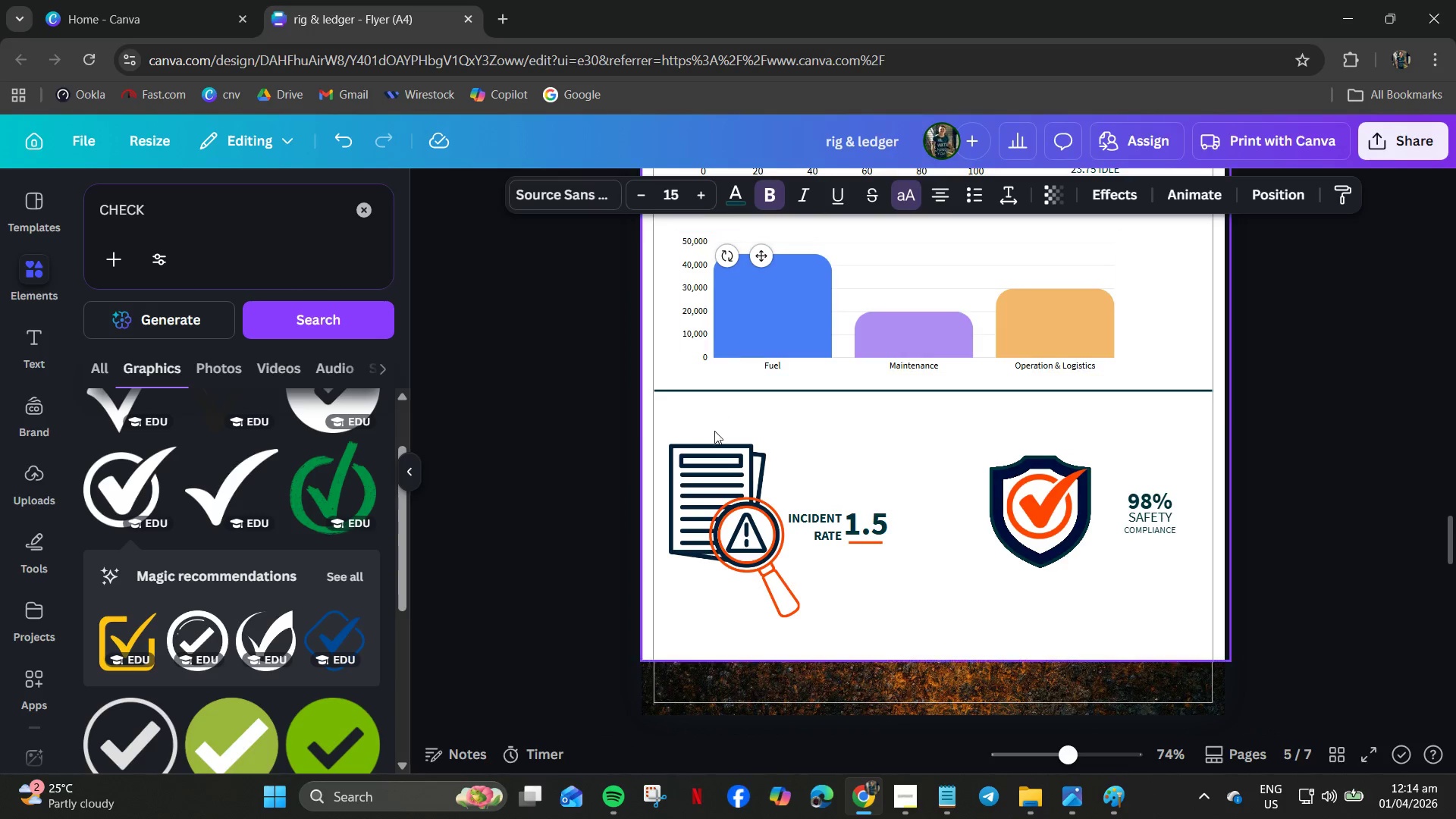 
left_click([714, 428])
 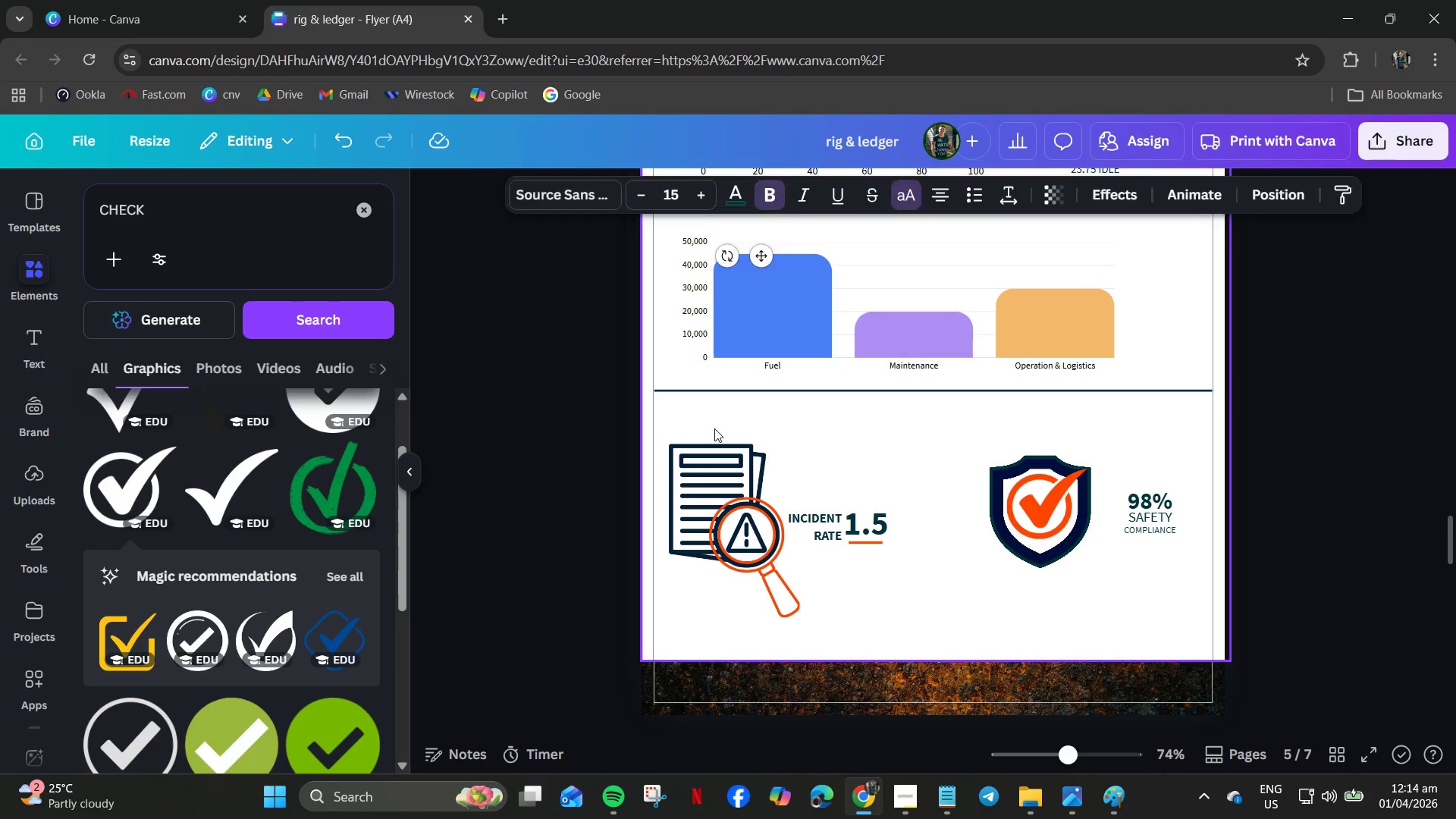 
key(Control+V)
 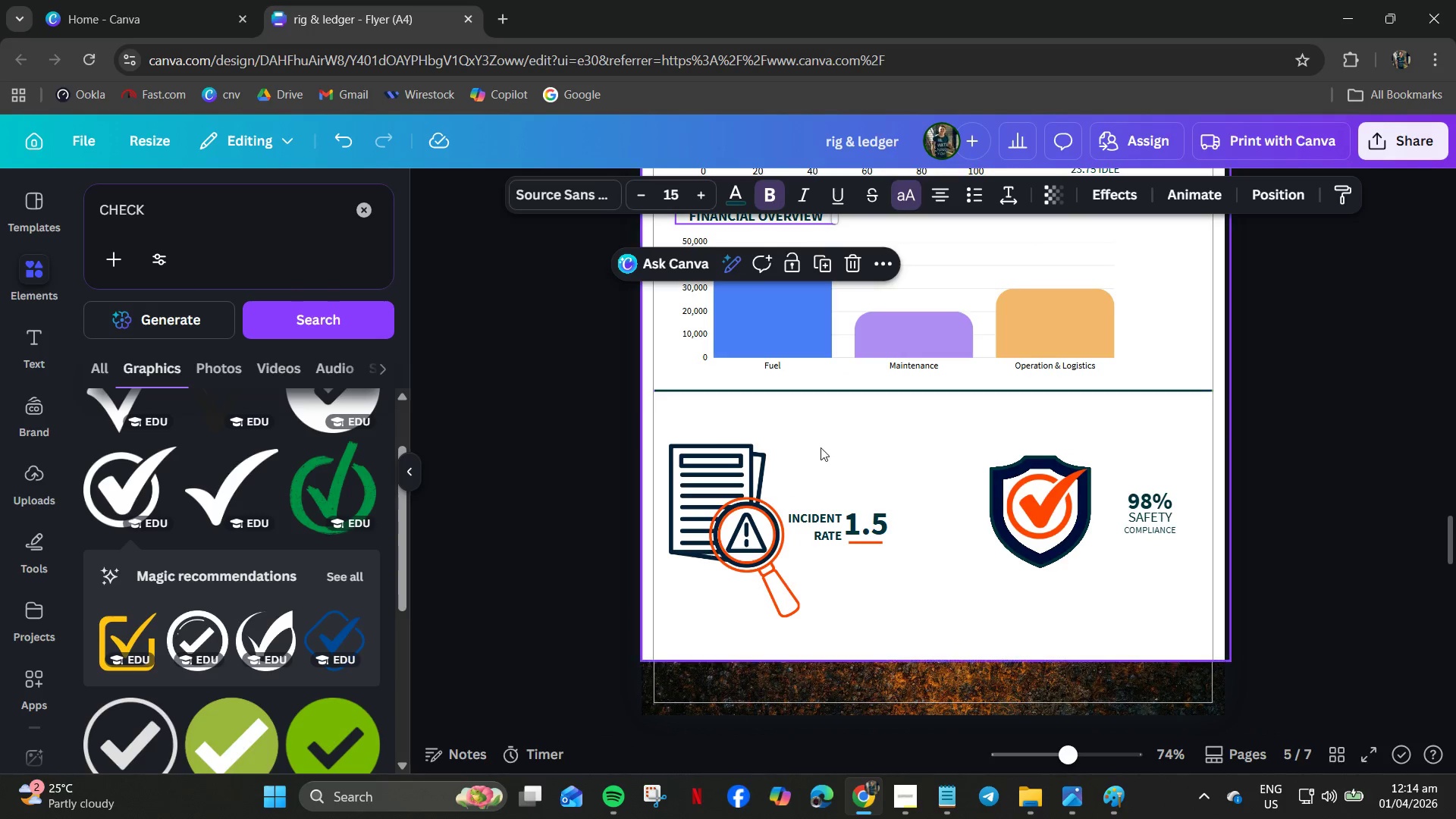 
scroll: coordinate [823, 460], scroll_direction: up, amount: 1.0
 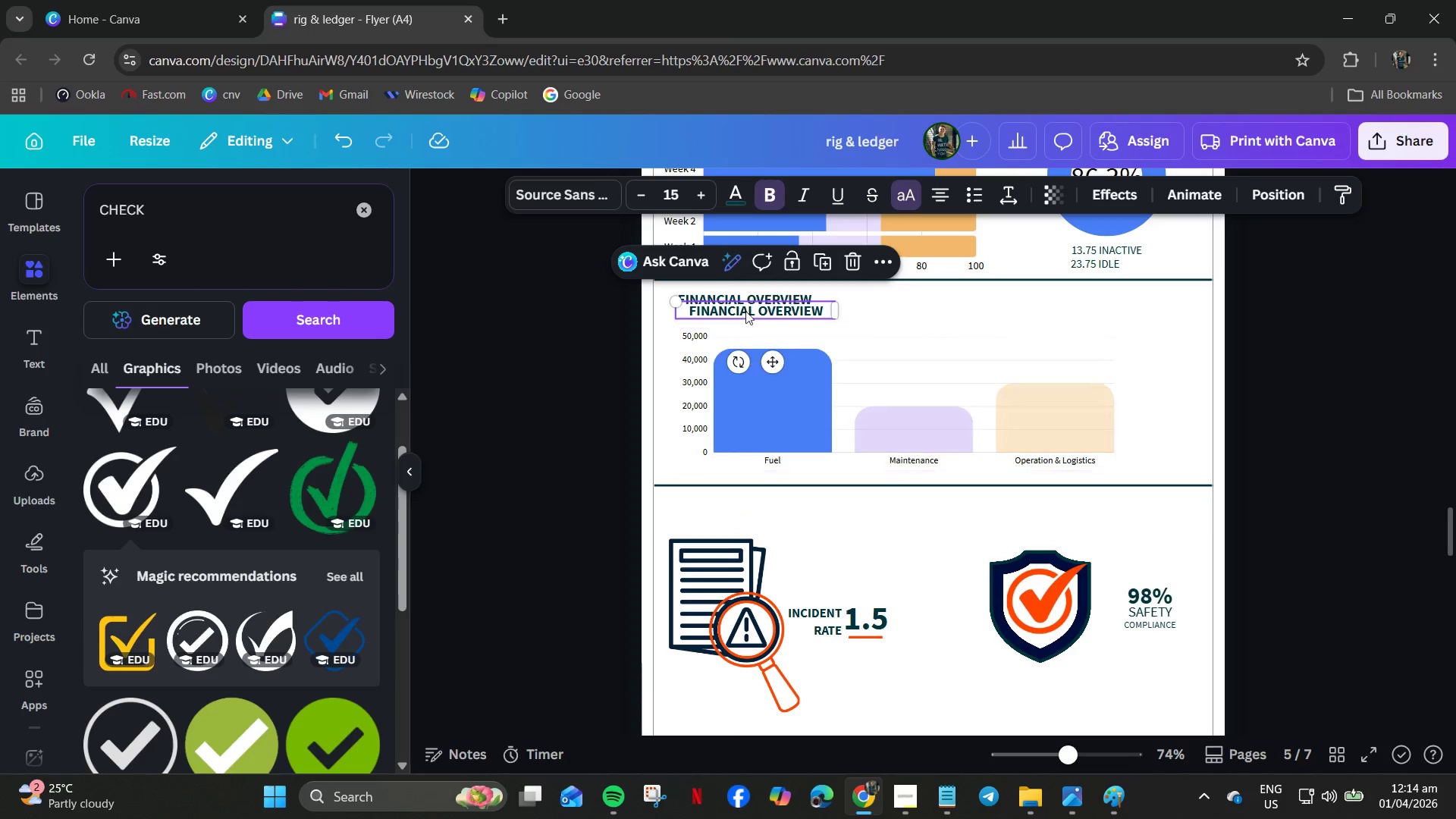 
left_click_drag(start_coordinate=[740, 304], to_coordinate=[727, 506])
 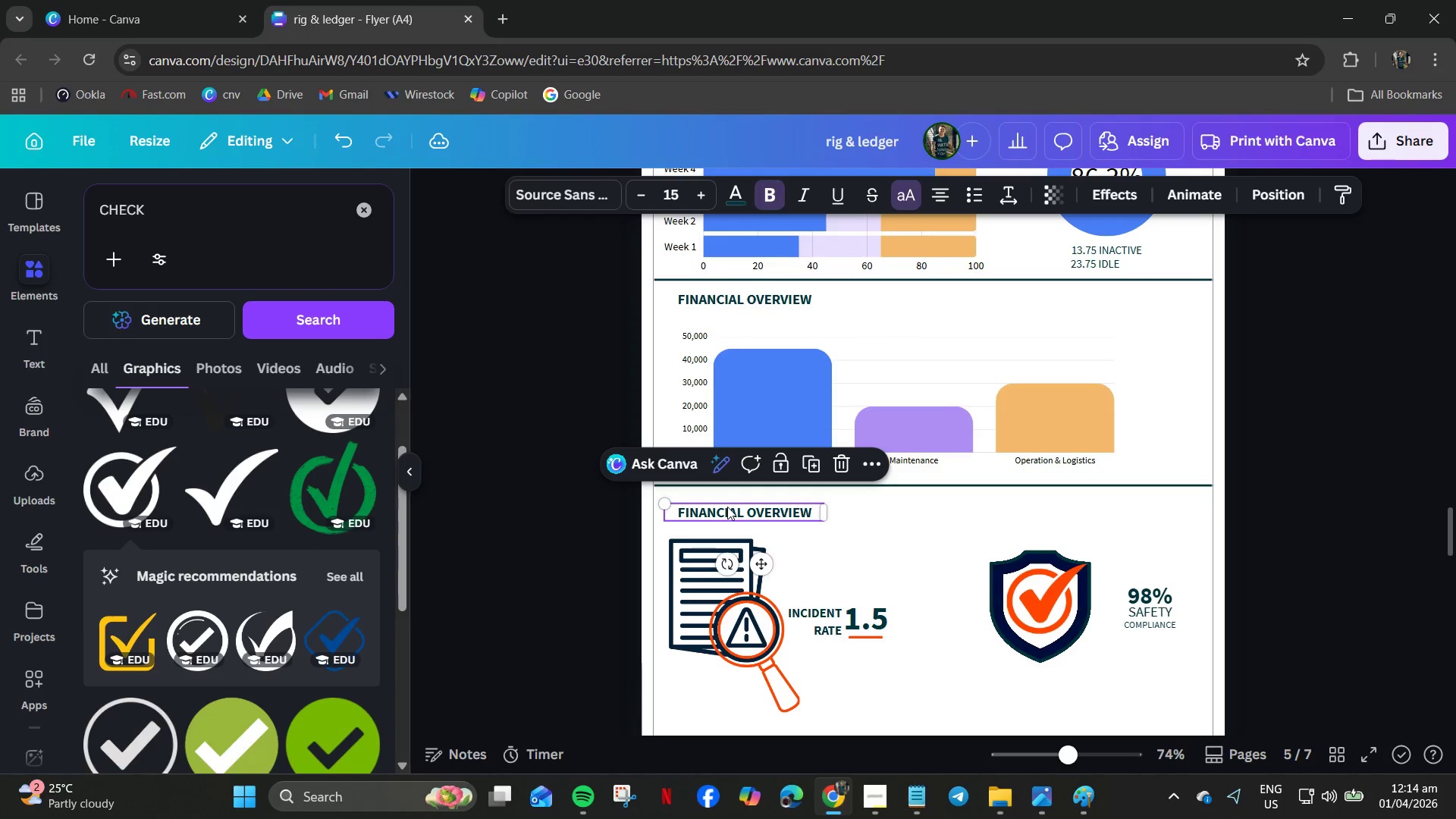 
double_click([727, 507])
 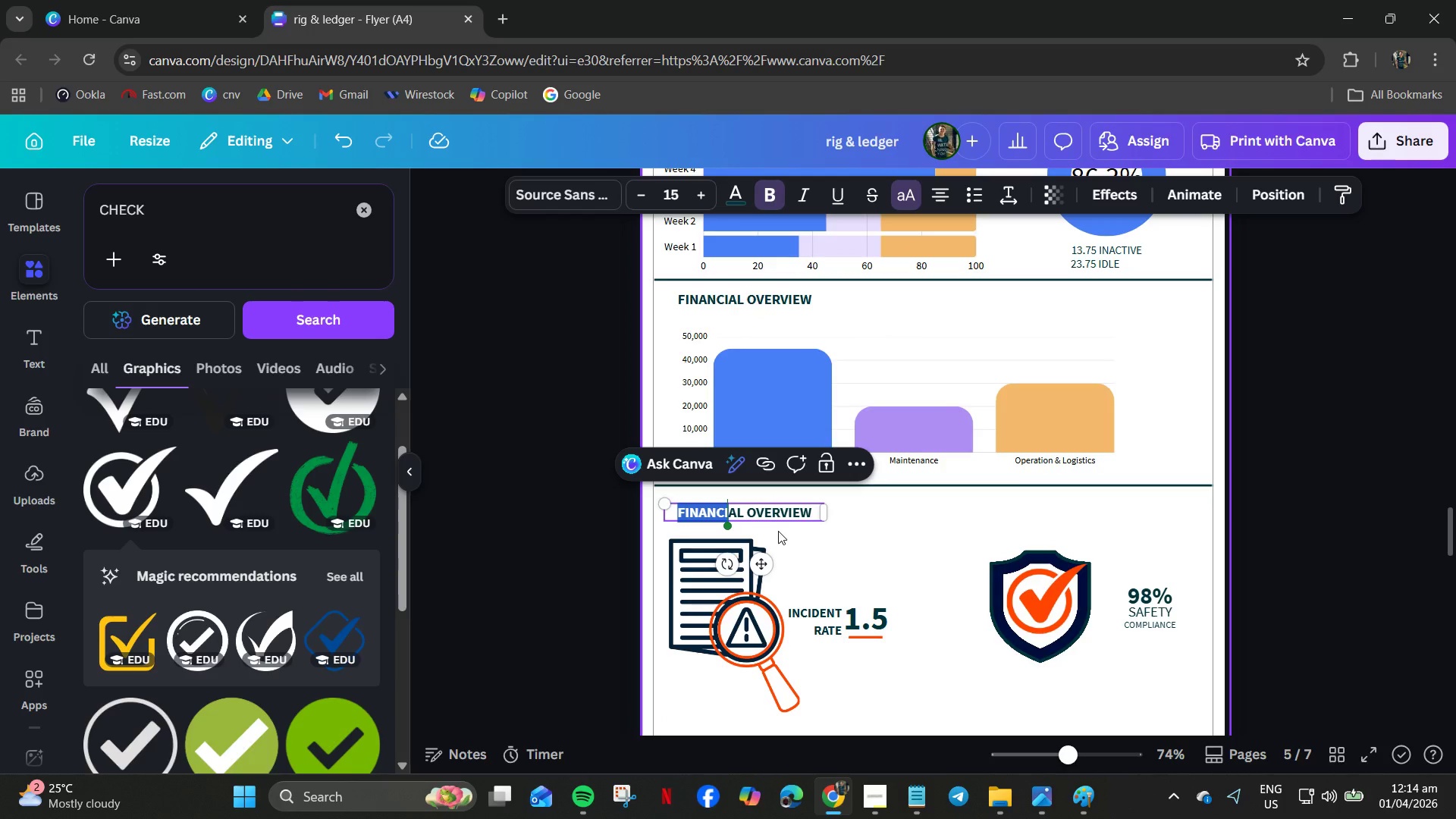 
key(Control+A)
 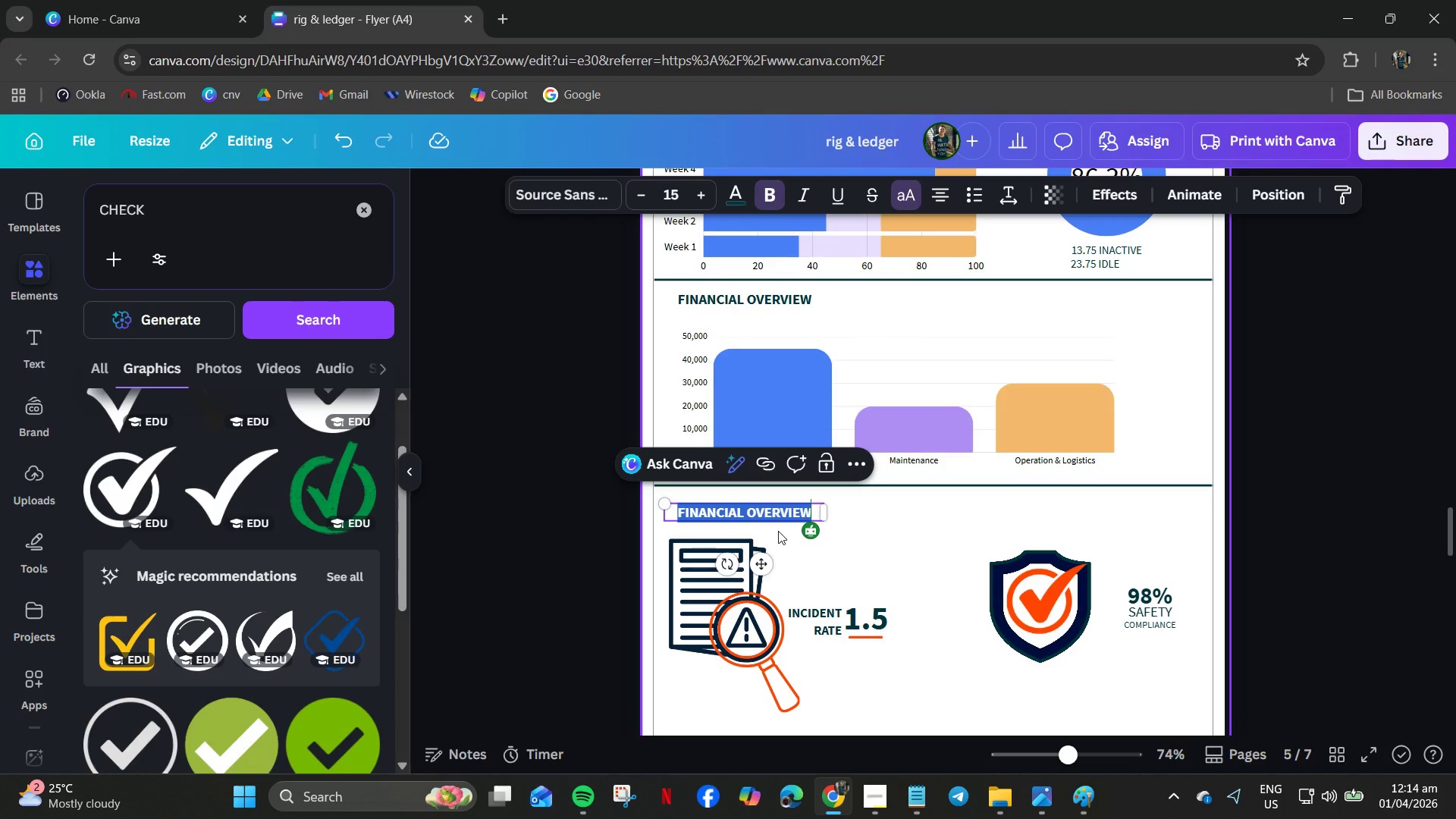 
type(safety Metrics)
 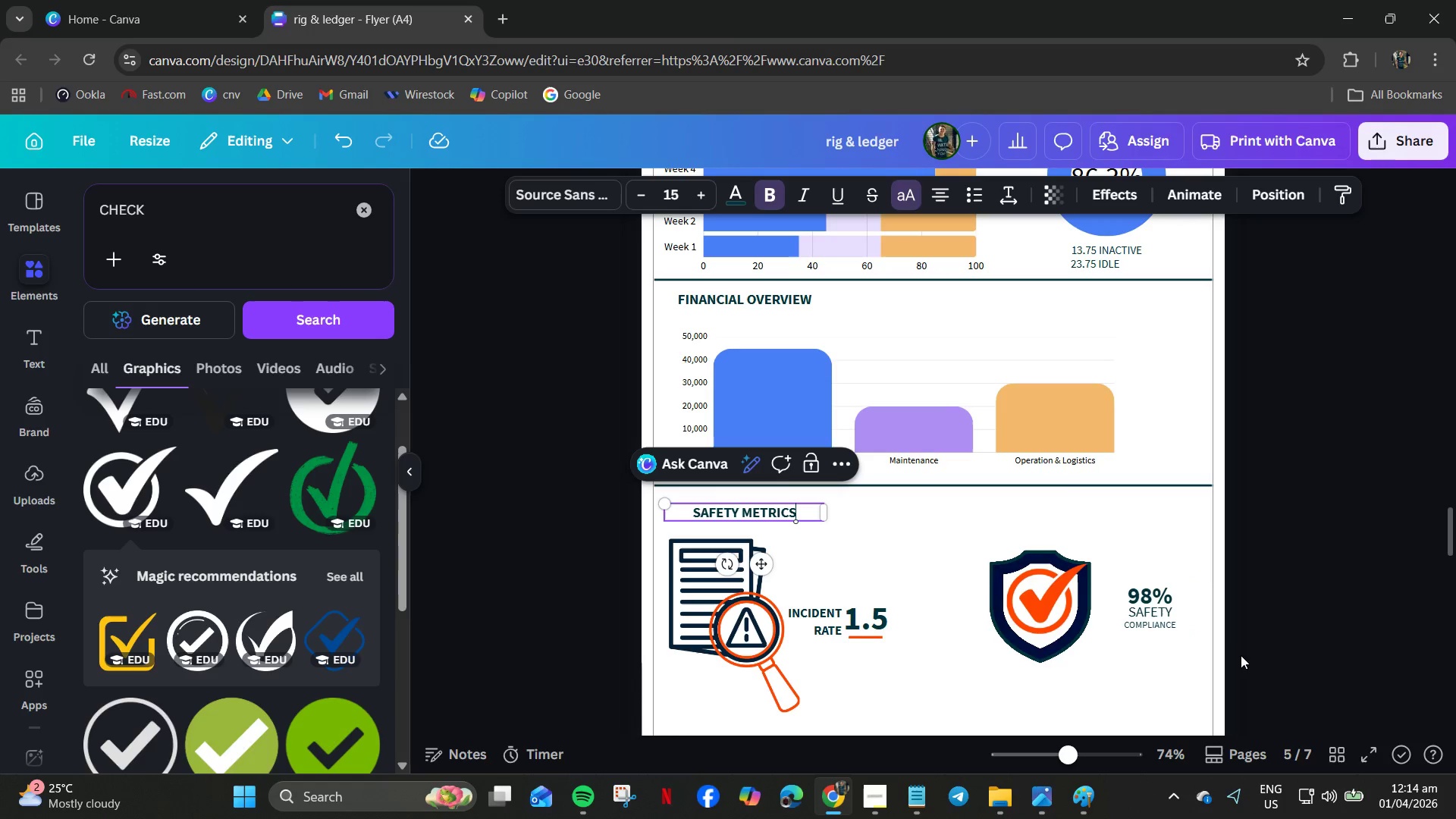 
left_click([1301, 501])
 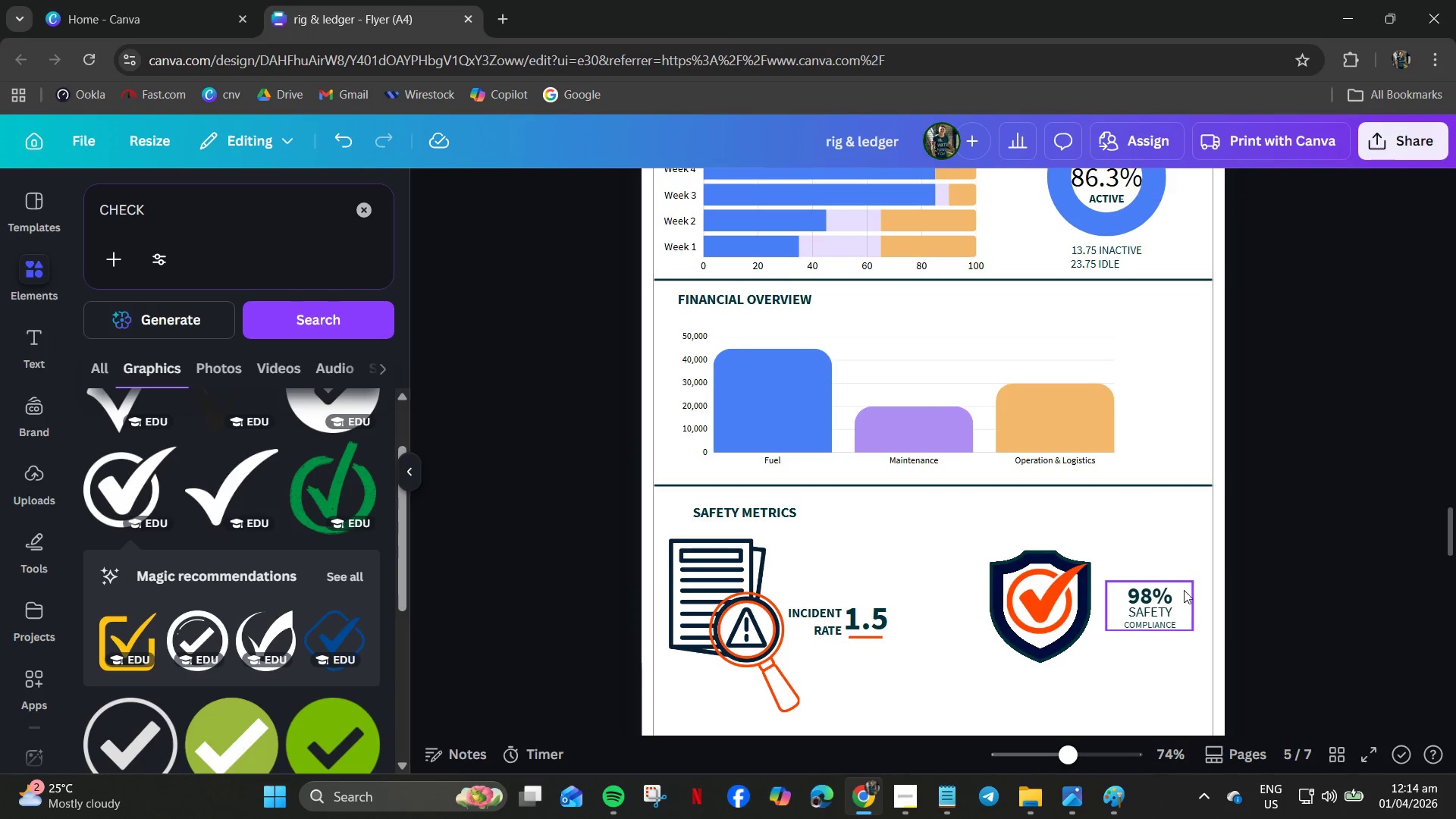 
hold_key(key=ControlLeft, duration=0.61)
 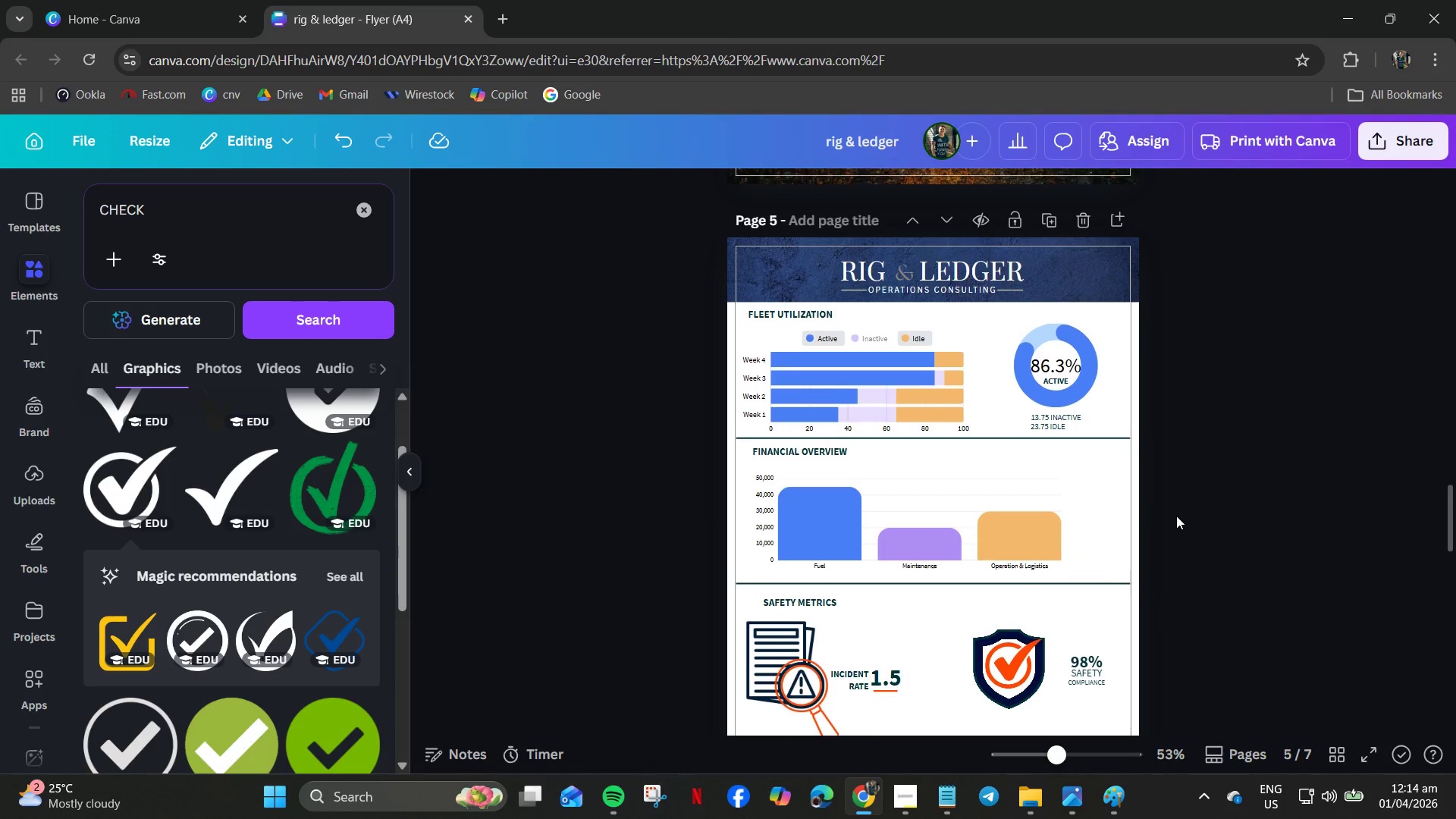 
scroll: coordinate [1190, 588], scroll_direction: down, amount: 3.0
 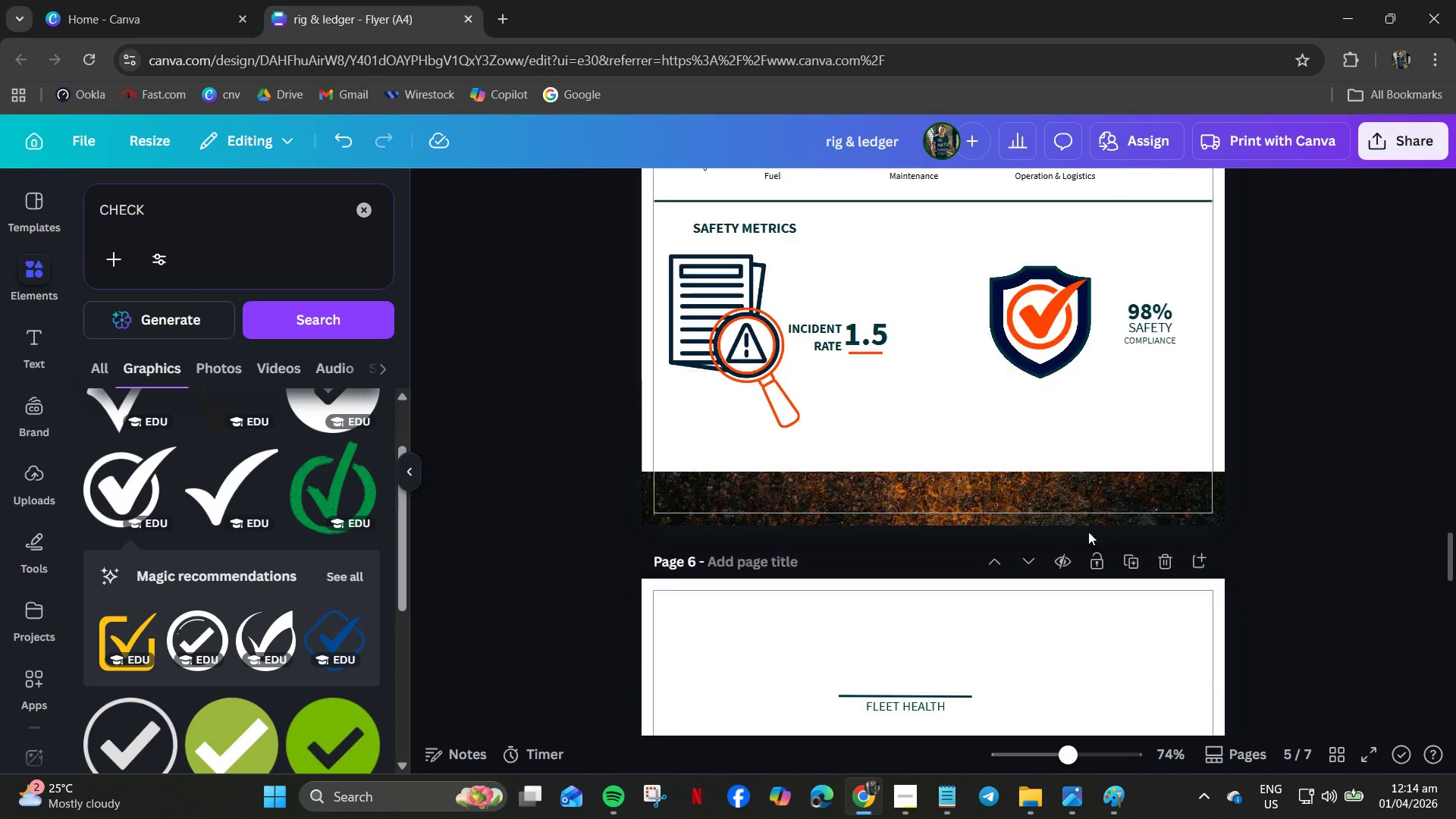 
scroll: coordinate [1176, 516], scroll_direction: up, amount: 1.0
 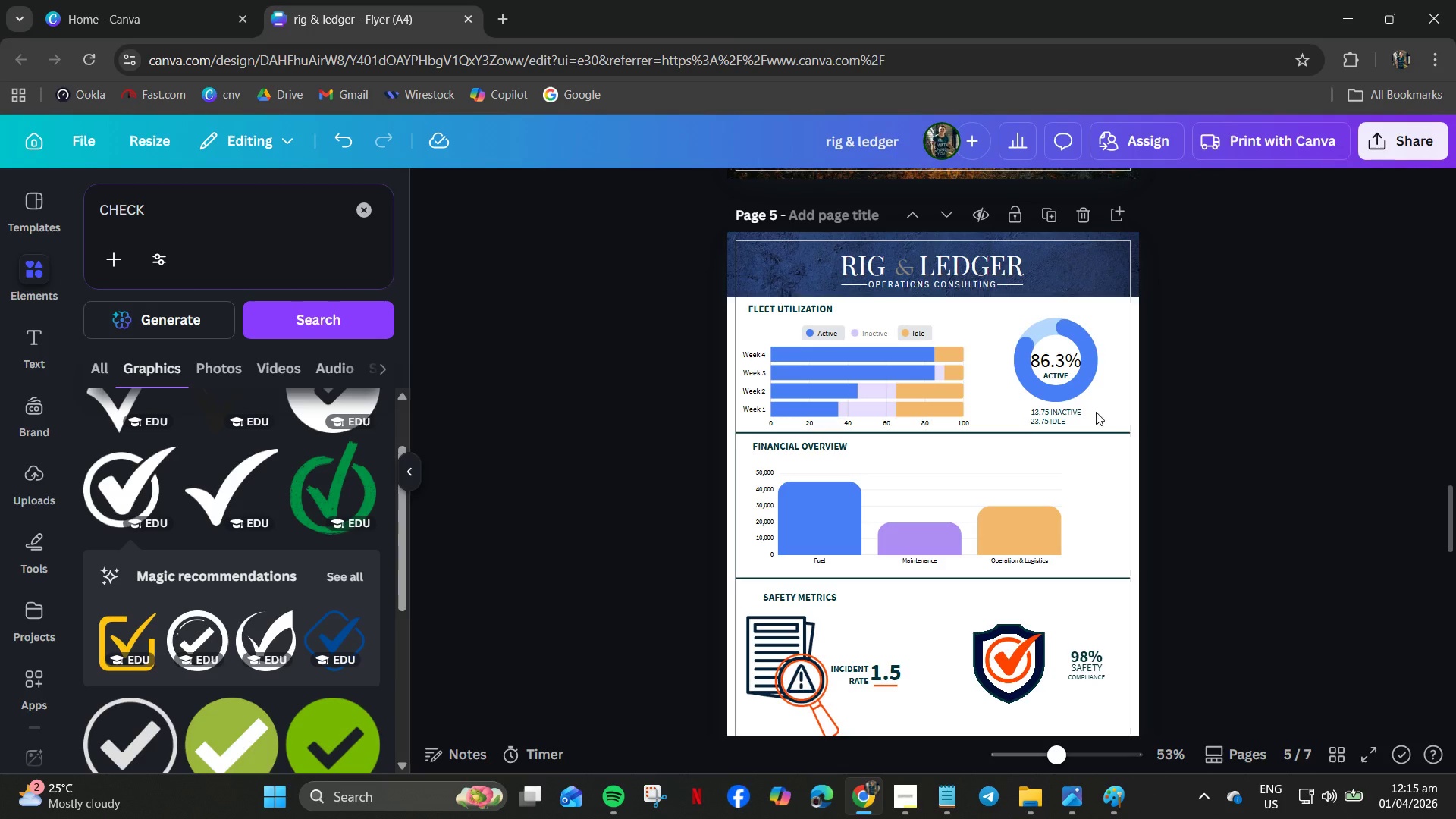 
left_click([867, 536])
 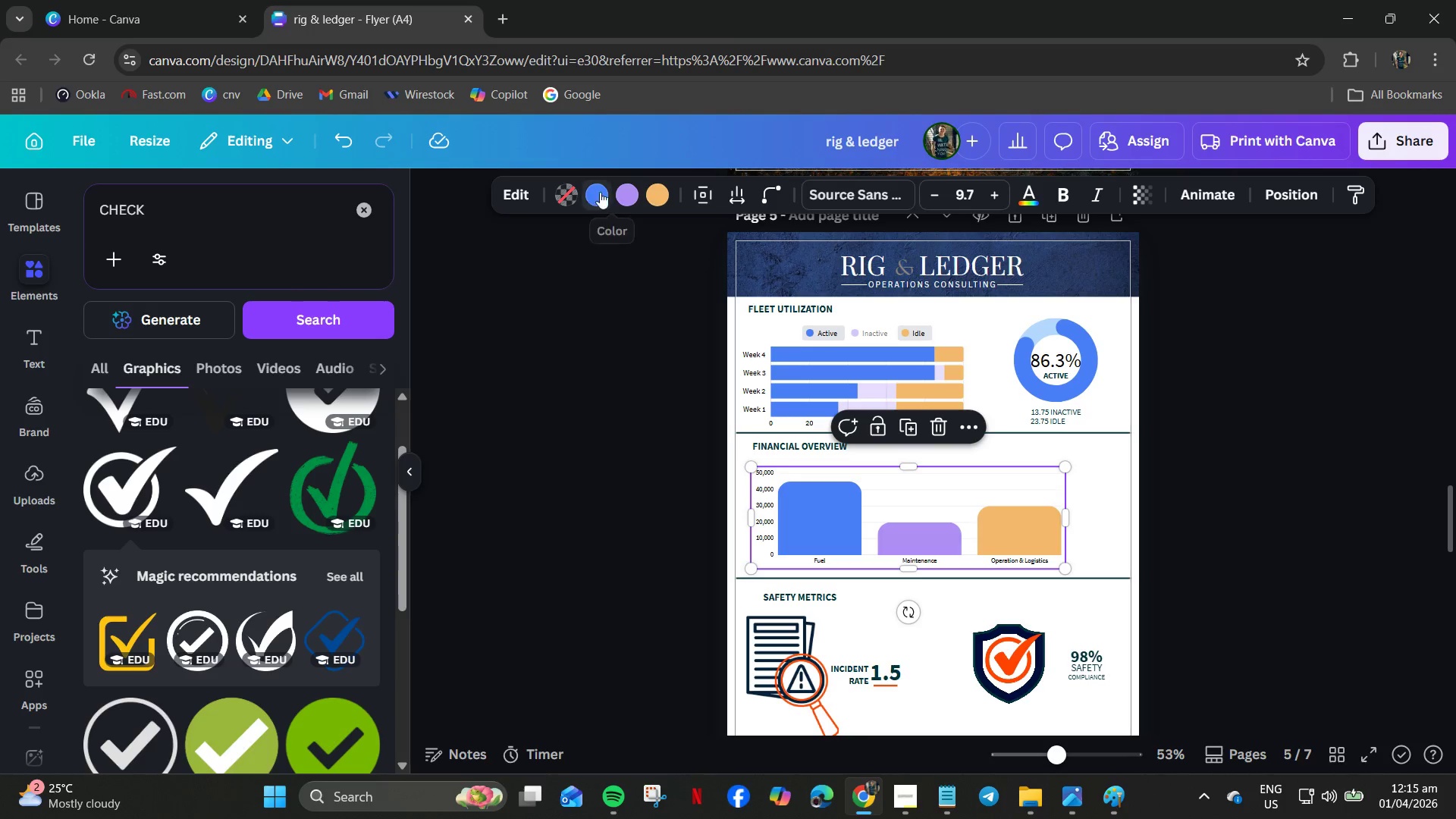 
left_click([601, 193])
 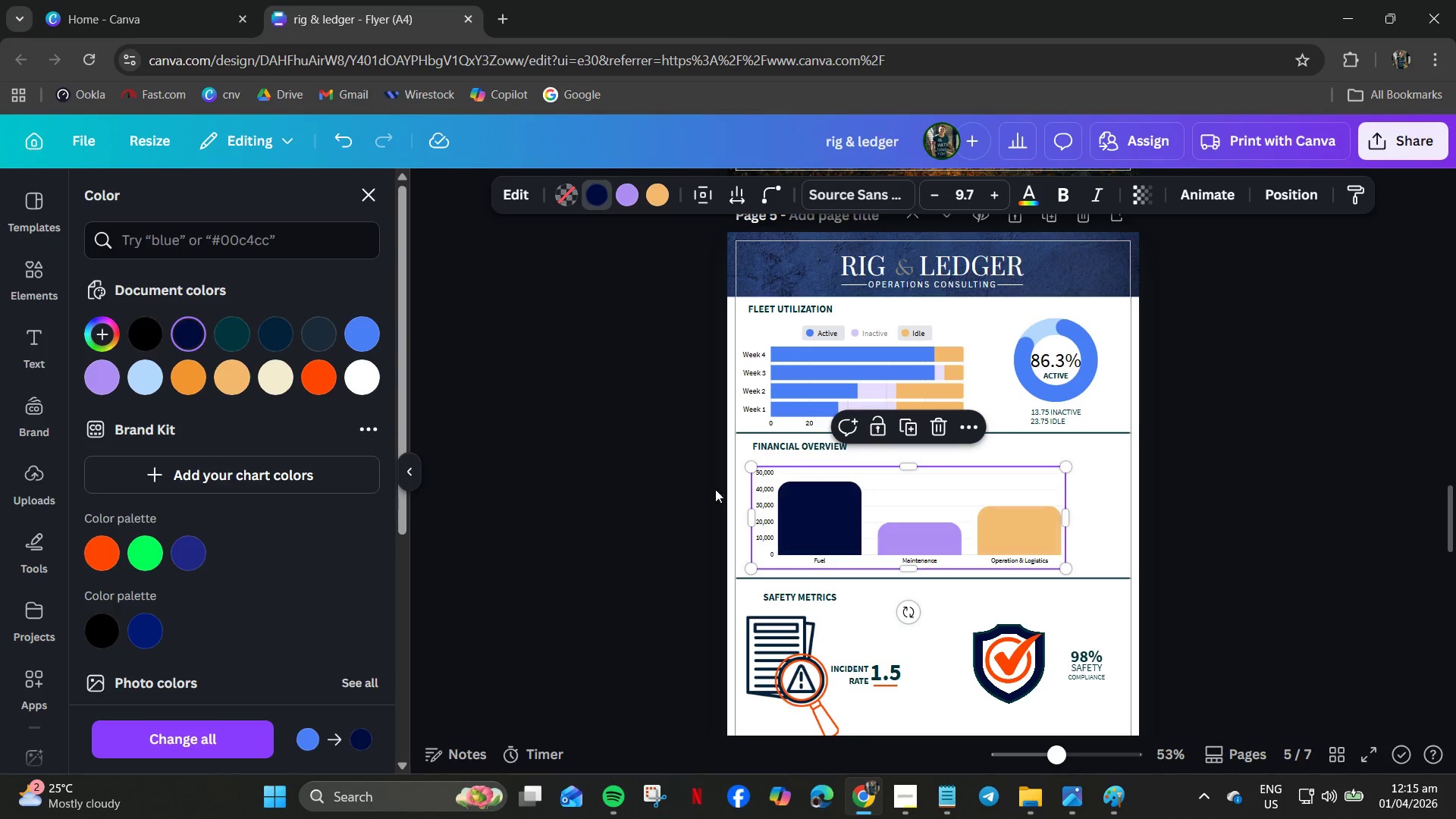 
wait(7.83)
 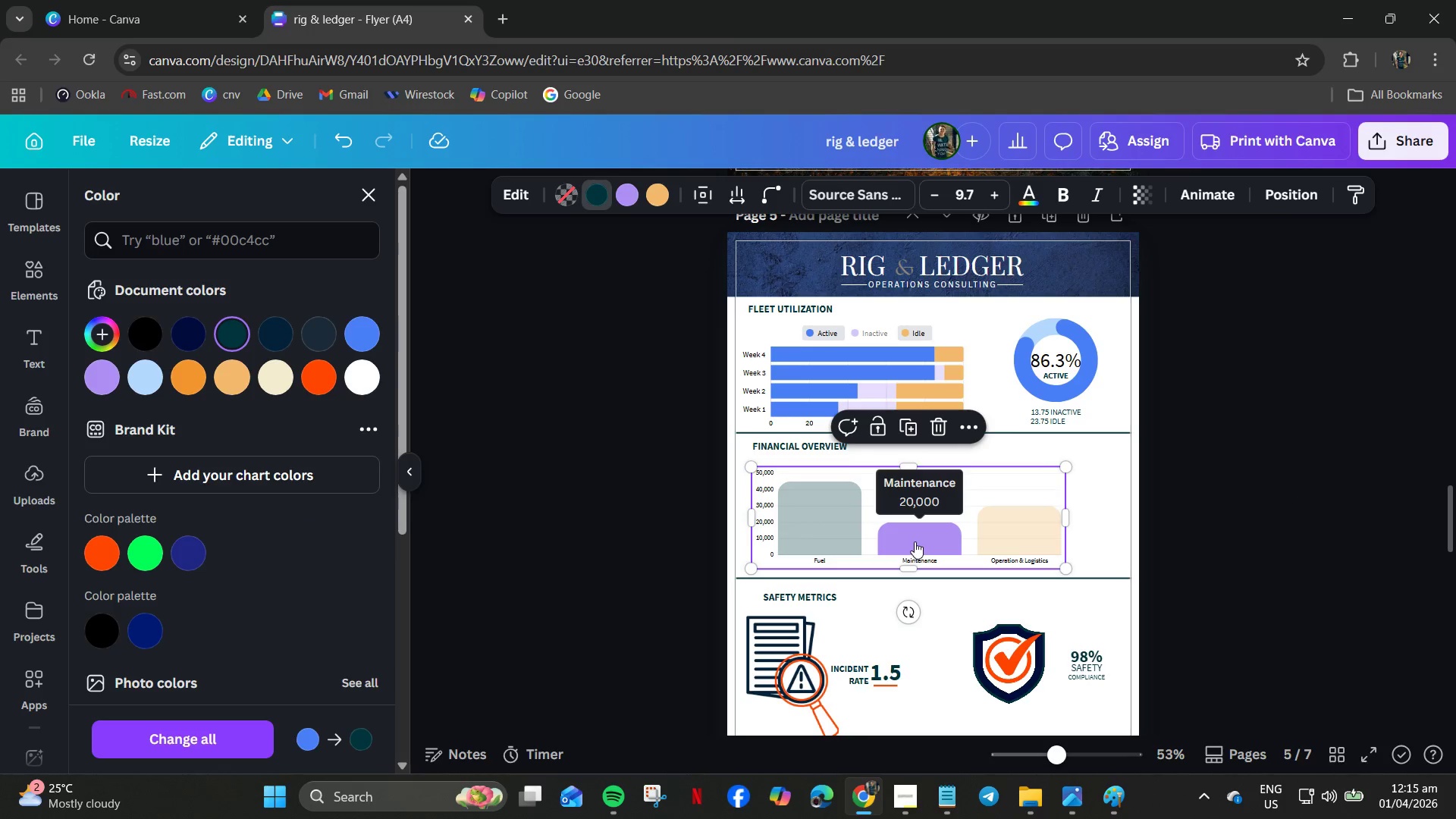 
left_click([919, 551])
 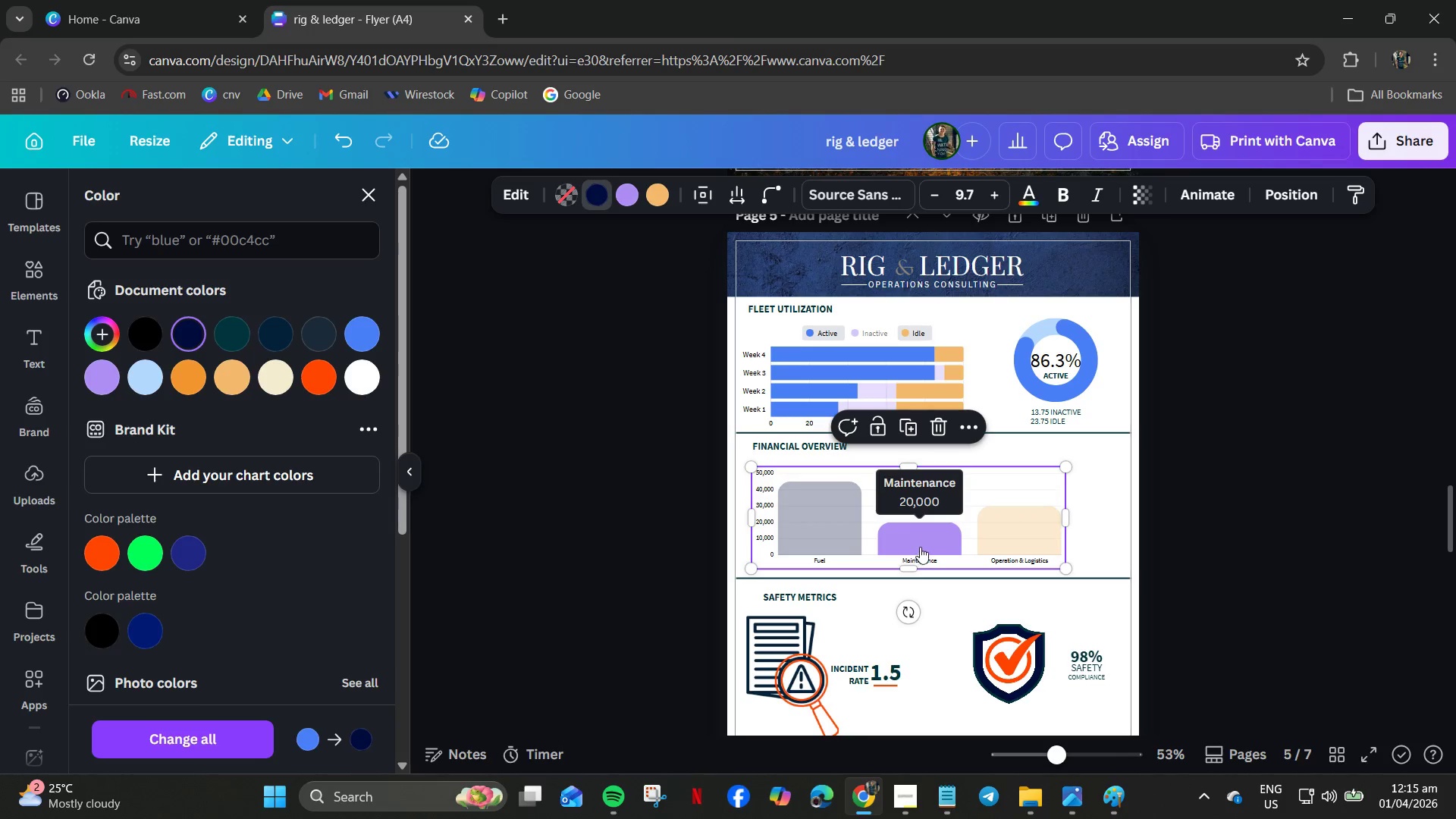 
left_click([921, 541])
 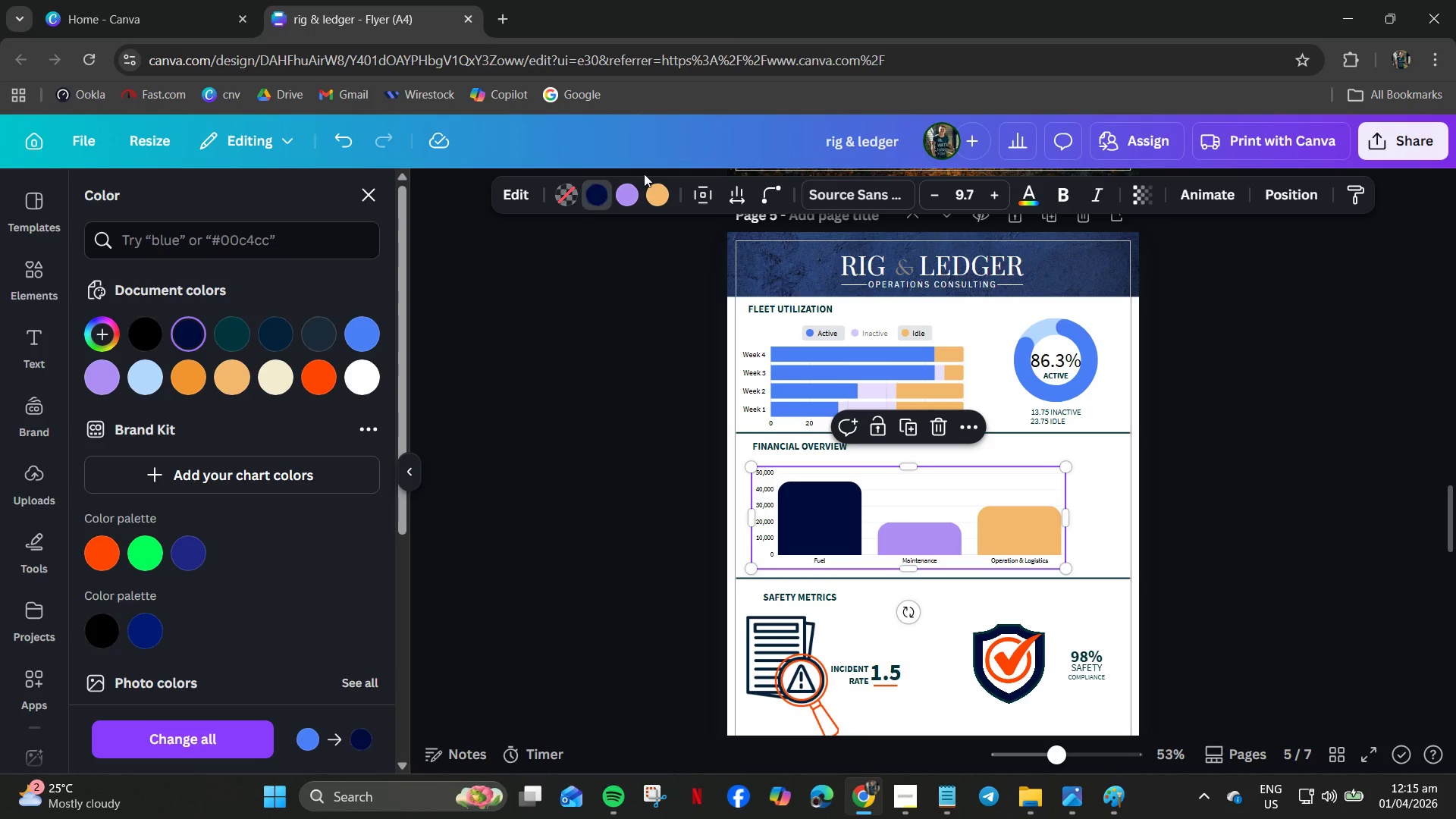 
left_click([632, 189])
 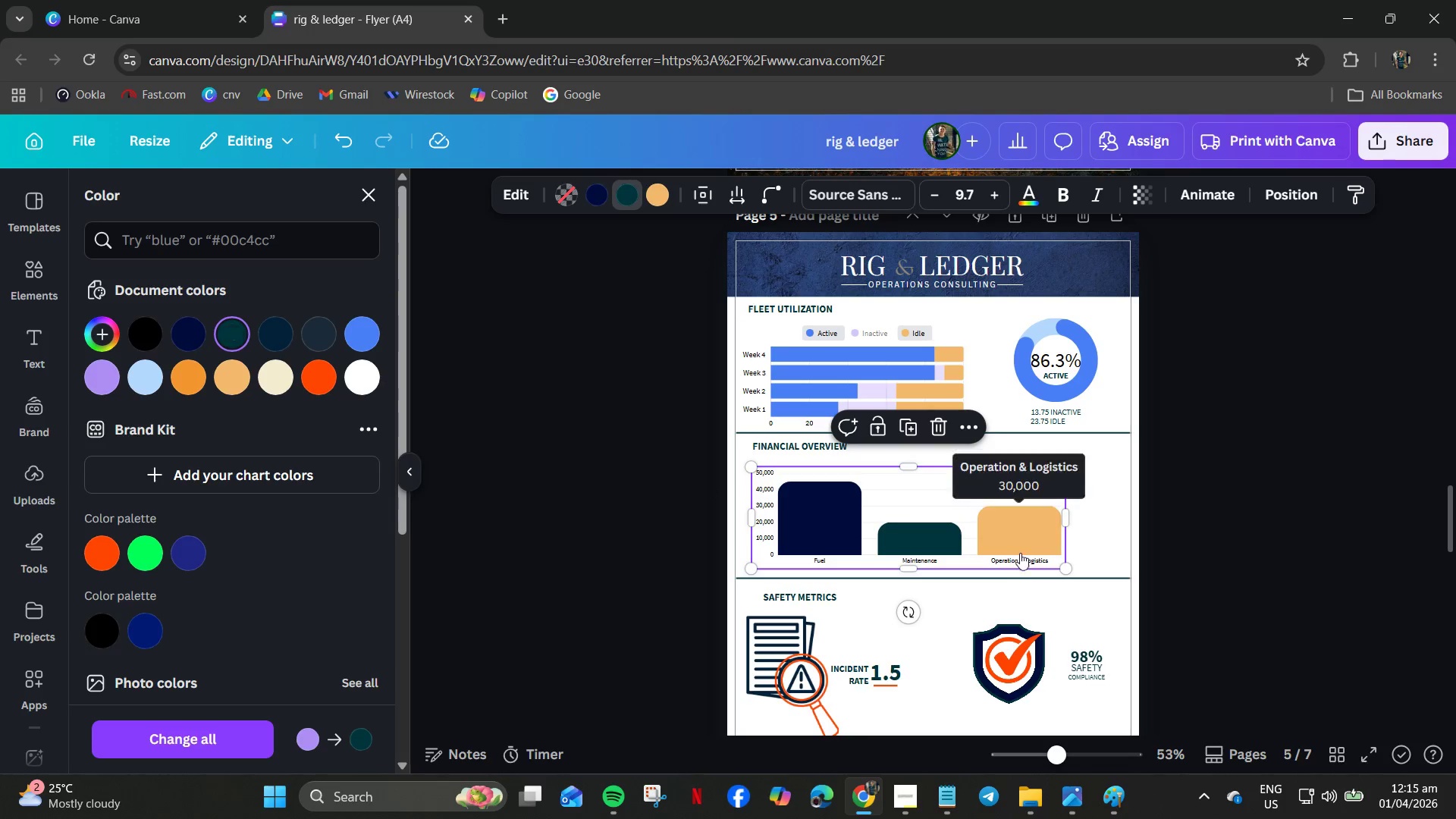 
left_click([1026, 541])
 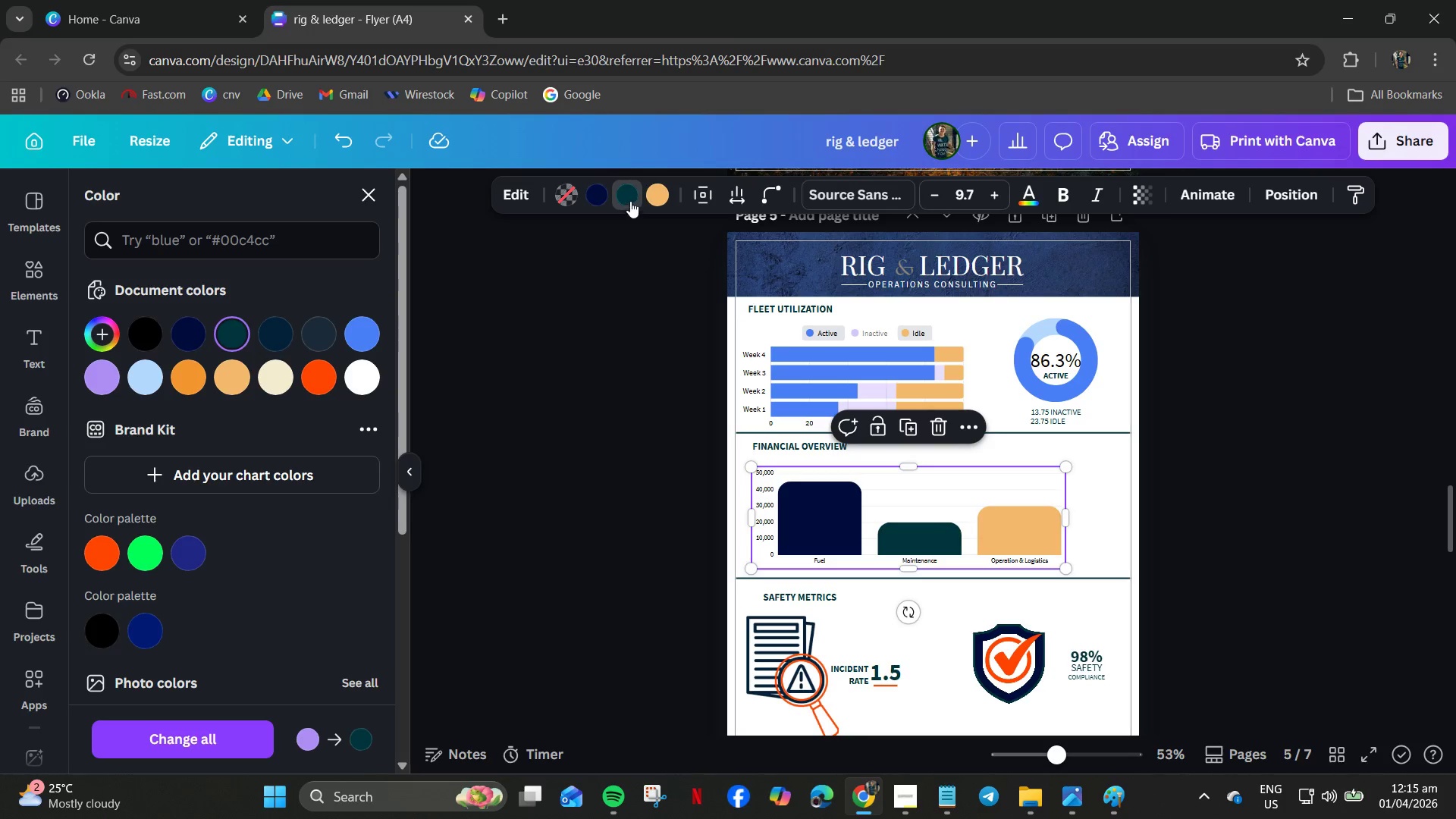 
left_click([650, 195])
 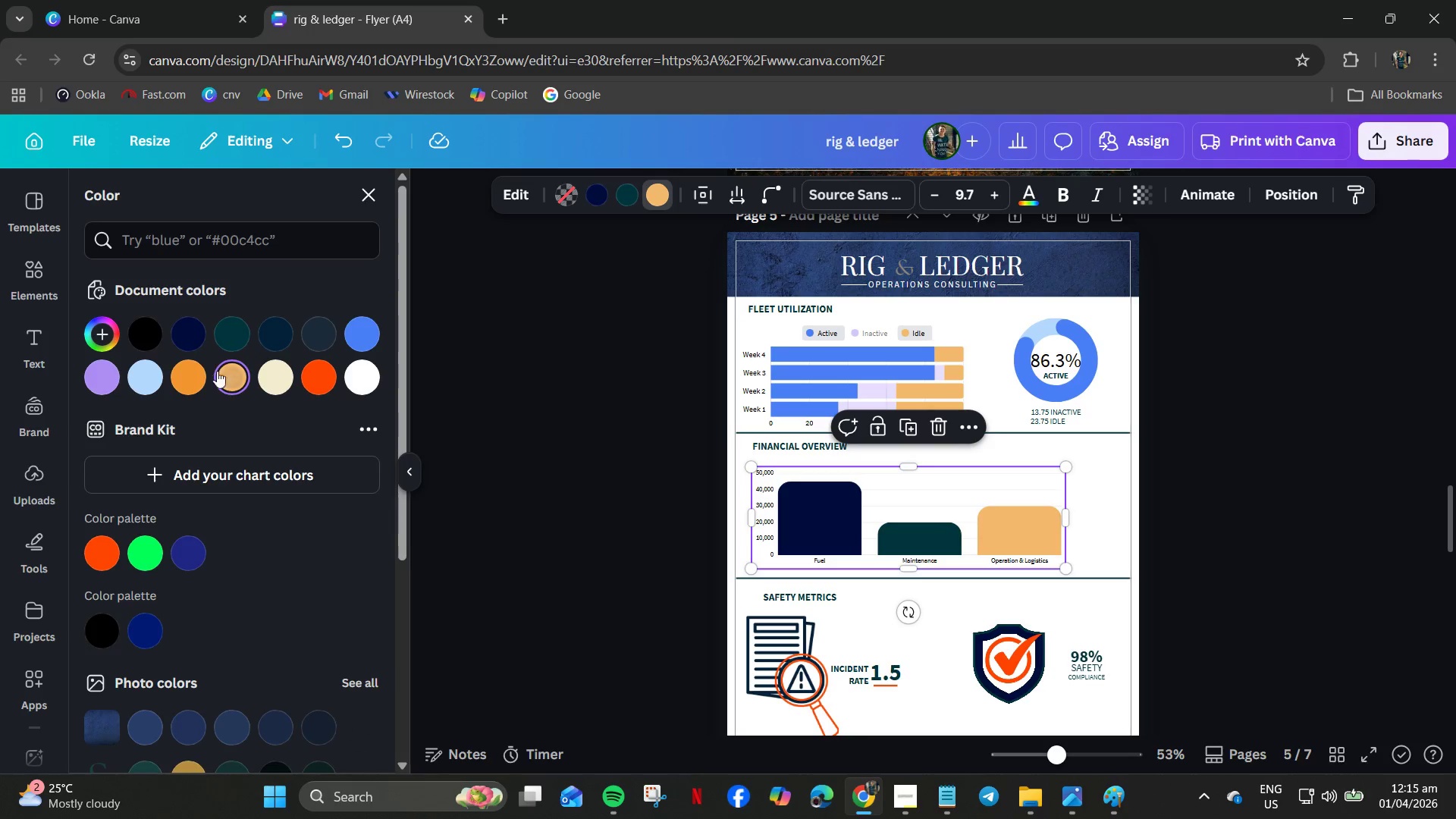 
left_click([187, 376])
 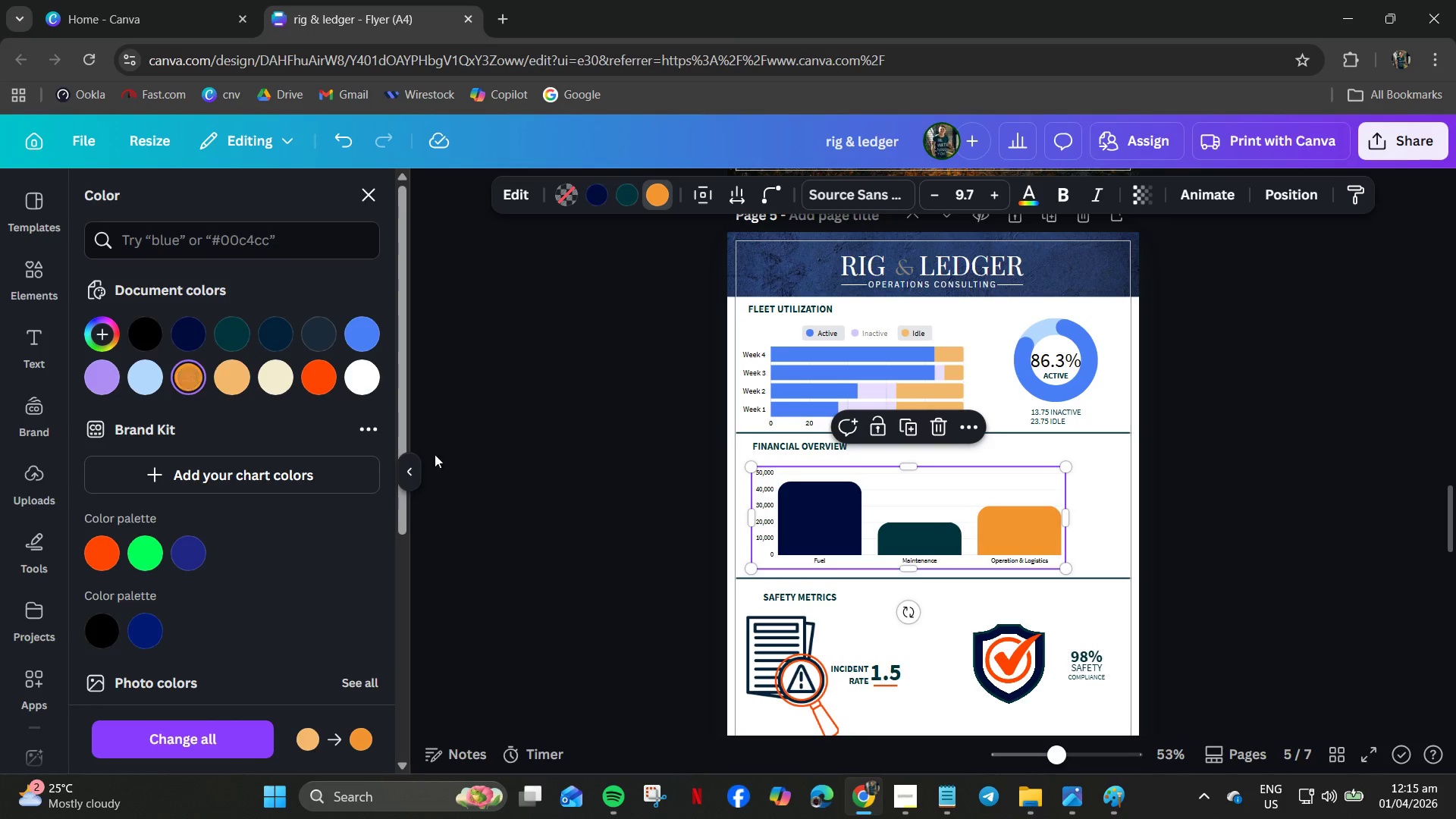 
left_click([553, 476])
 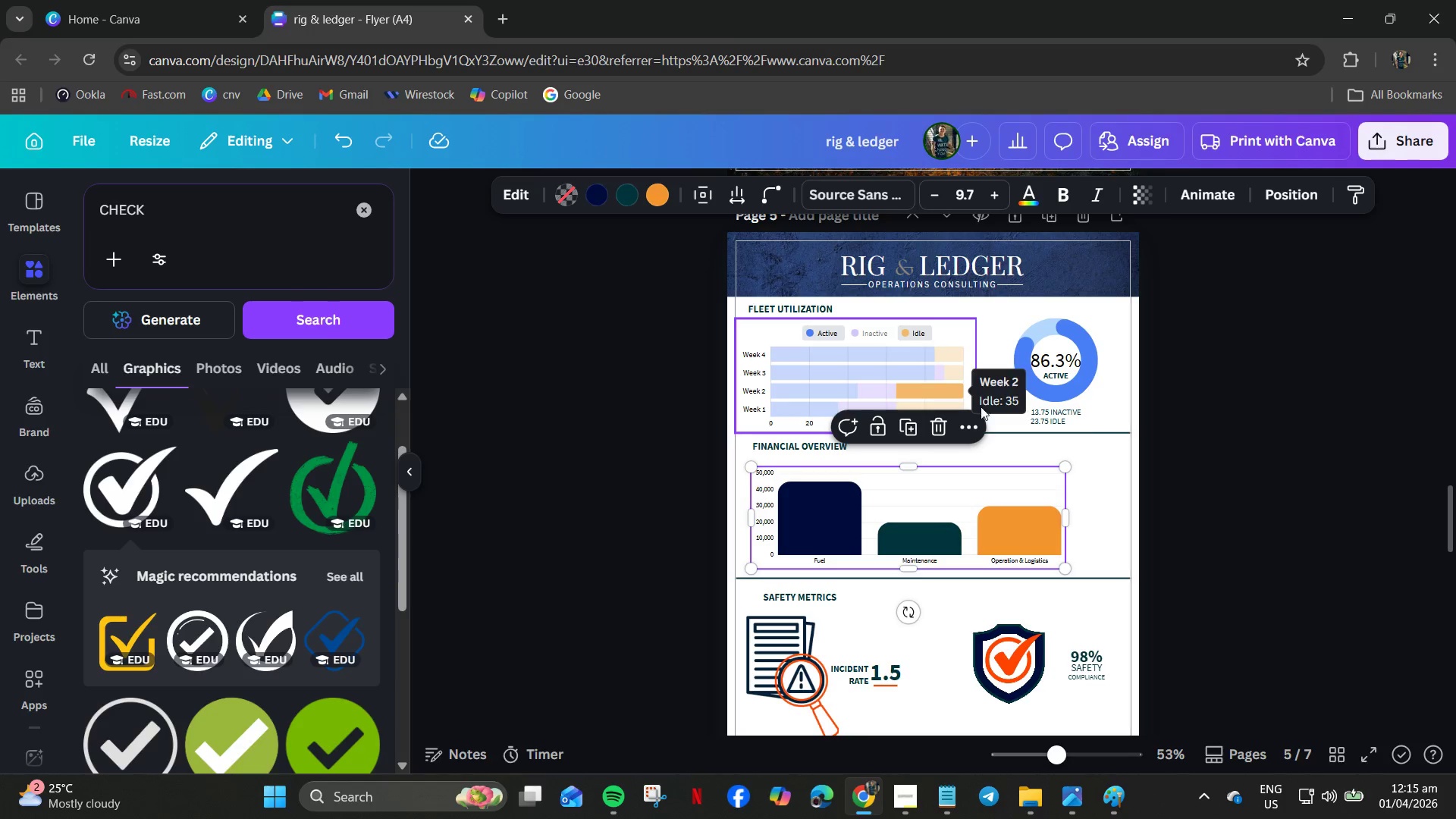 
left_click([1050, 380])
 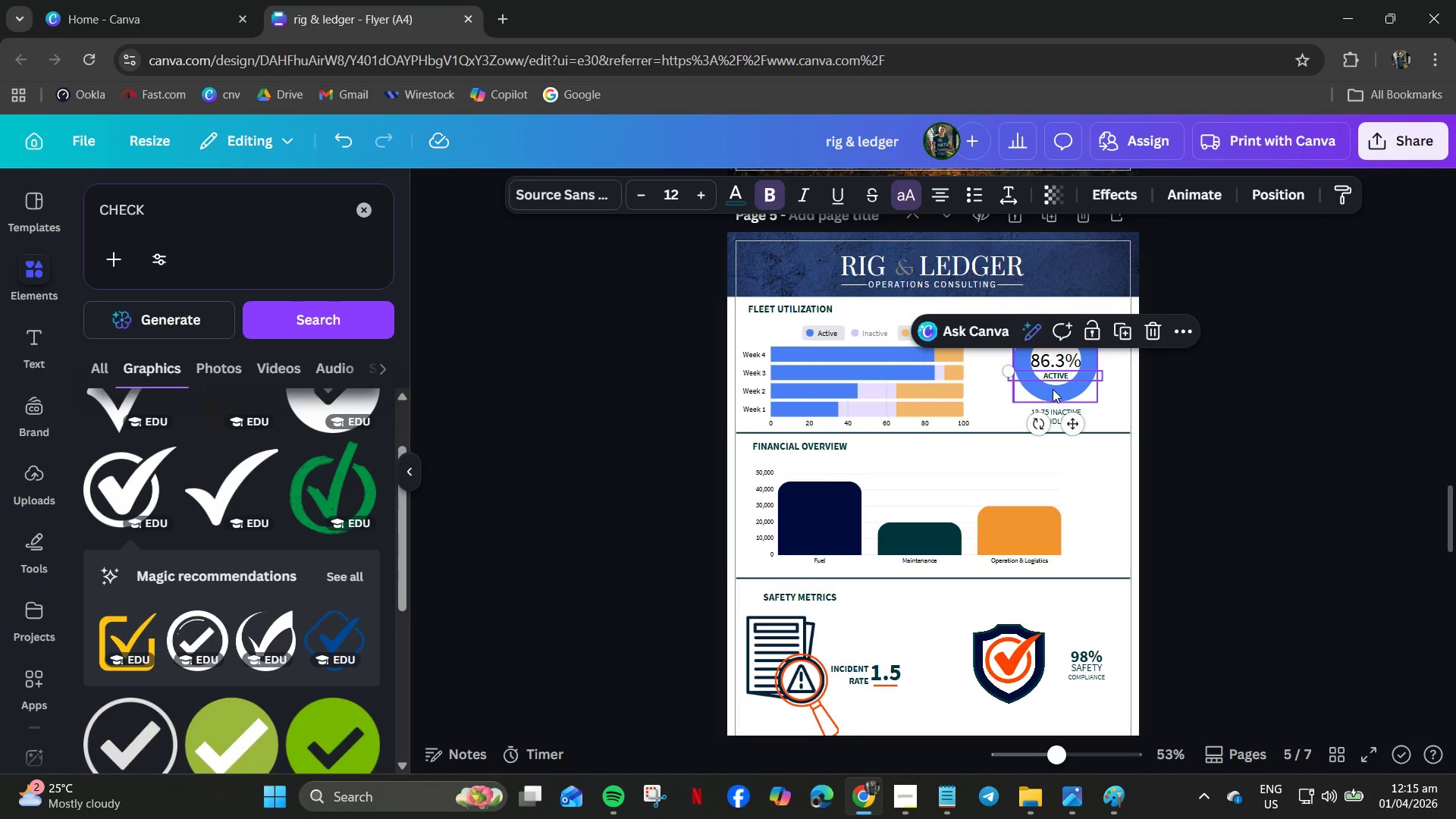 
left_click([1053, 388])
 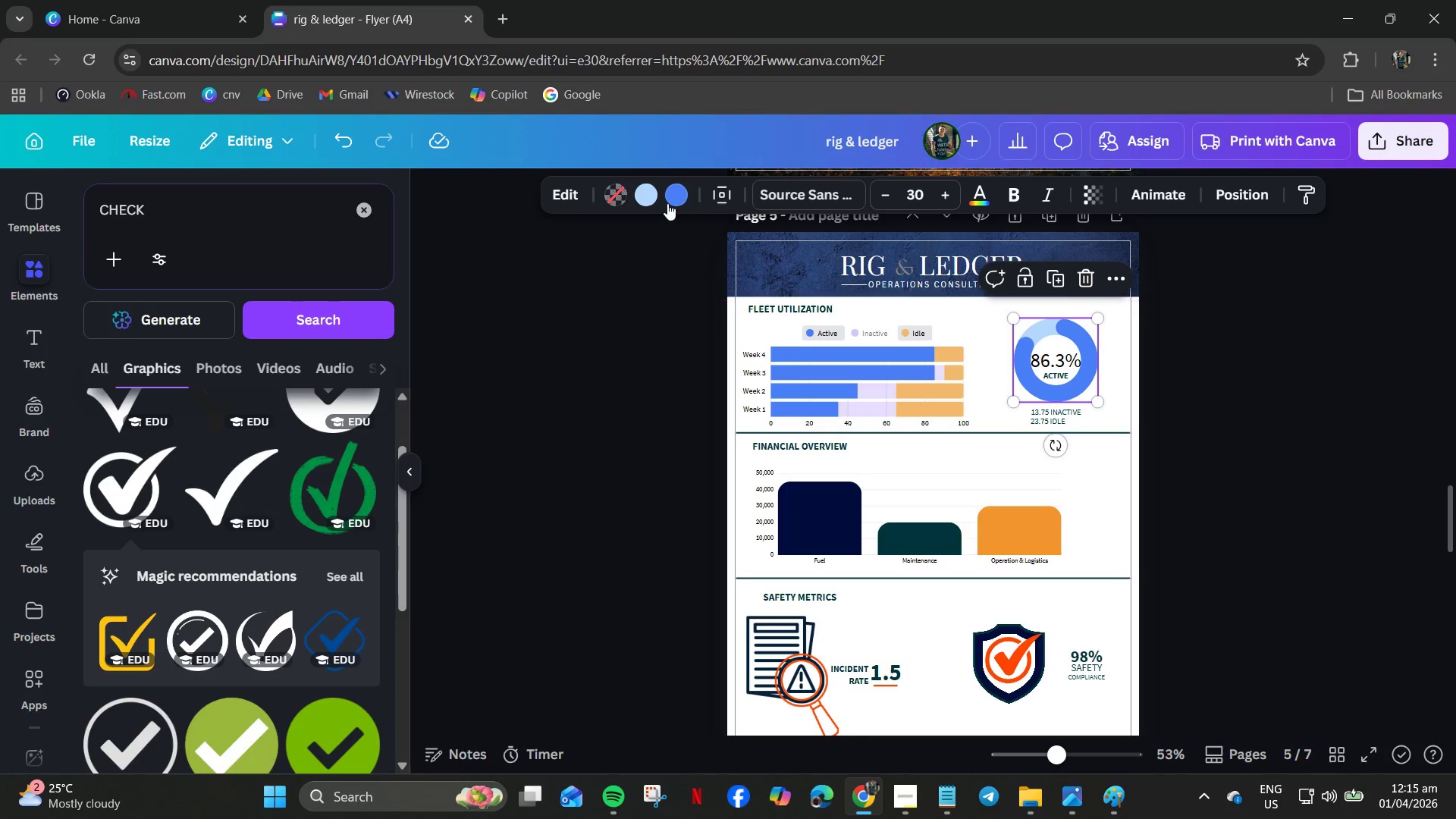 
left_click([668, 199])
 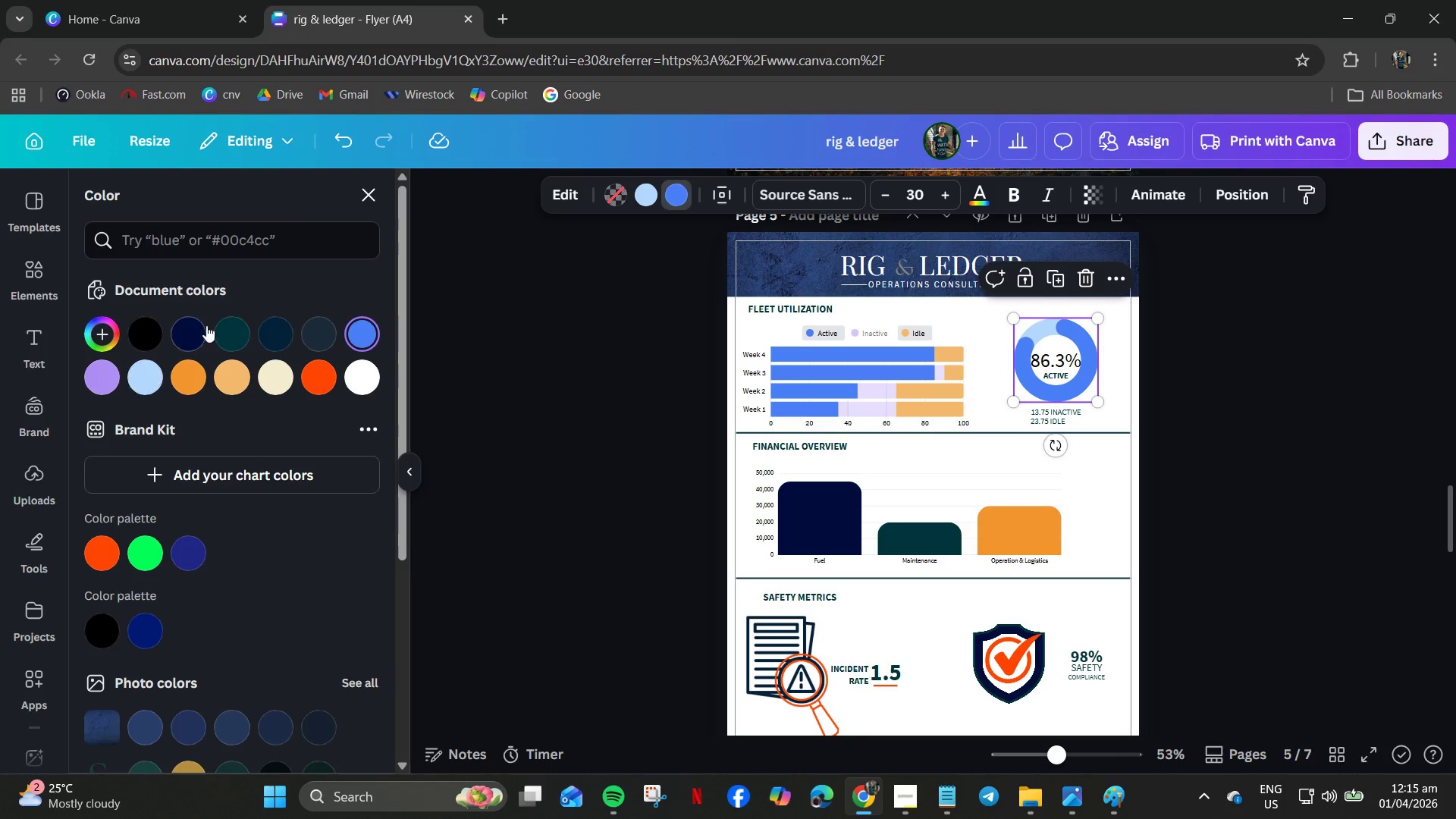 
left_click([237, 330])
 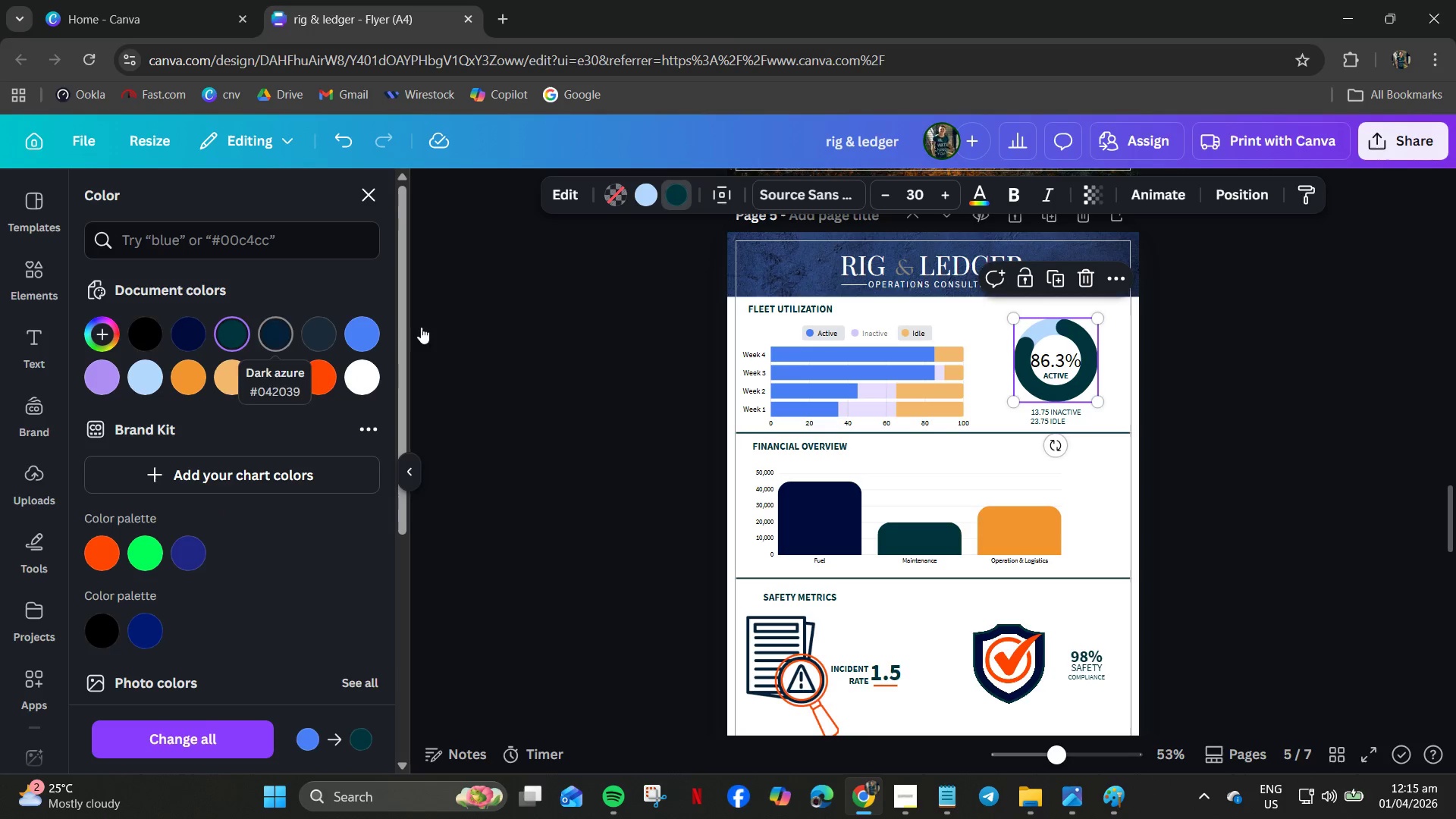 
left_click([647, 198])
 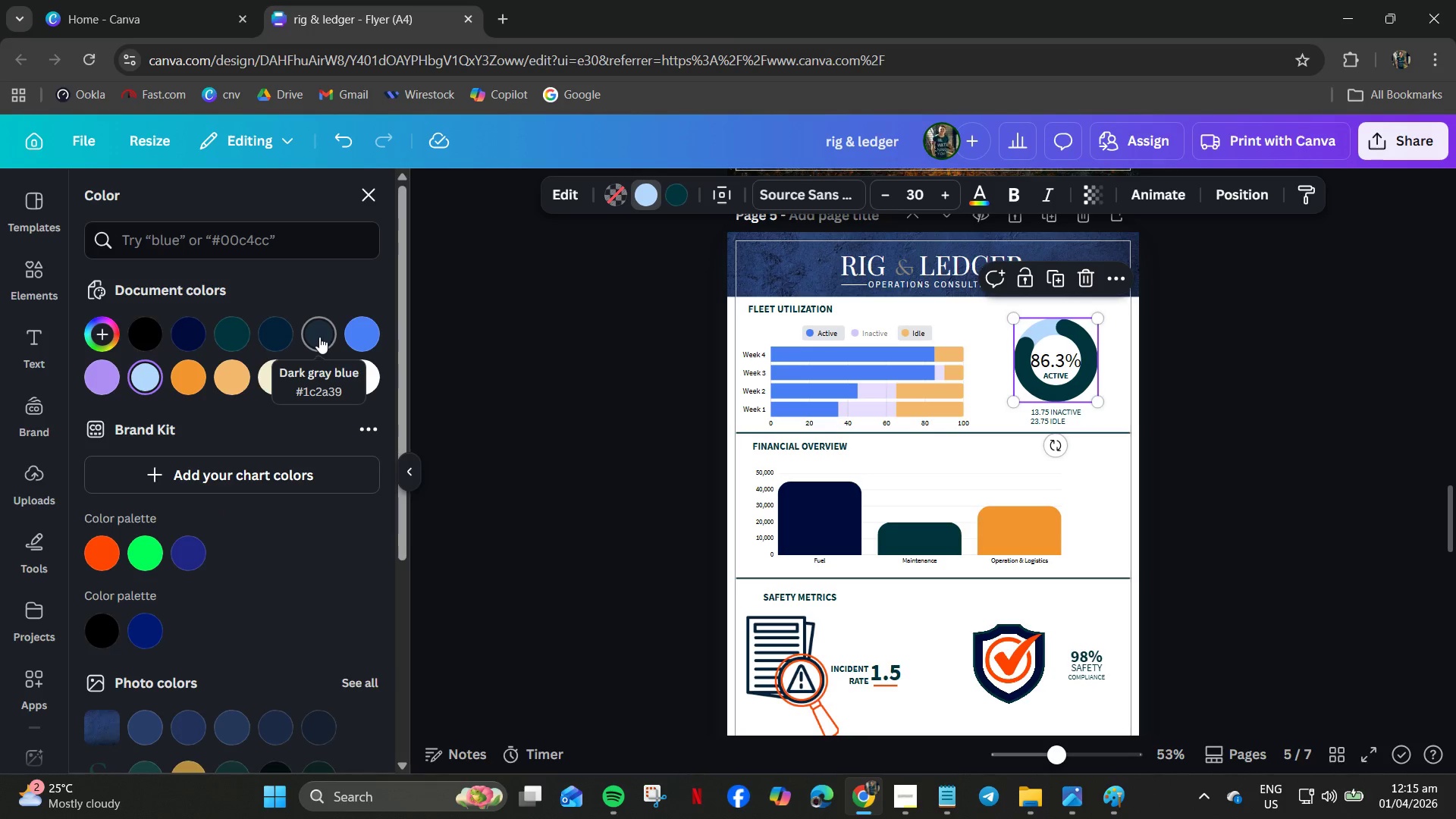 
left_click([319, 337])
 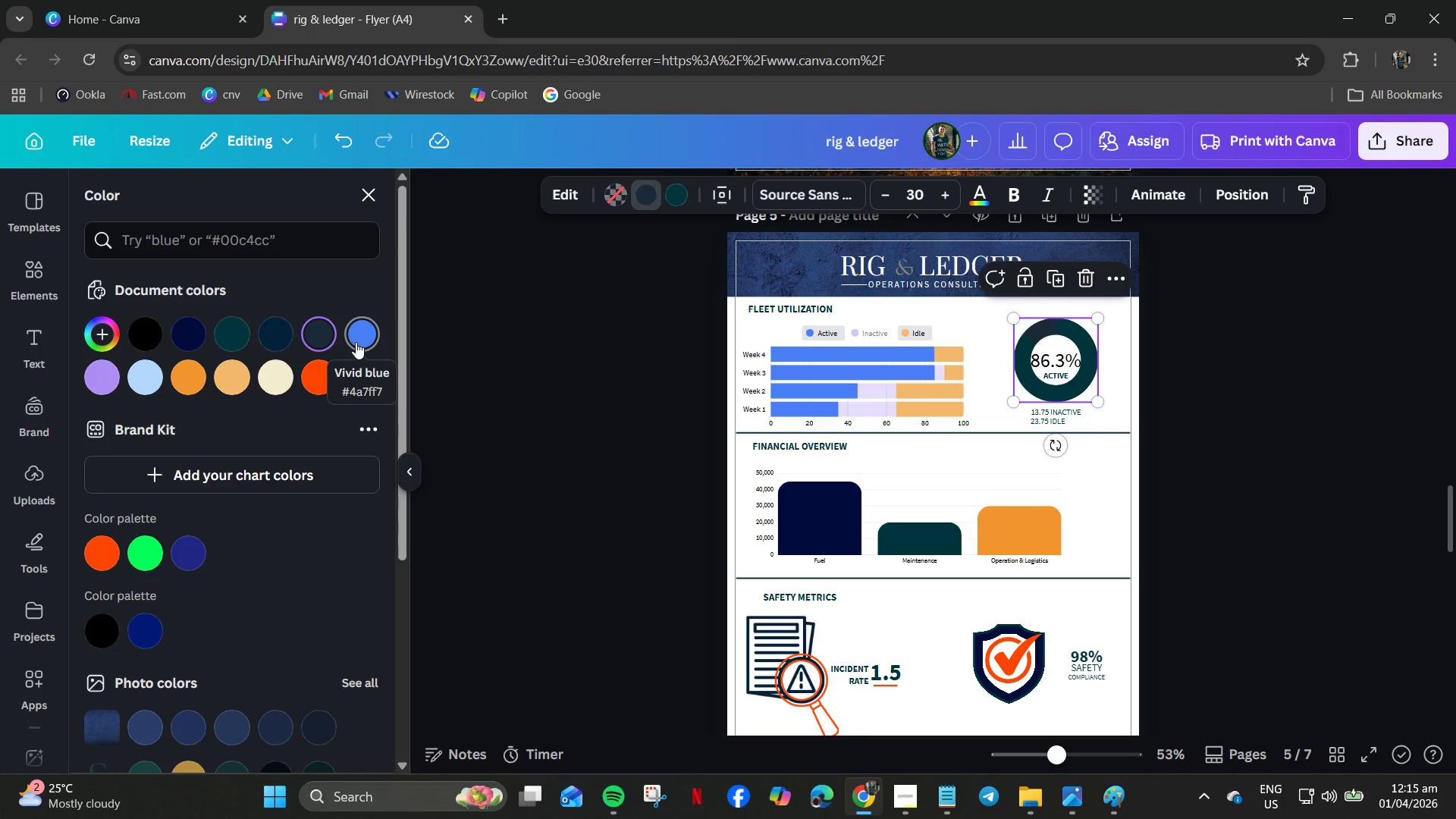 
left_click([358, 339])
 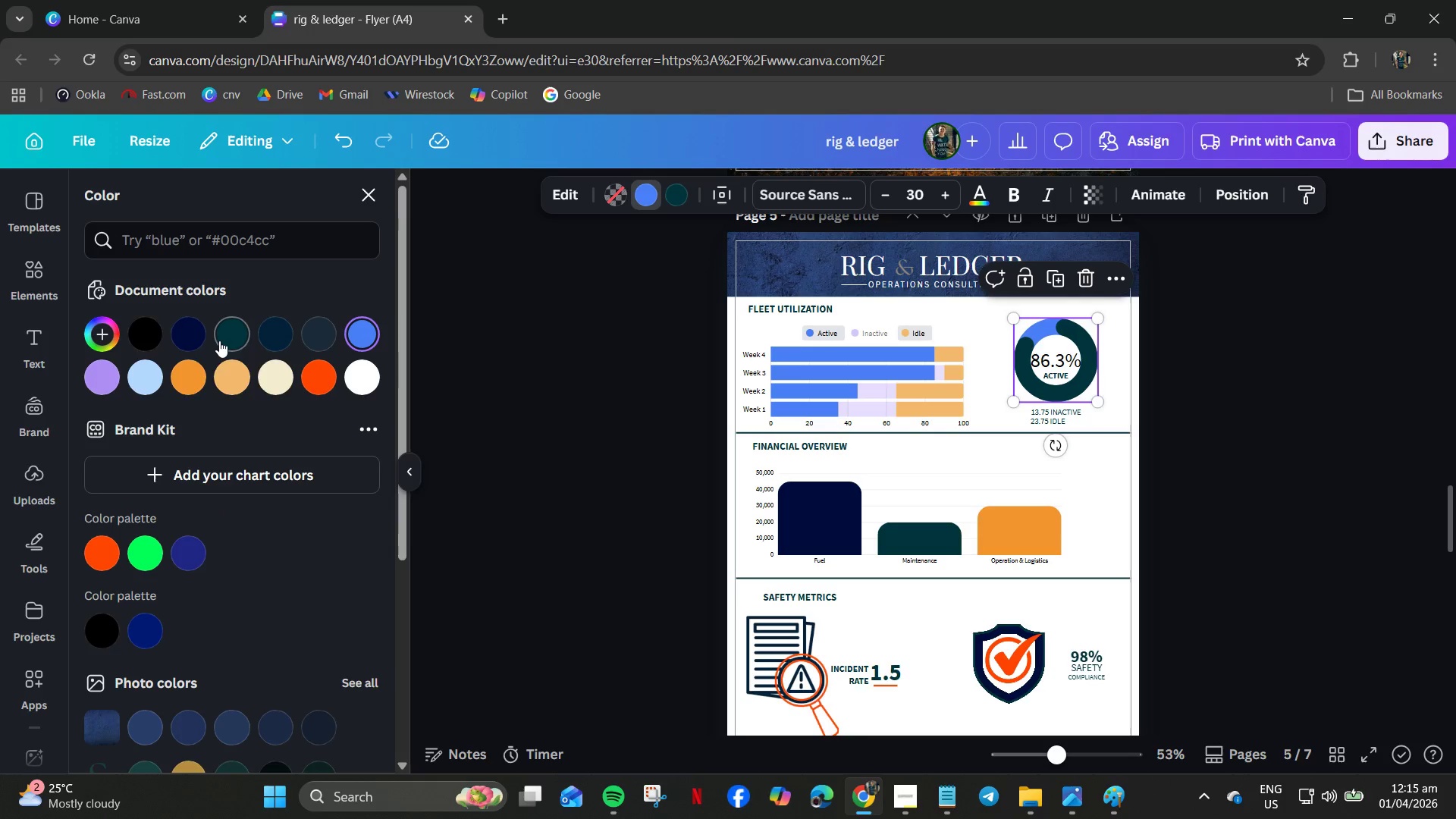 
left_click([185, 331])
 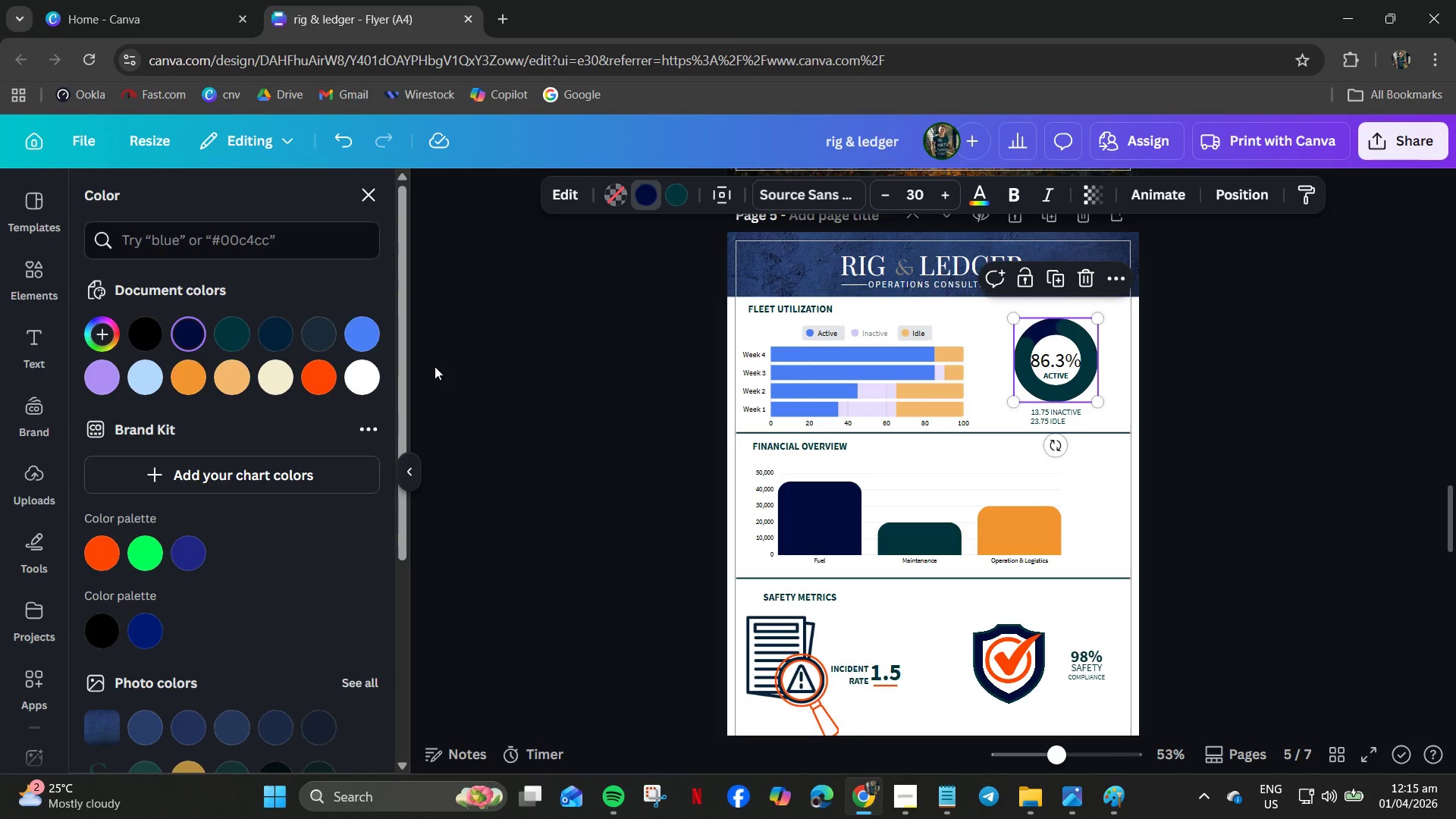 
mouse_move([247, 344])
 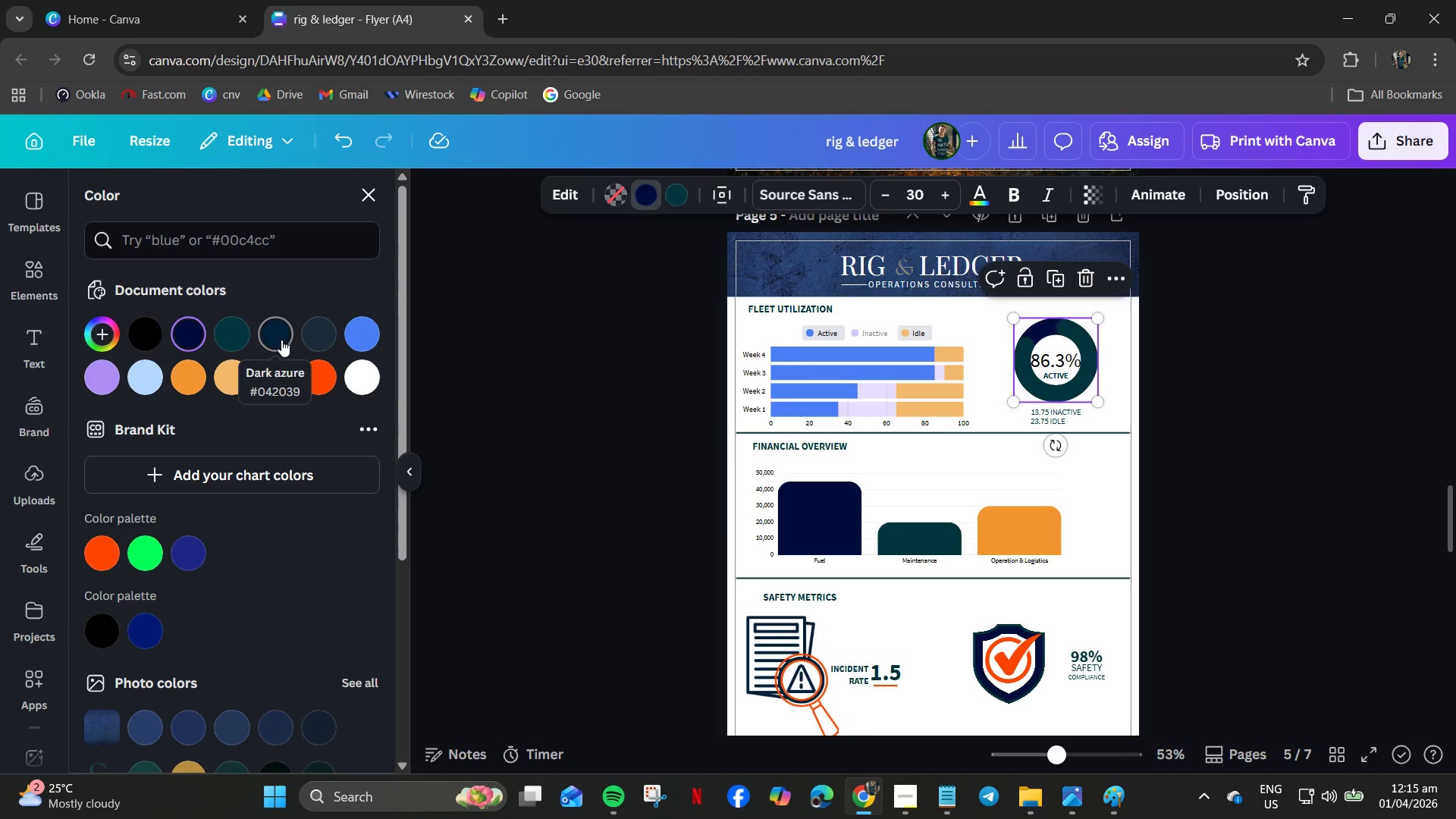 
left_click([277, 341])
 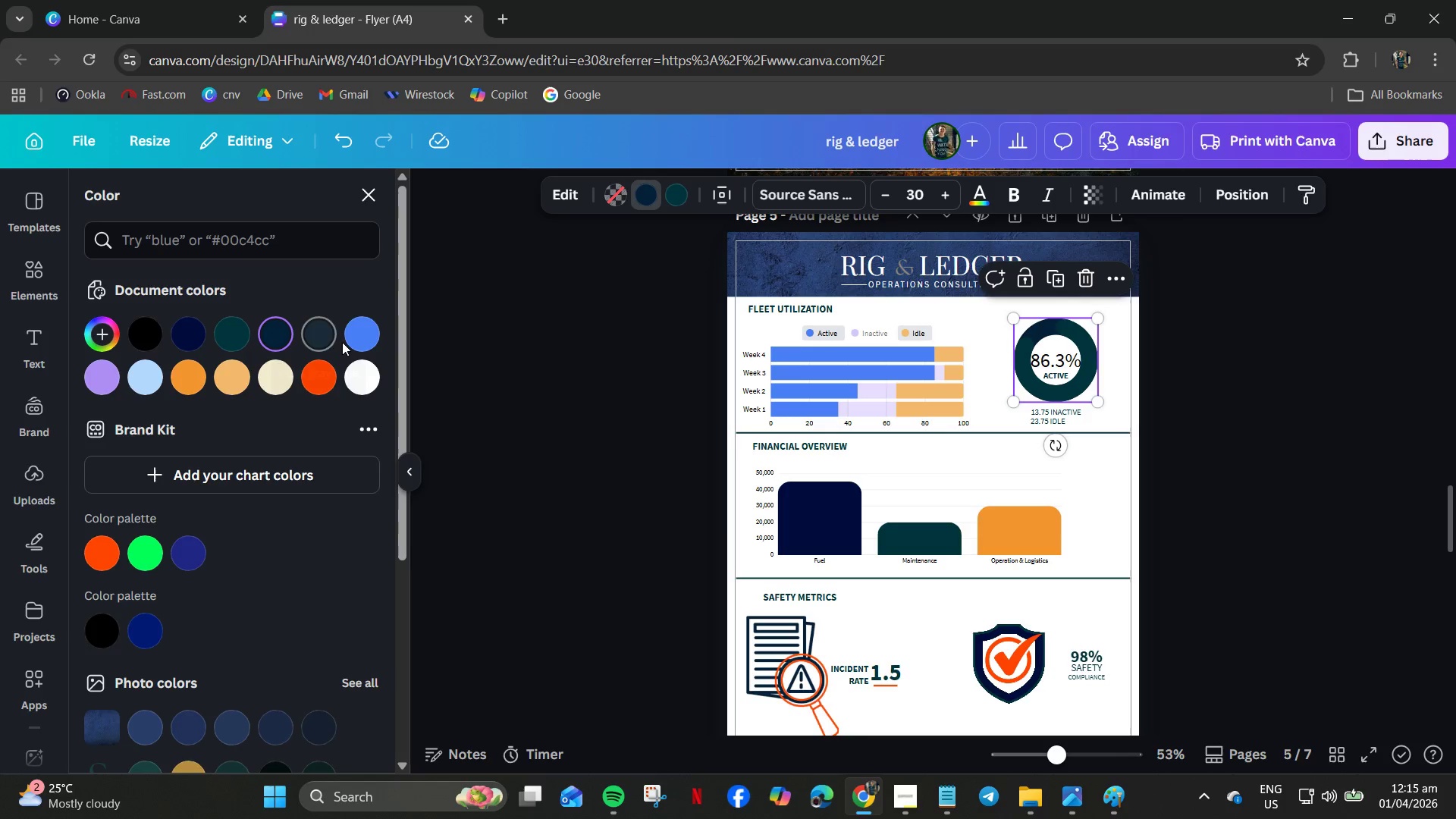 
left_click([321, 345])
 